 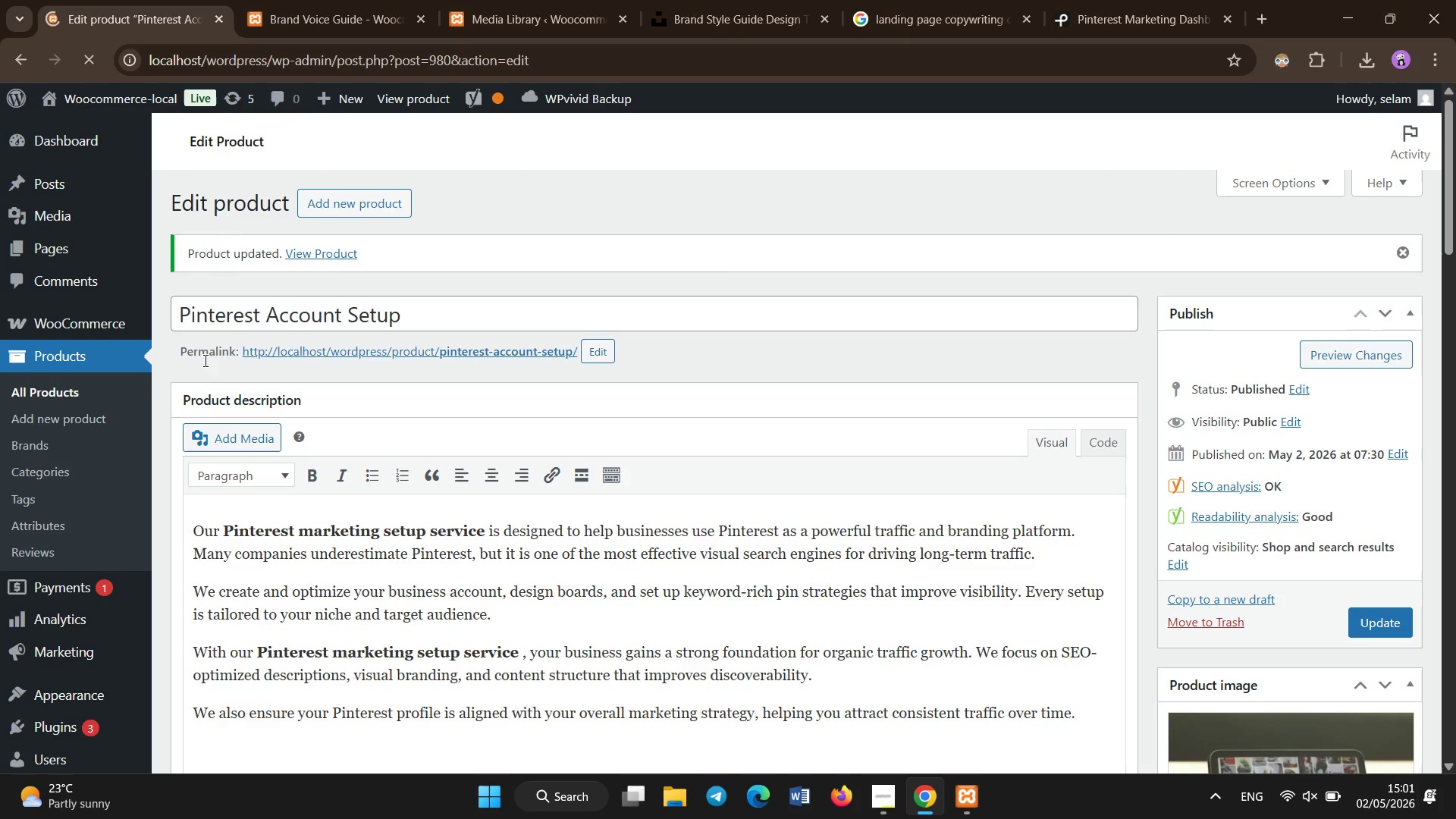 
left_click([104, 384])
 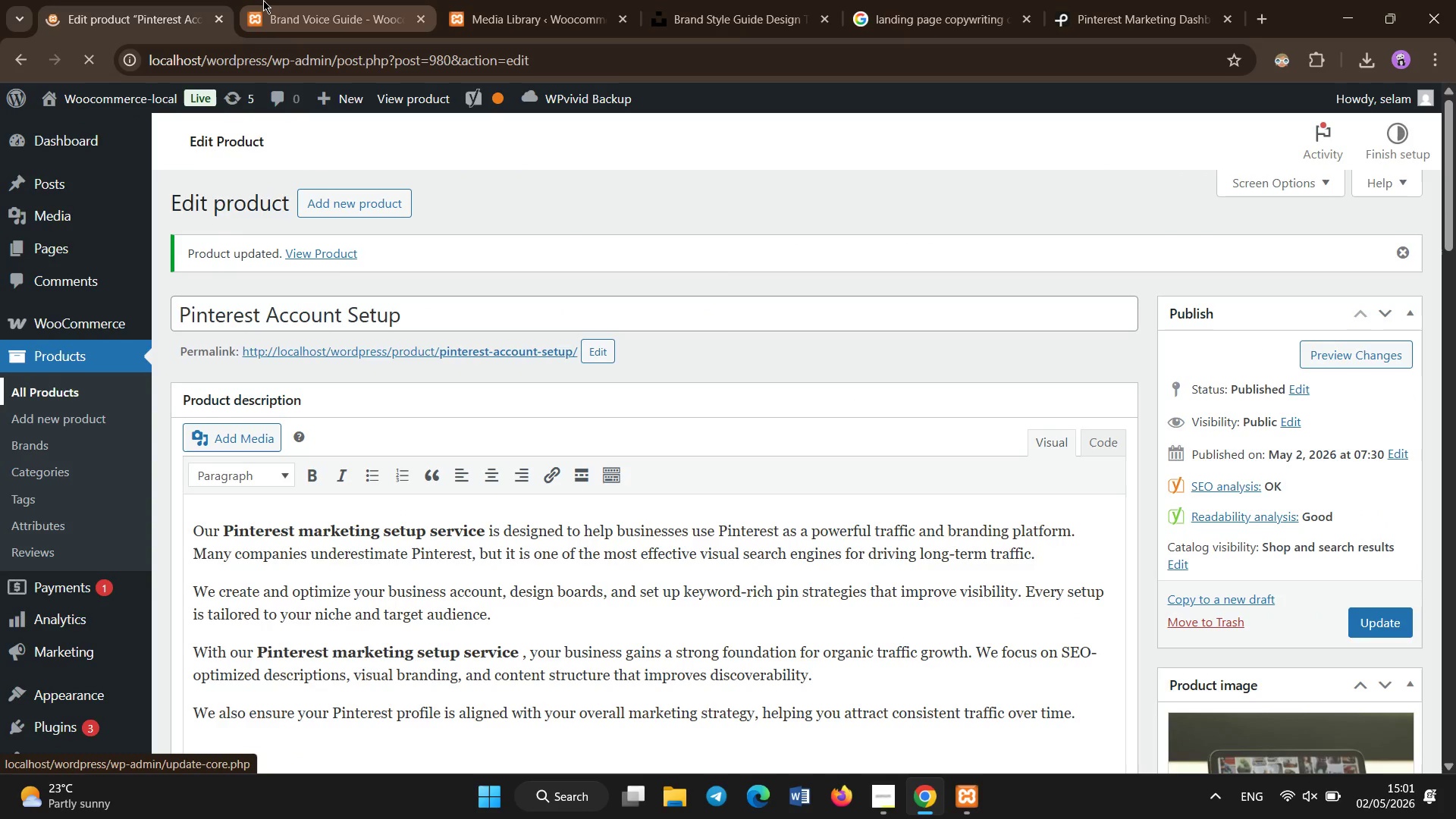 
left_click([267, 0])
 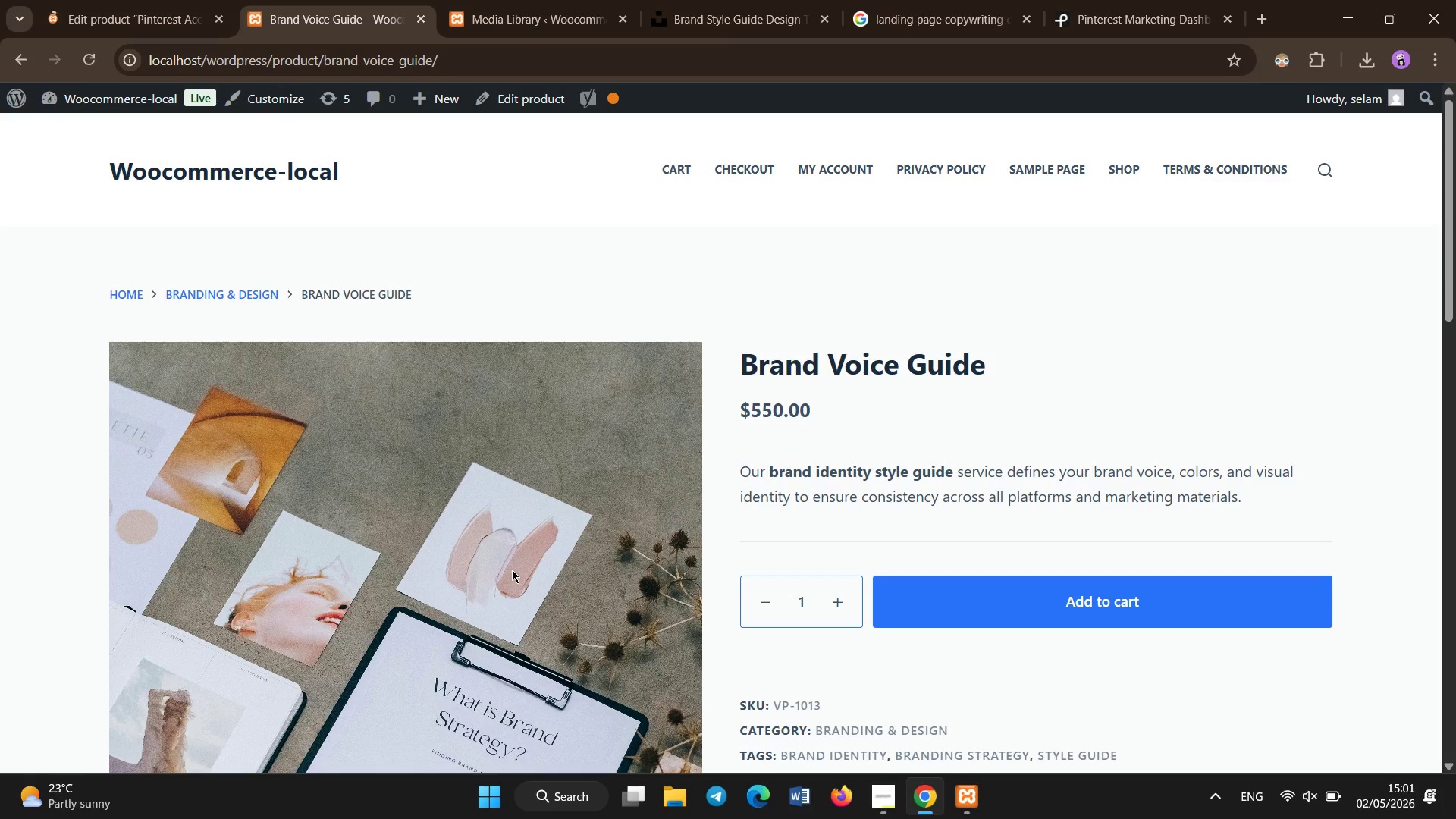 
scroll: coordinate [629, 411], scroll_direction: down, amount: 12.0
 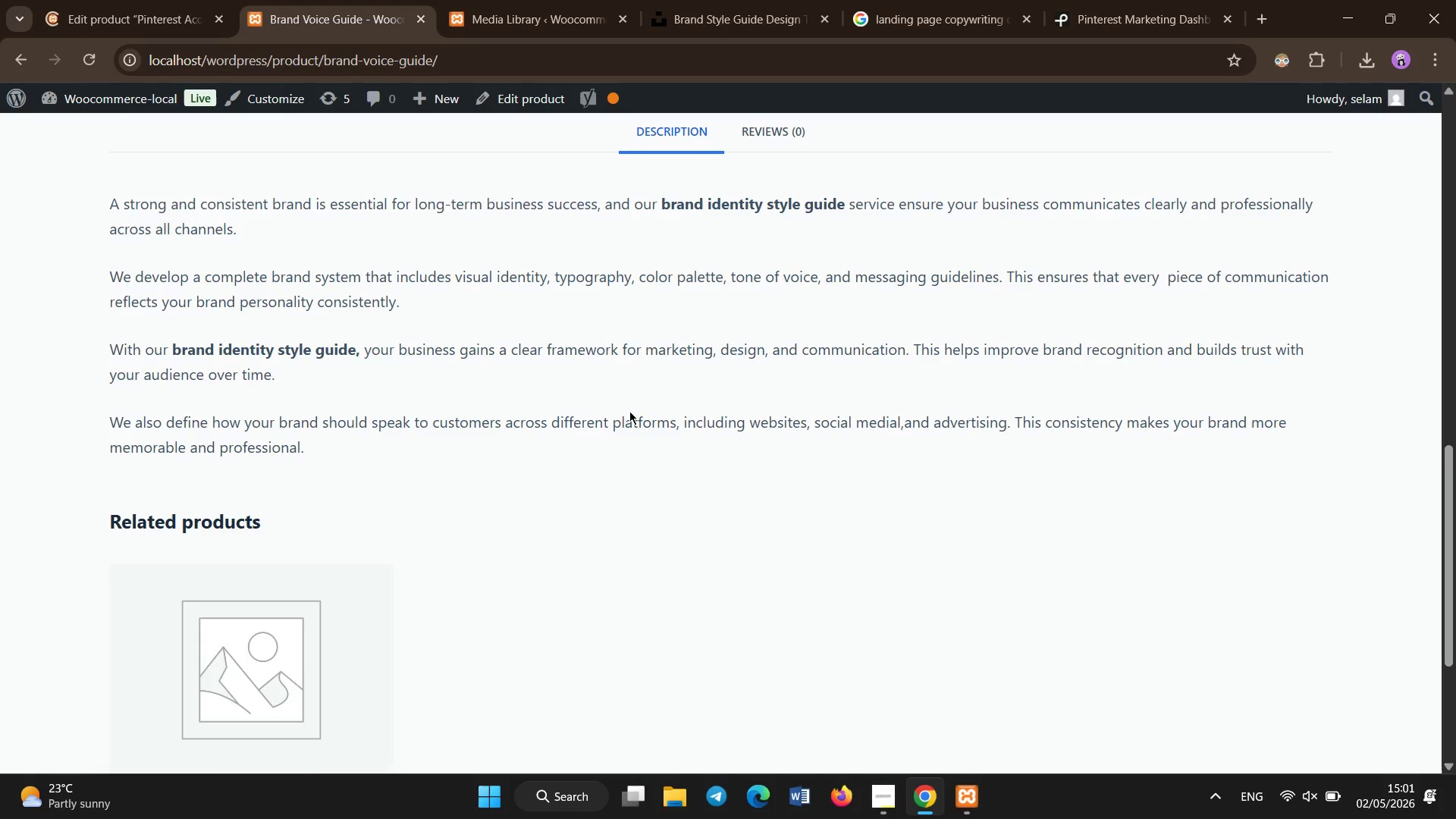 
scroll: coordinate [640, 408], scroll_direction: up, amount: 10.0
 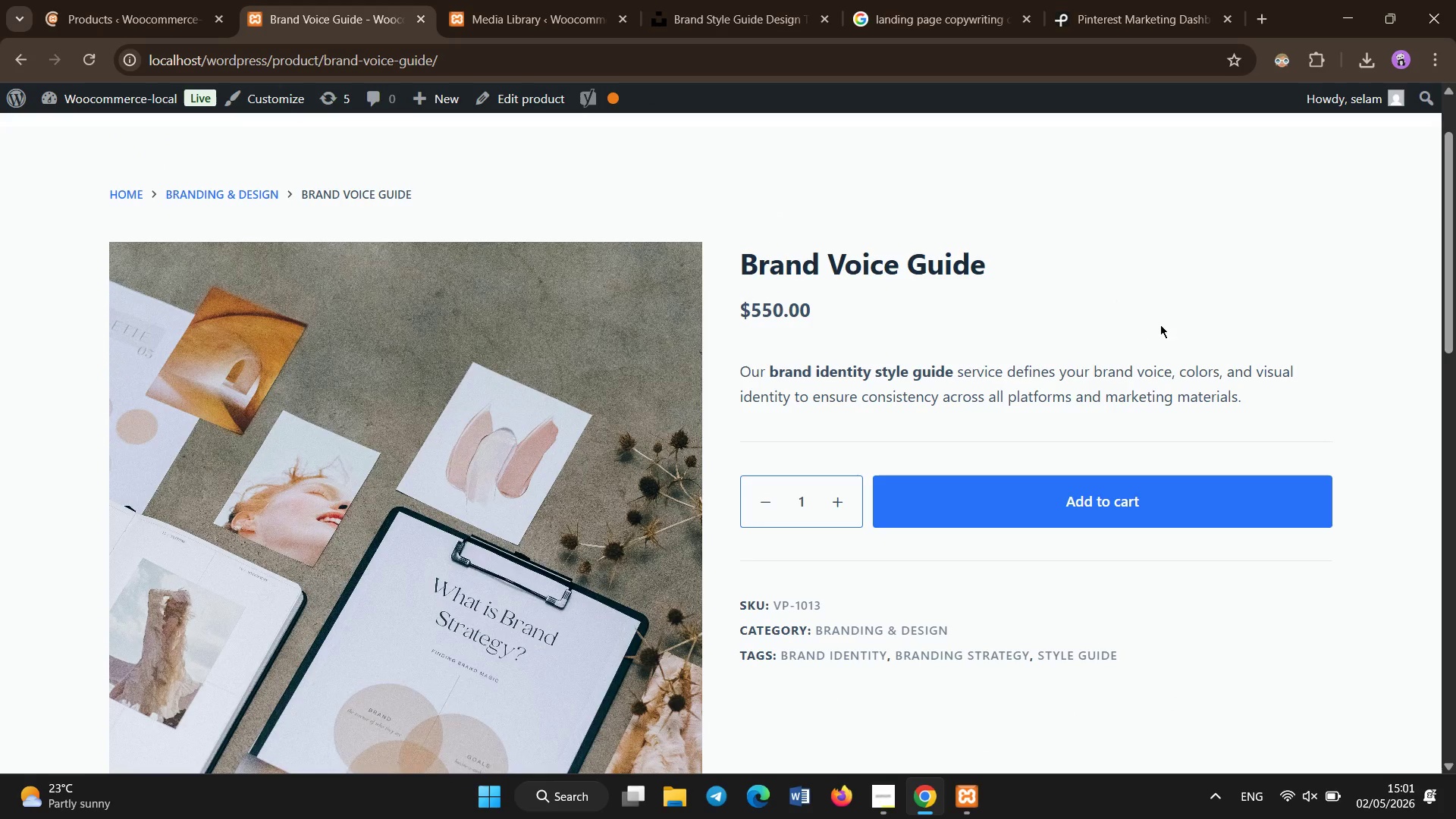 
left_click_drag(start_coordinate=[1455, 223], to_coordinate=[1454, 136])
 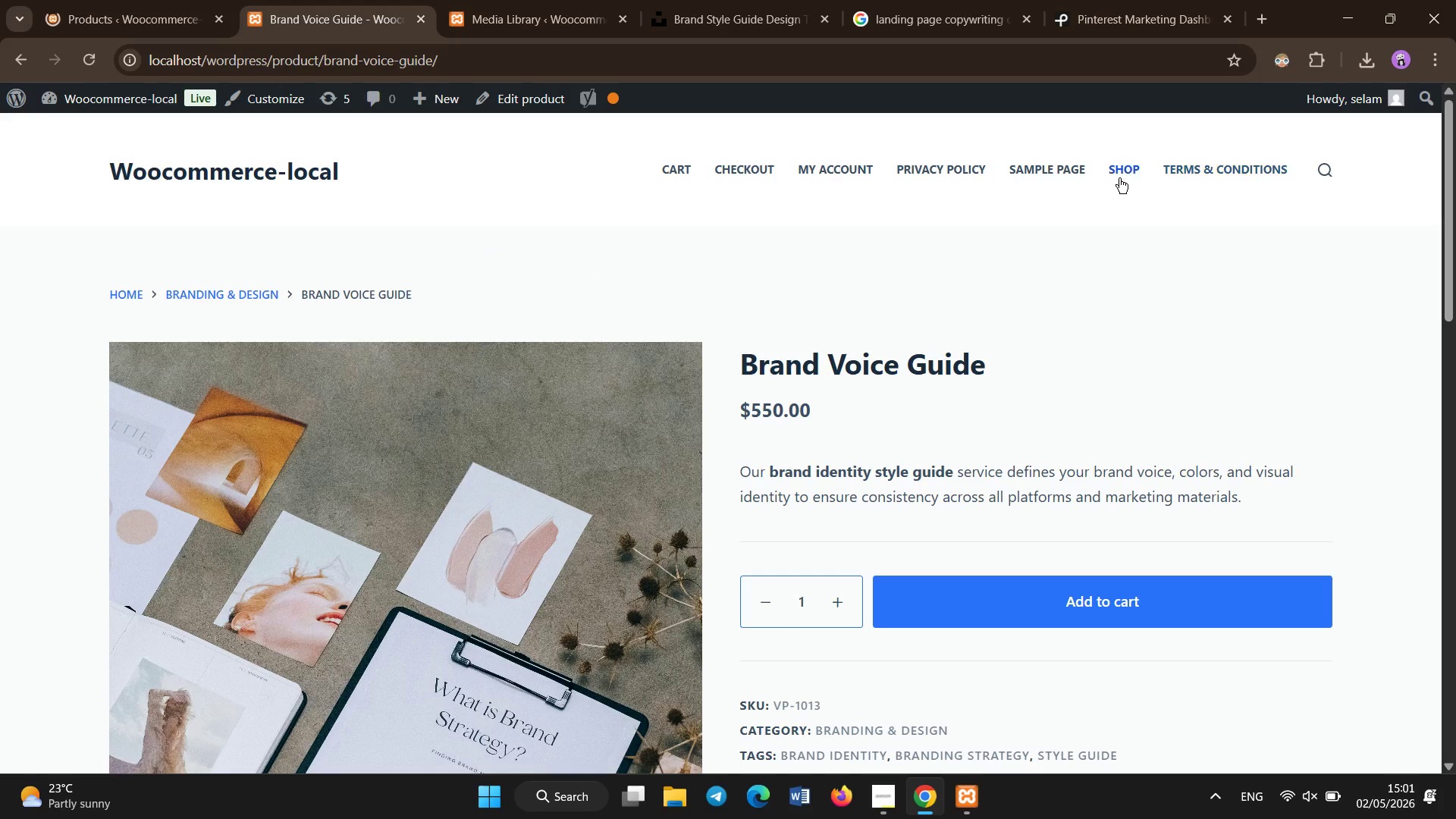 
left_click([1119, 173])
 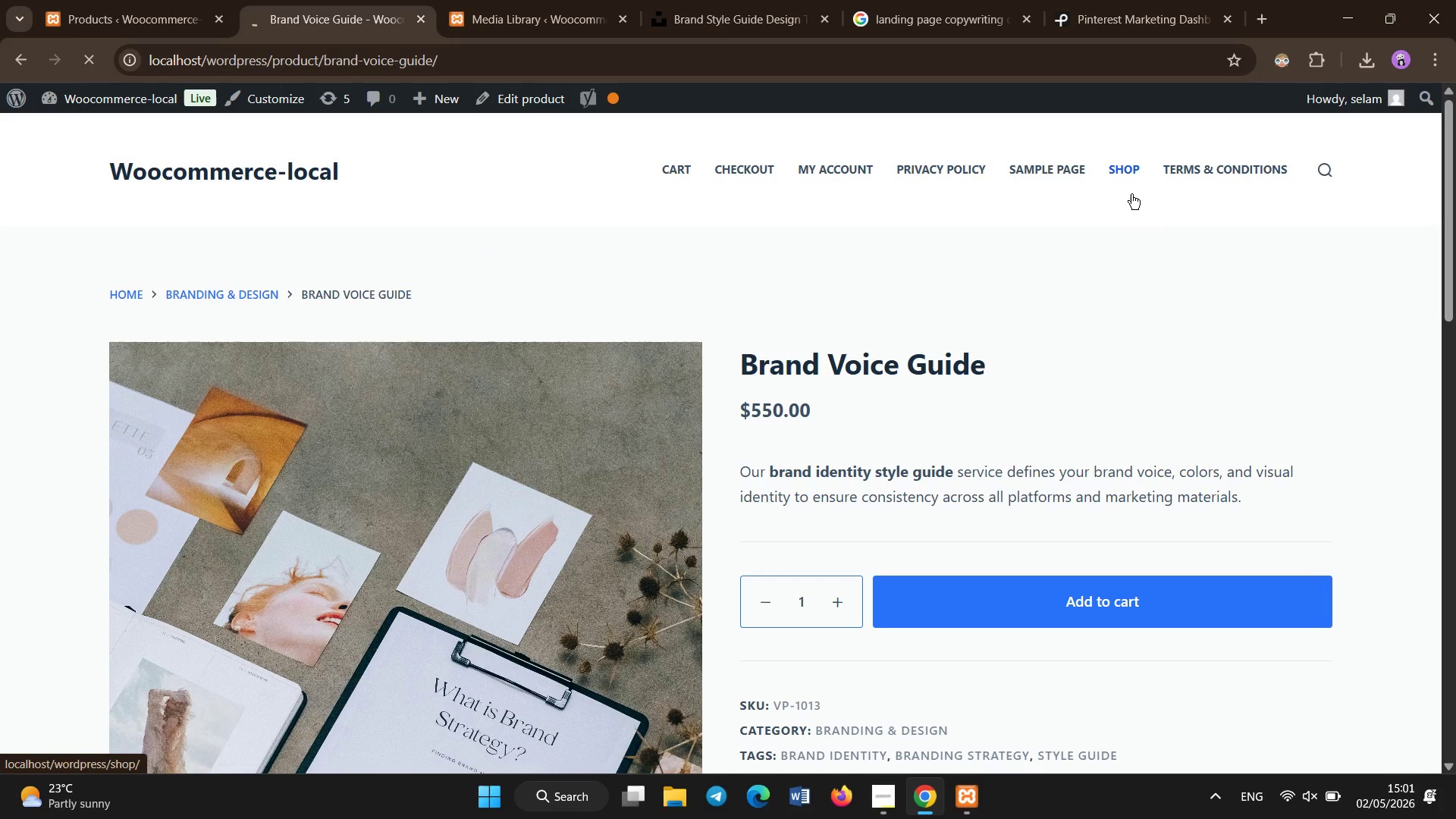 
wait(10.52)
 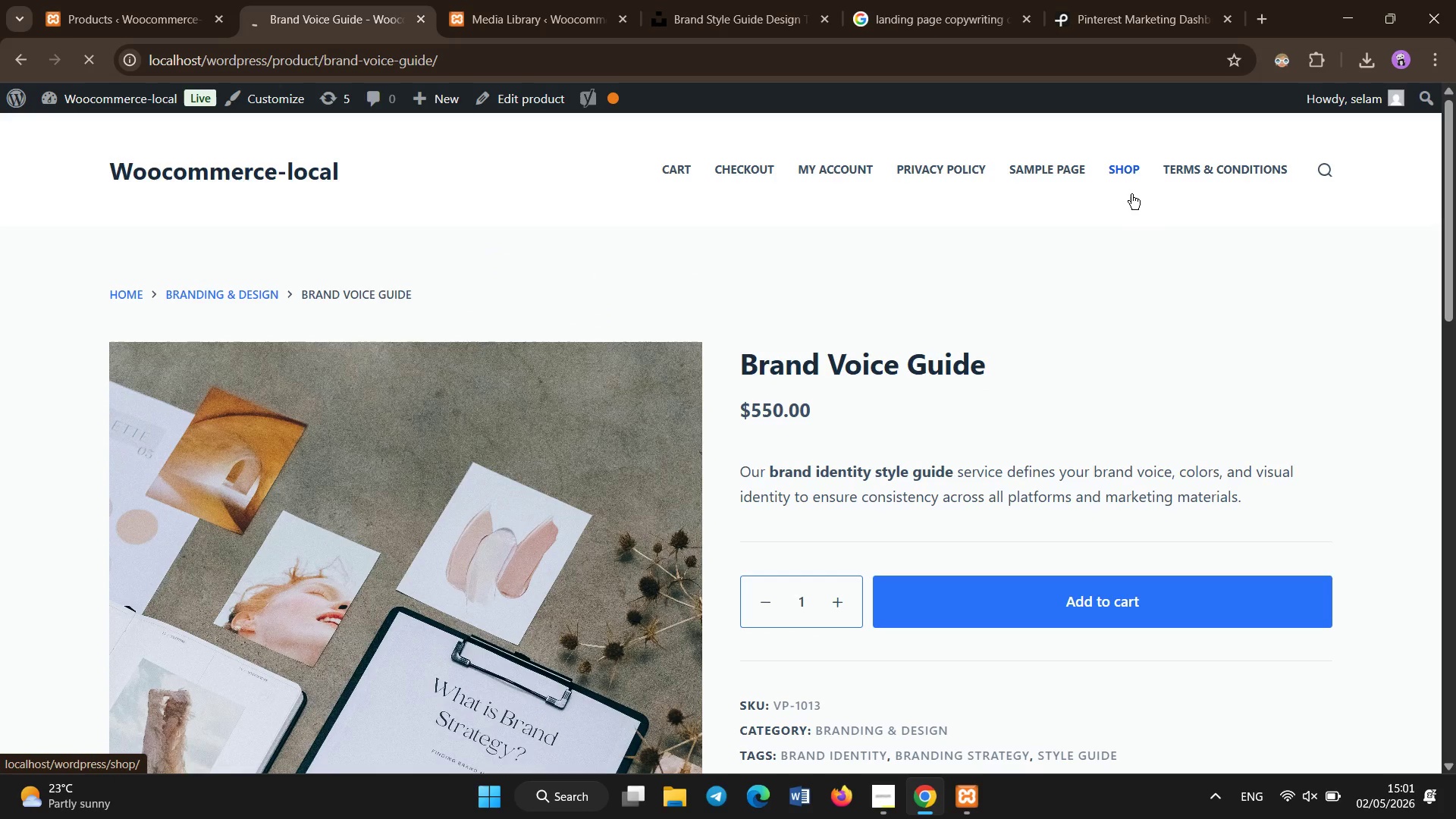 
left_click_drag(start_coordinate=[1455, 141], to_coordinate=[1455, 215])
 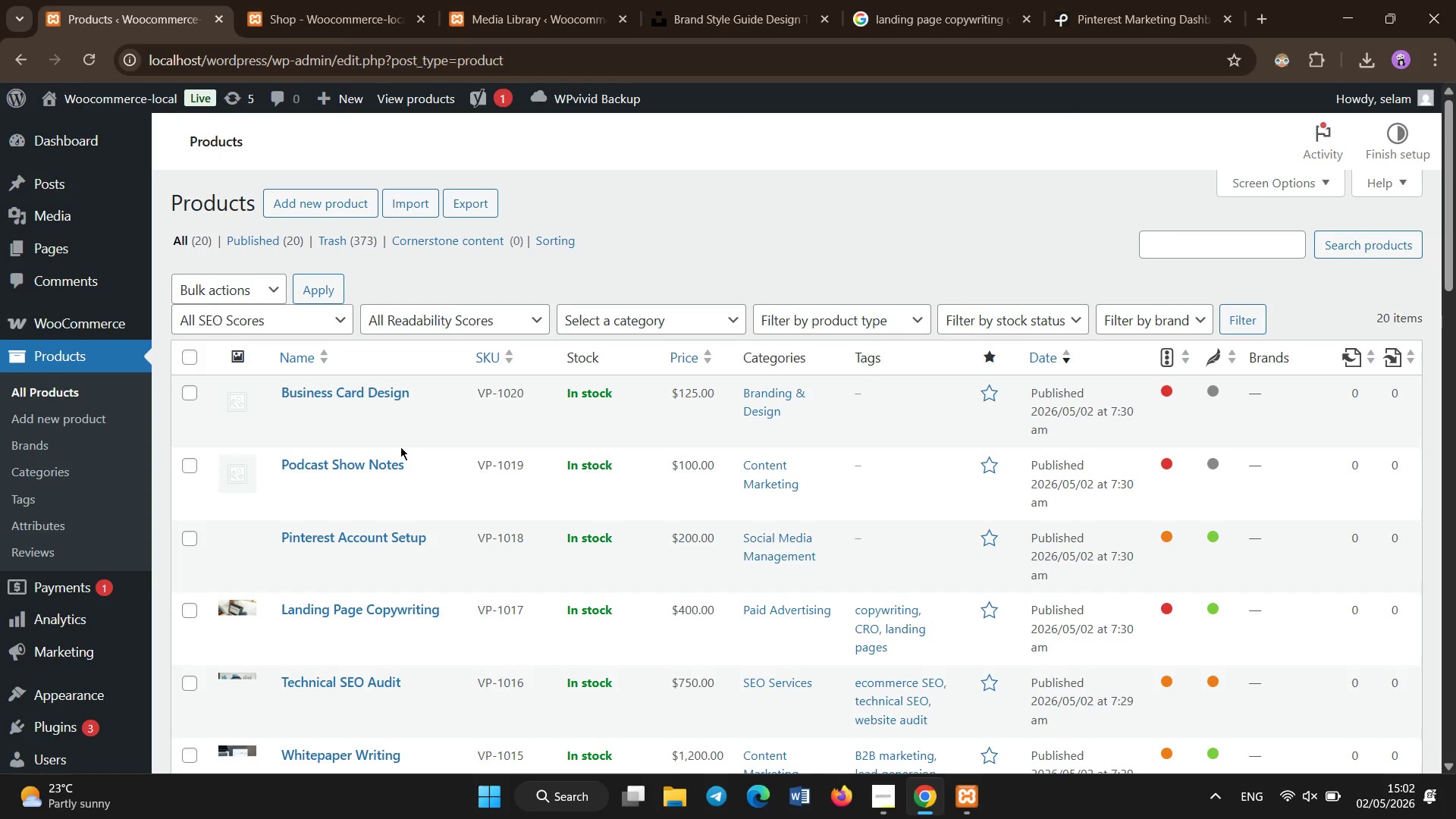 
wait(7.83)
 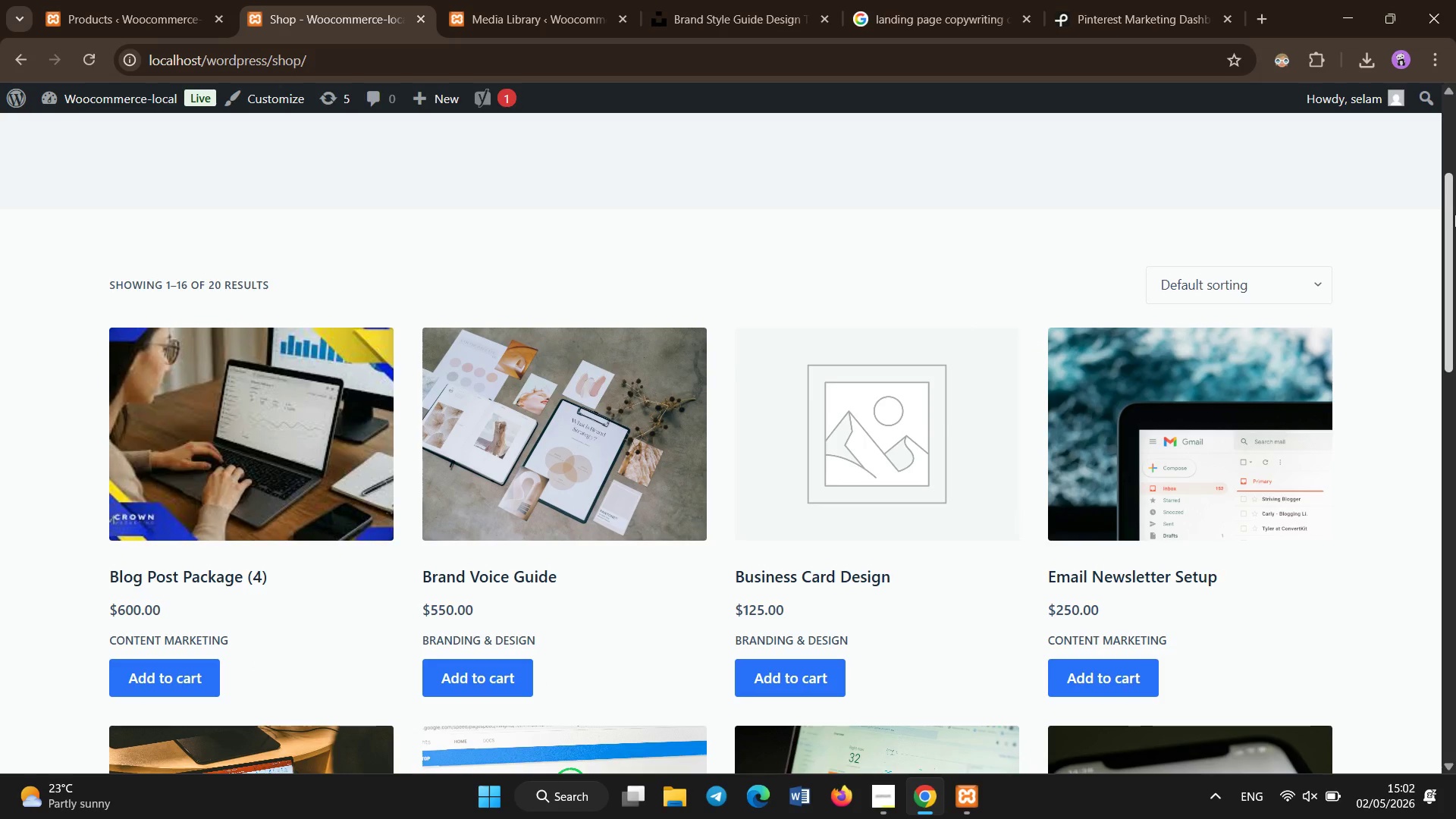 
left_click([298, 464])
 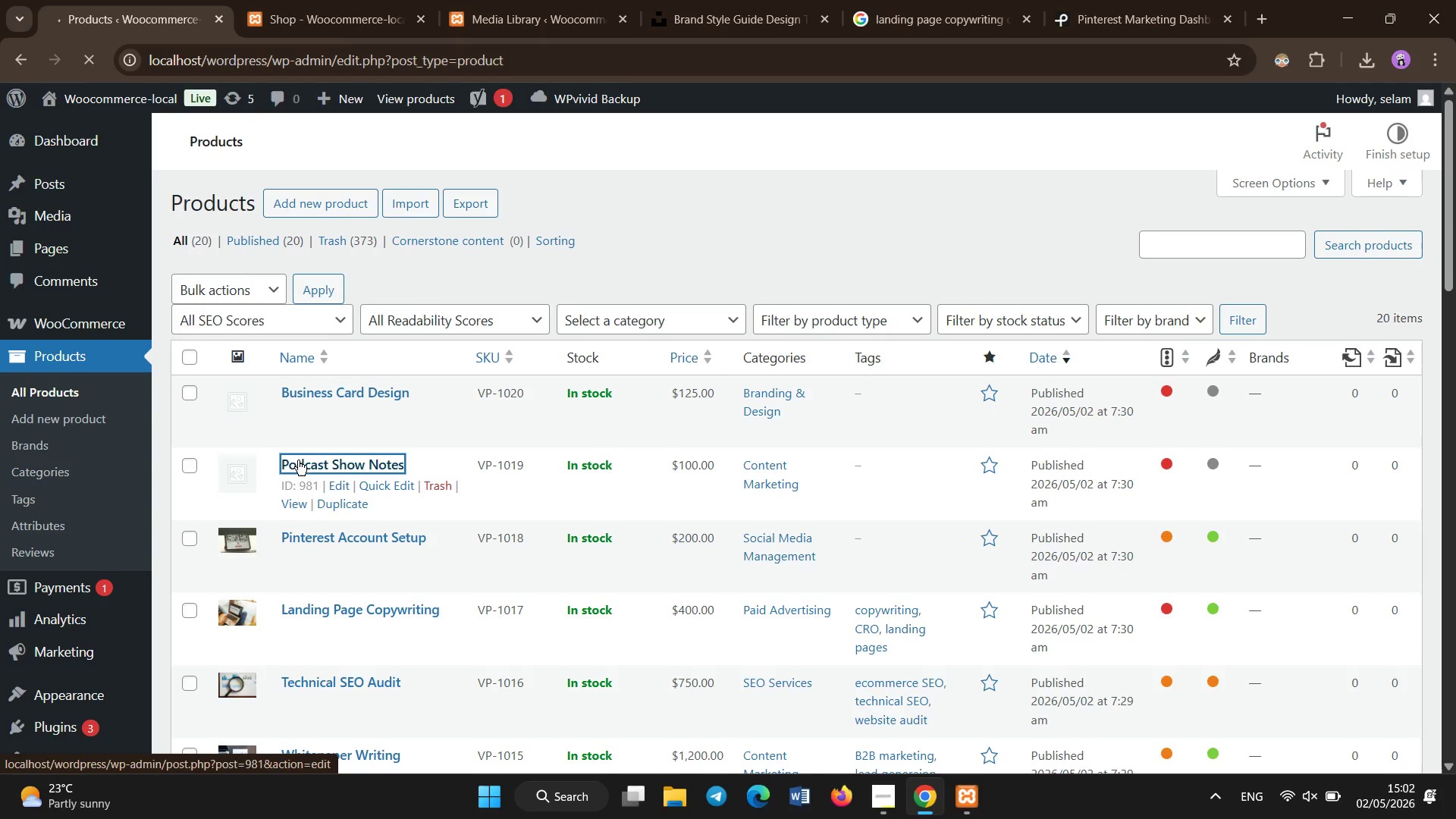 
wait(11.66)
 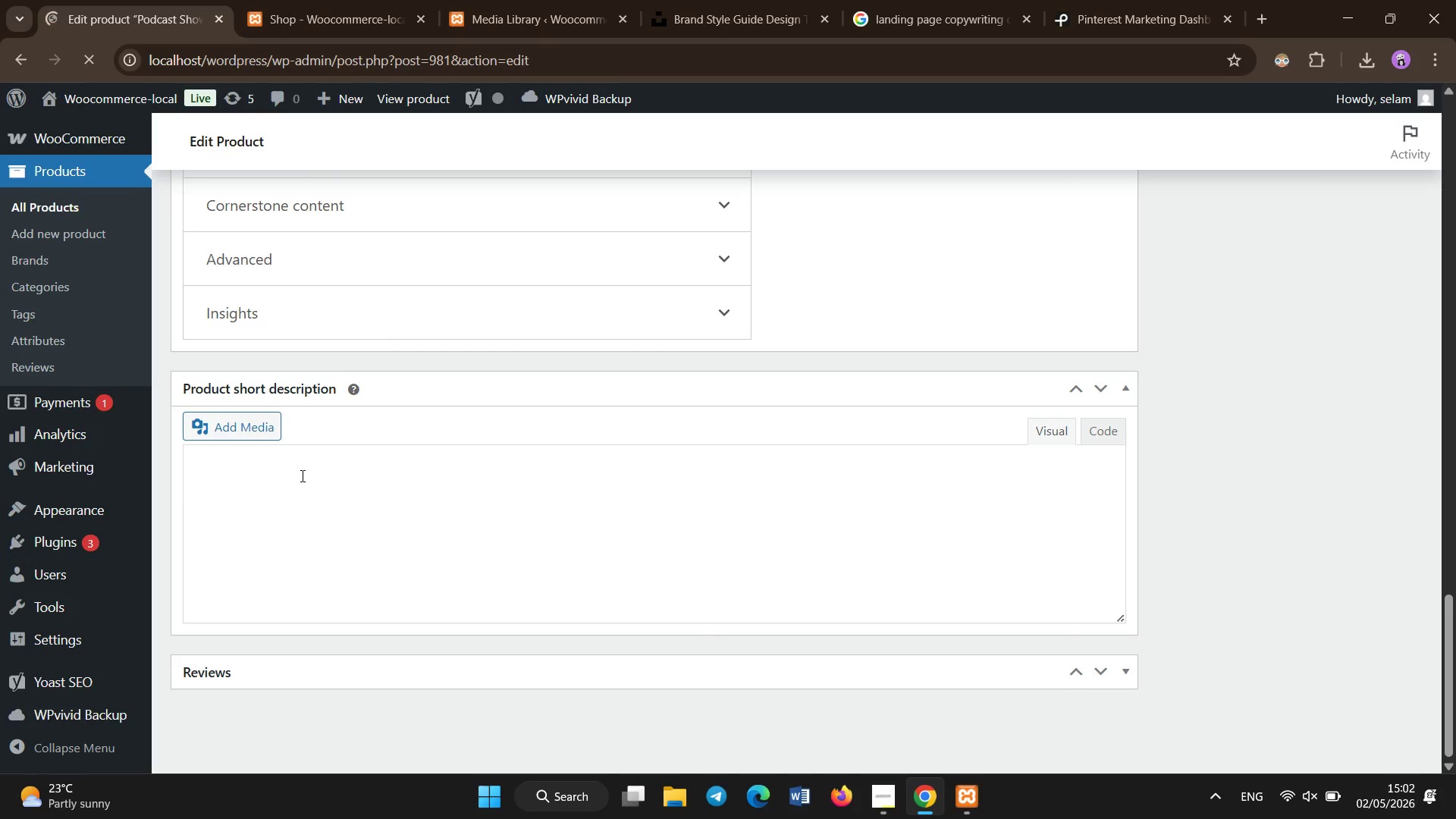 
left_click([303, 476])
 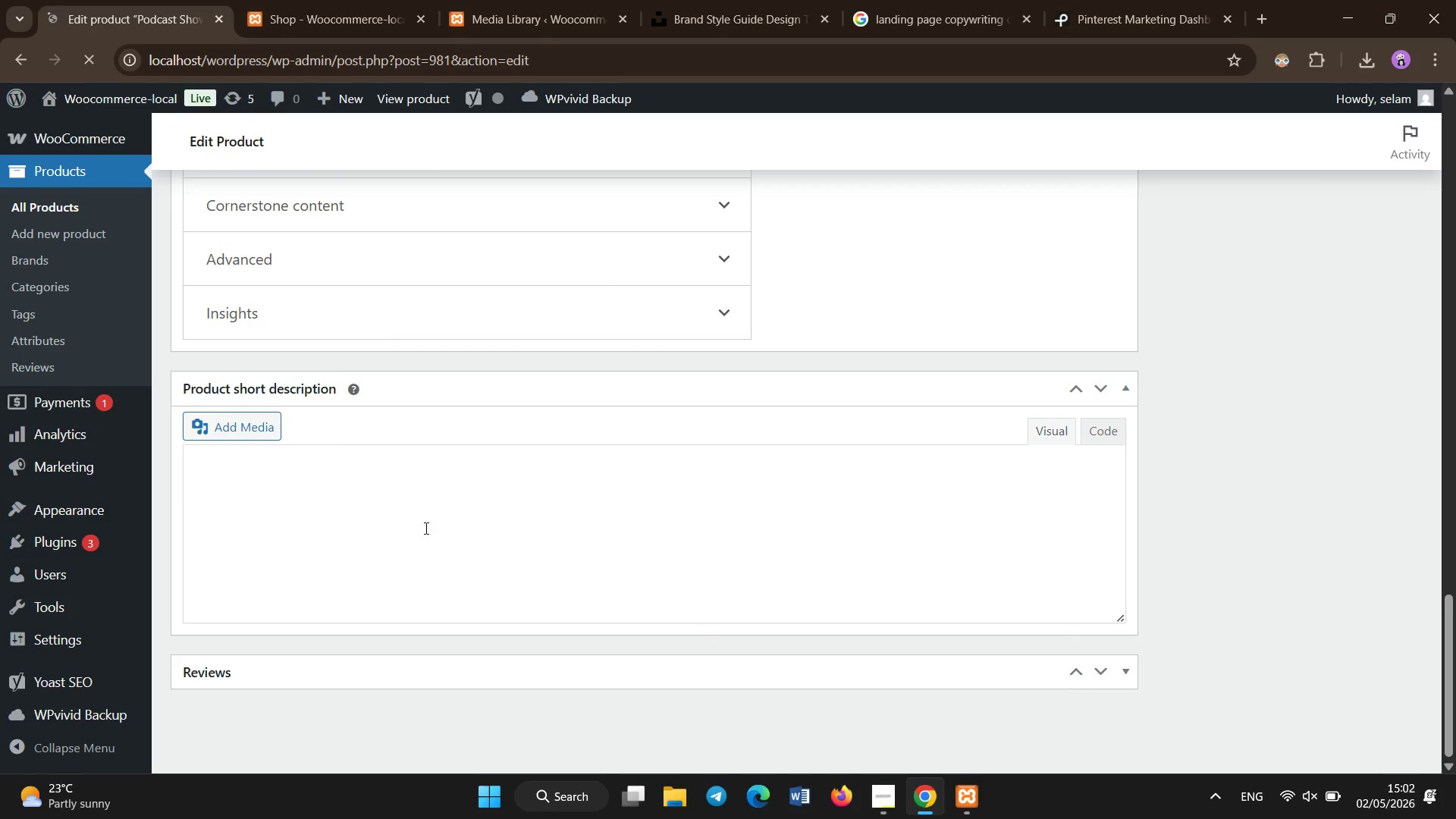 
scroll: coordinate [298, 463], scroll_direction: down, amount: 36.0
 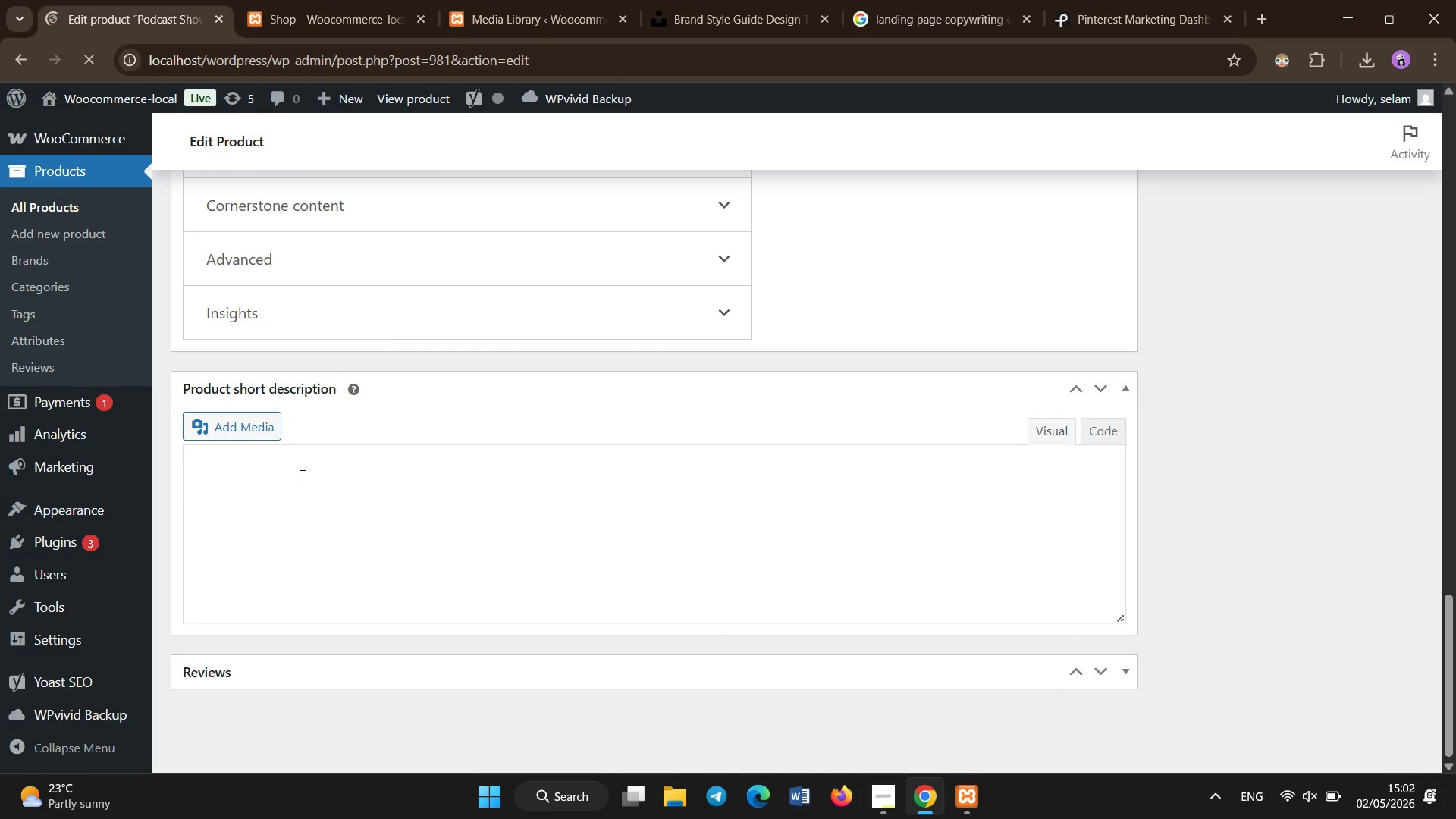 
left_click([421, 544])
 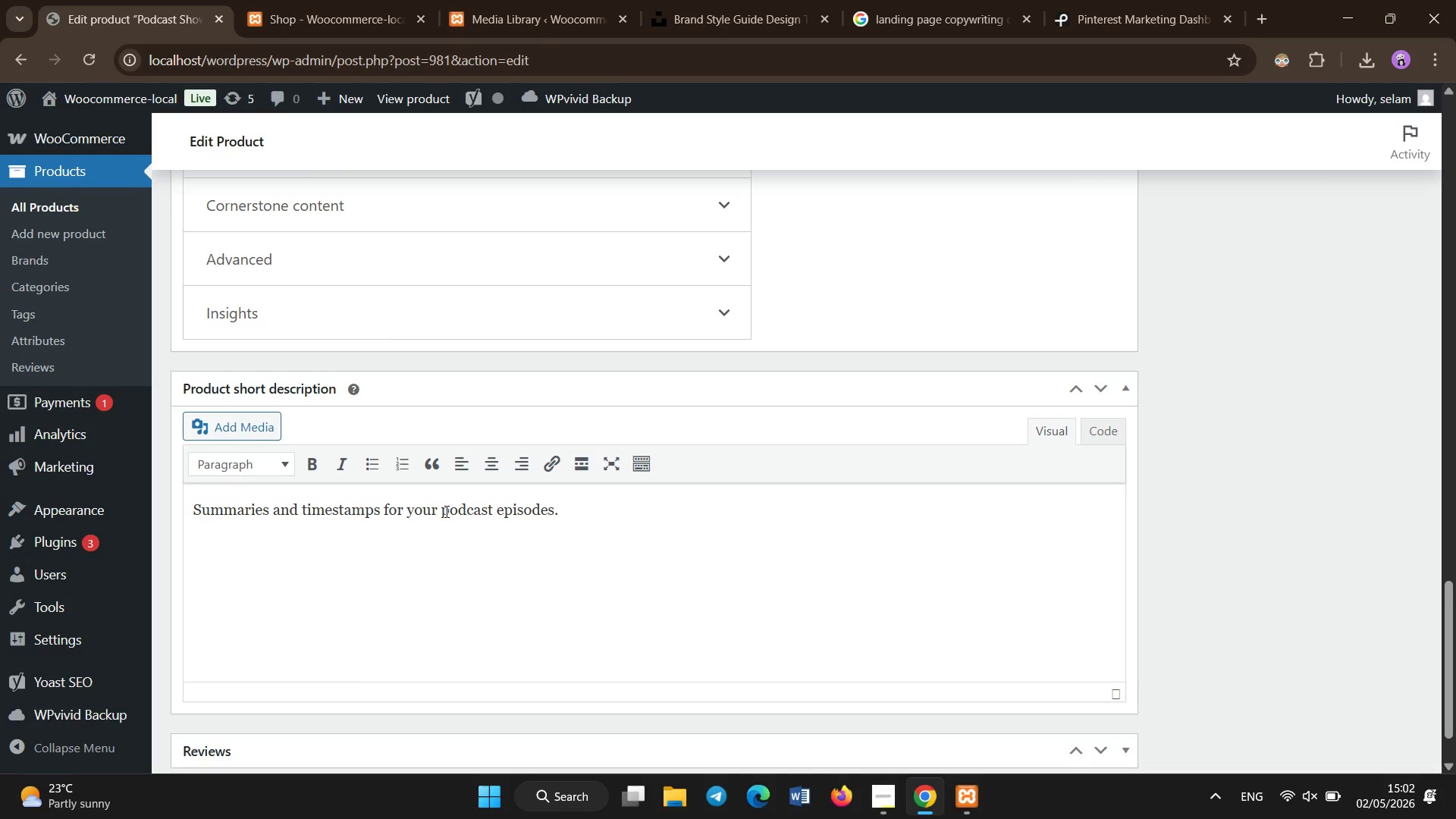 
scroll: coordinate [448, 513], scroll_direction: down, amount: 2.0
 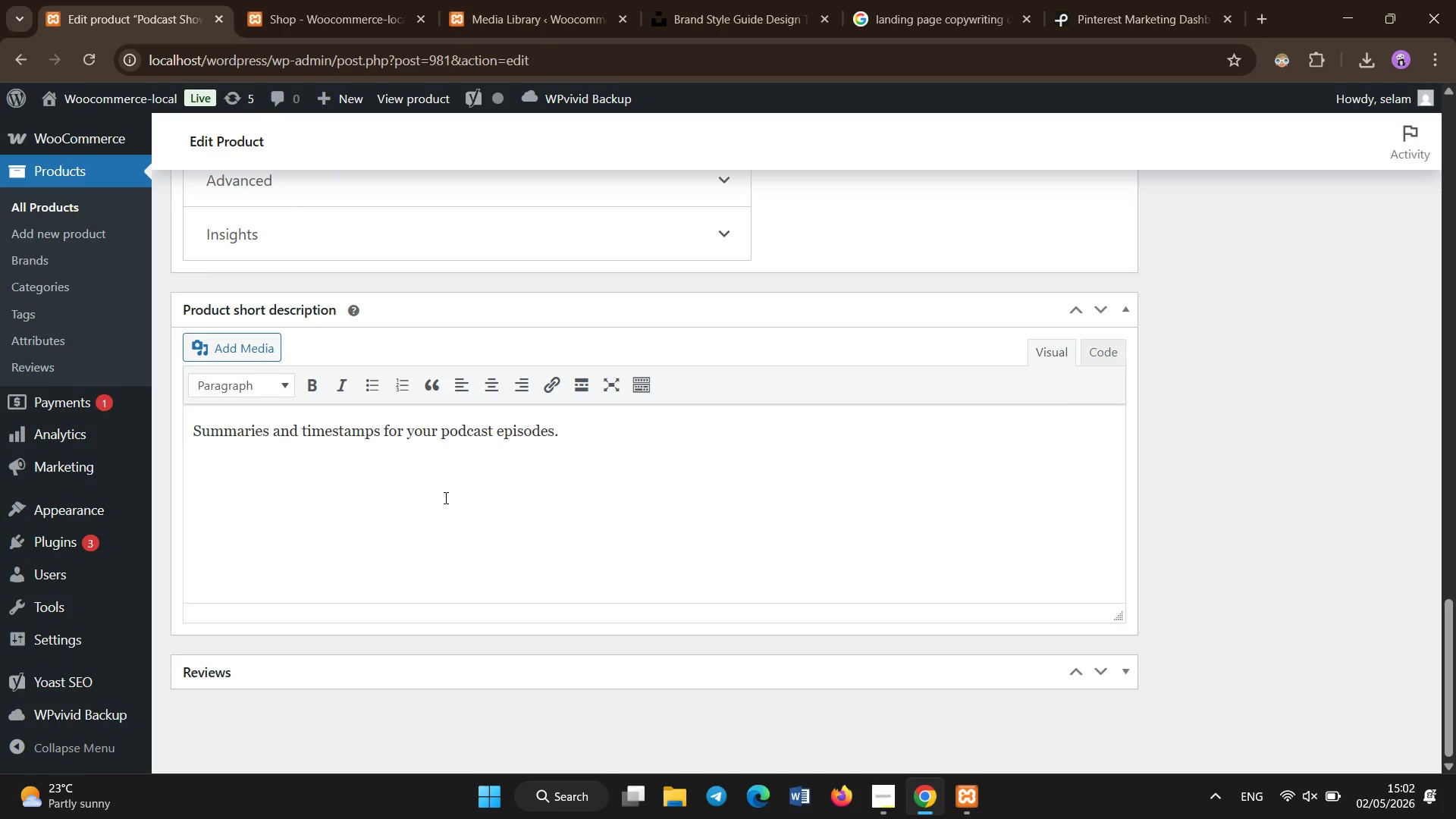 
left_click([434, 510])
 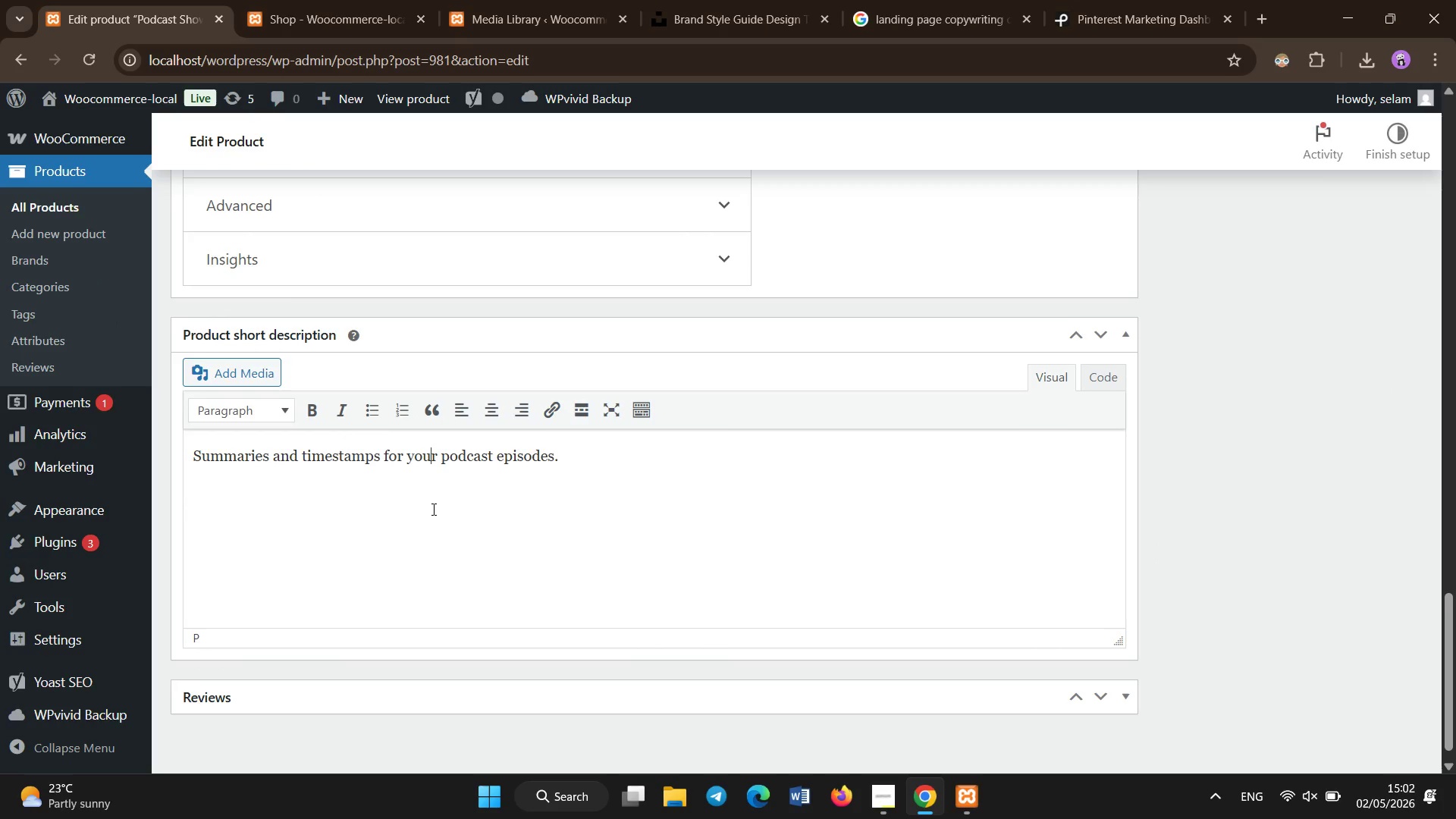 
scroll: coordinate [450, 516], scroll_direction: down, amount: 2.0
 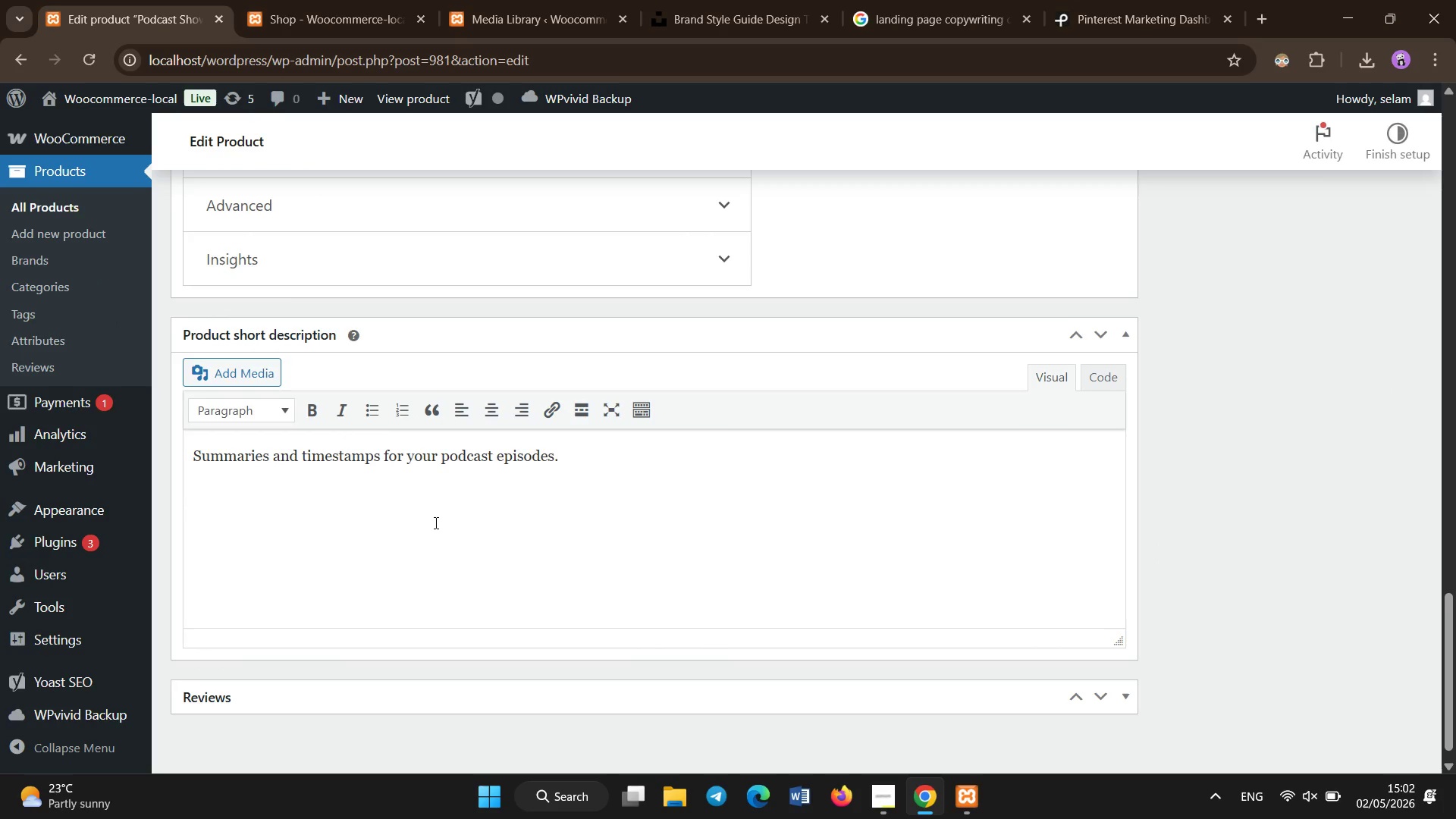 
key(Control+A)
 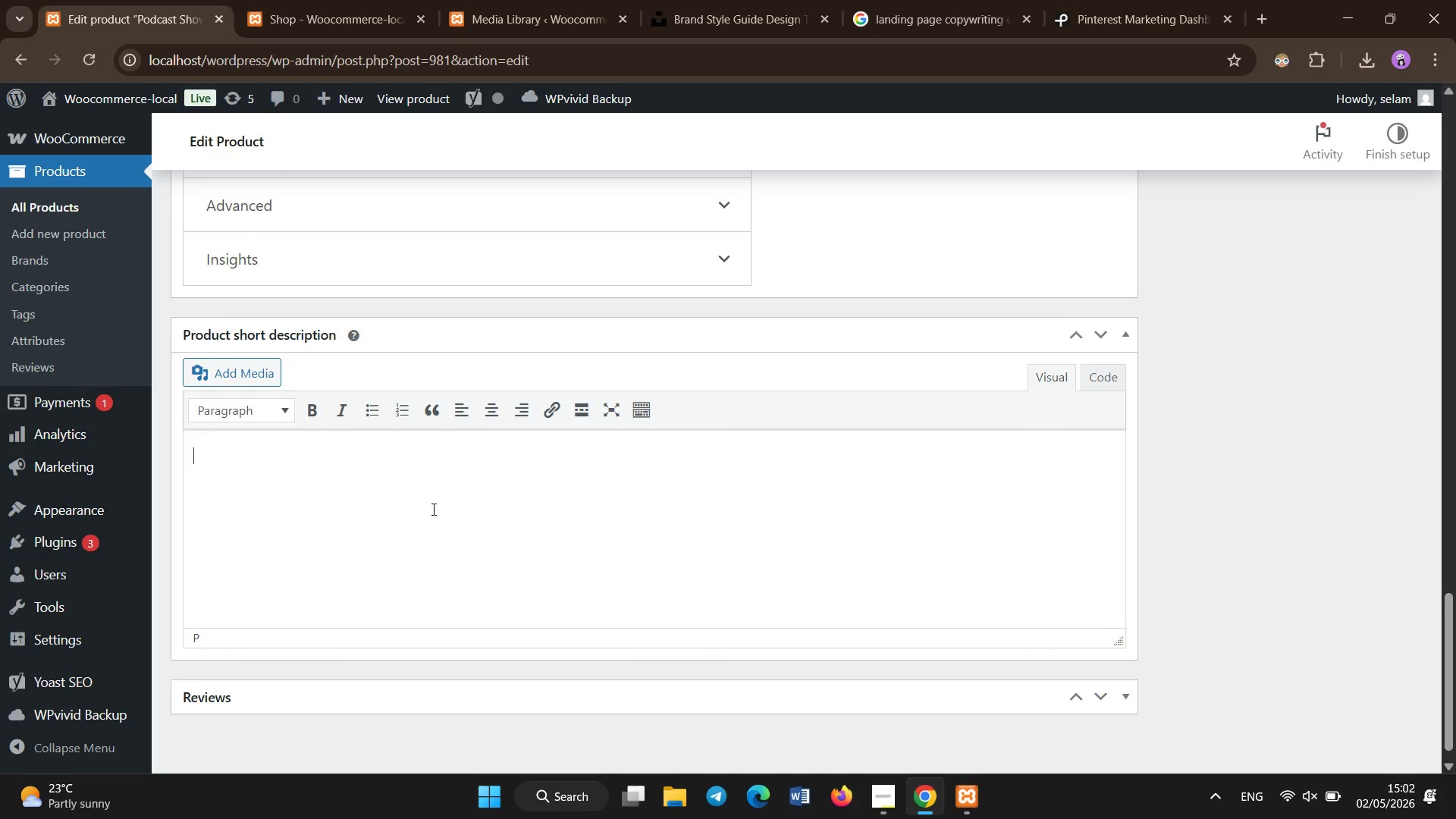 
key(Backspace)
type(Oue )
key(Backspace)
key(Backspace)
type(r P)
key(Backspace)
key(Backspace)
type( podcast sow no)
key(Backspace)
key(Backspace)
key(Backspace)
key(Backspace)
key(Backspace)
type(how notes writing service c)
 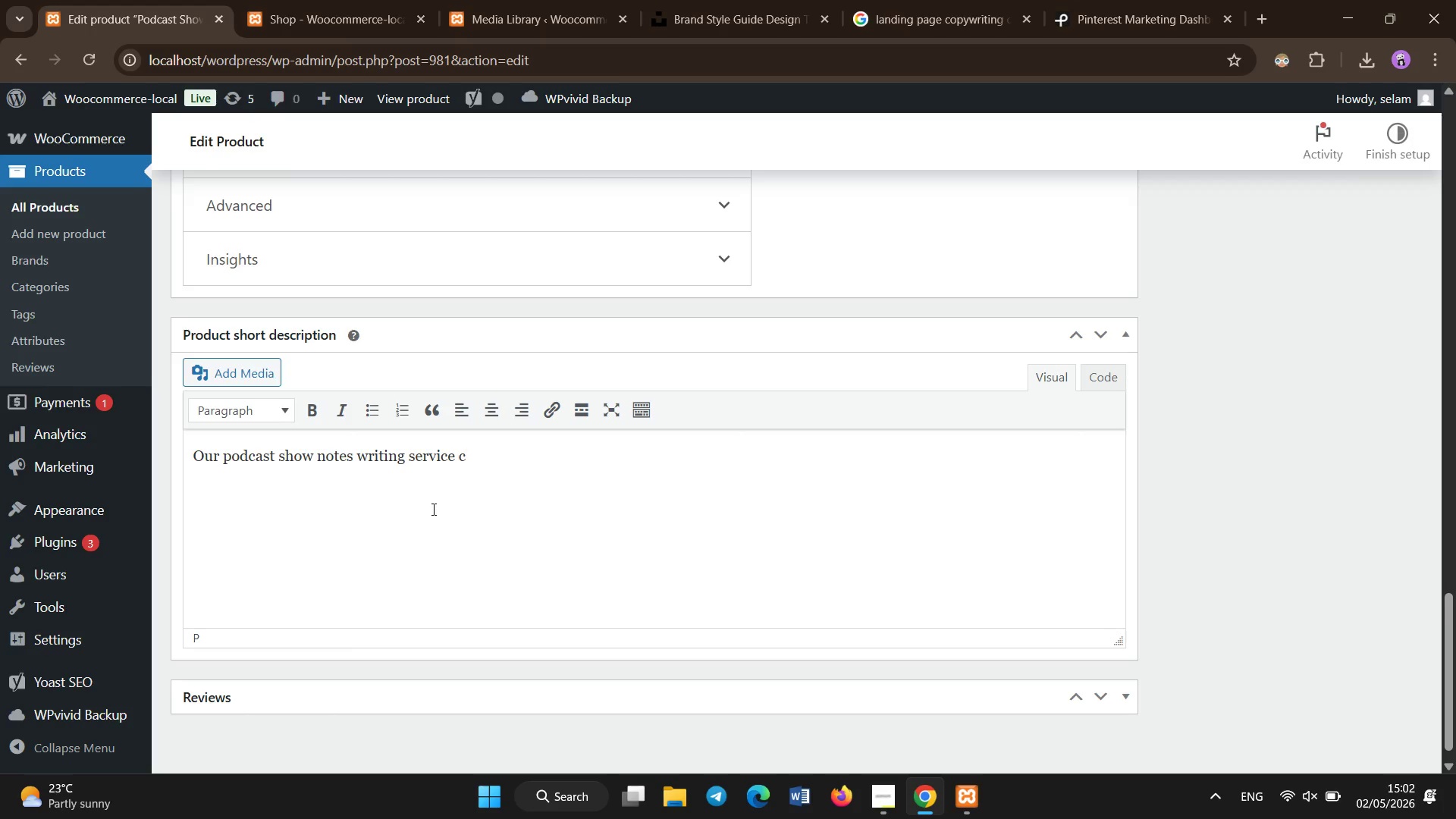 
left_click_drag(start_coordinate=[456, 460], to_coordinate=[227, 474])
 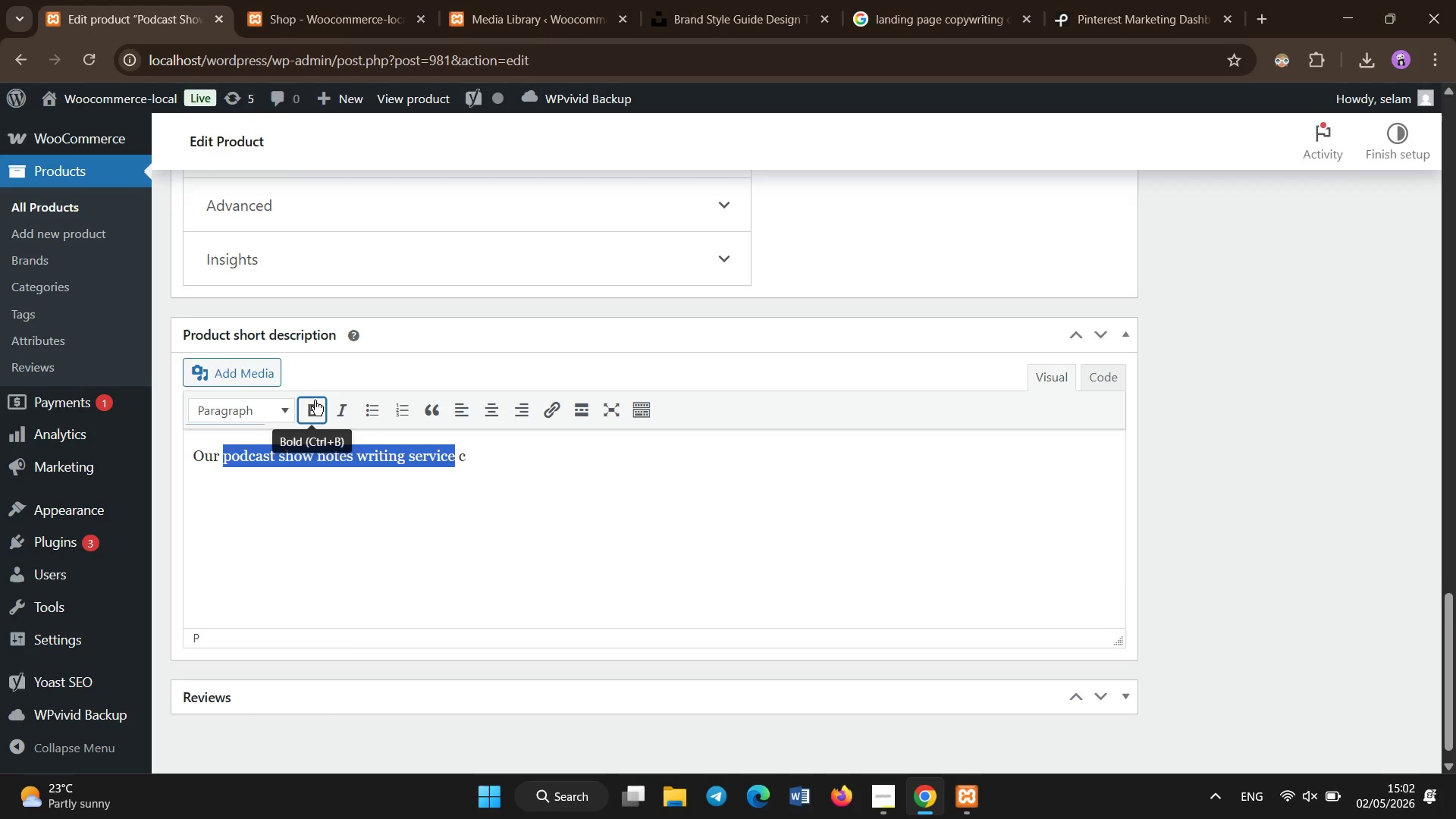 
left_click([312, 400])
 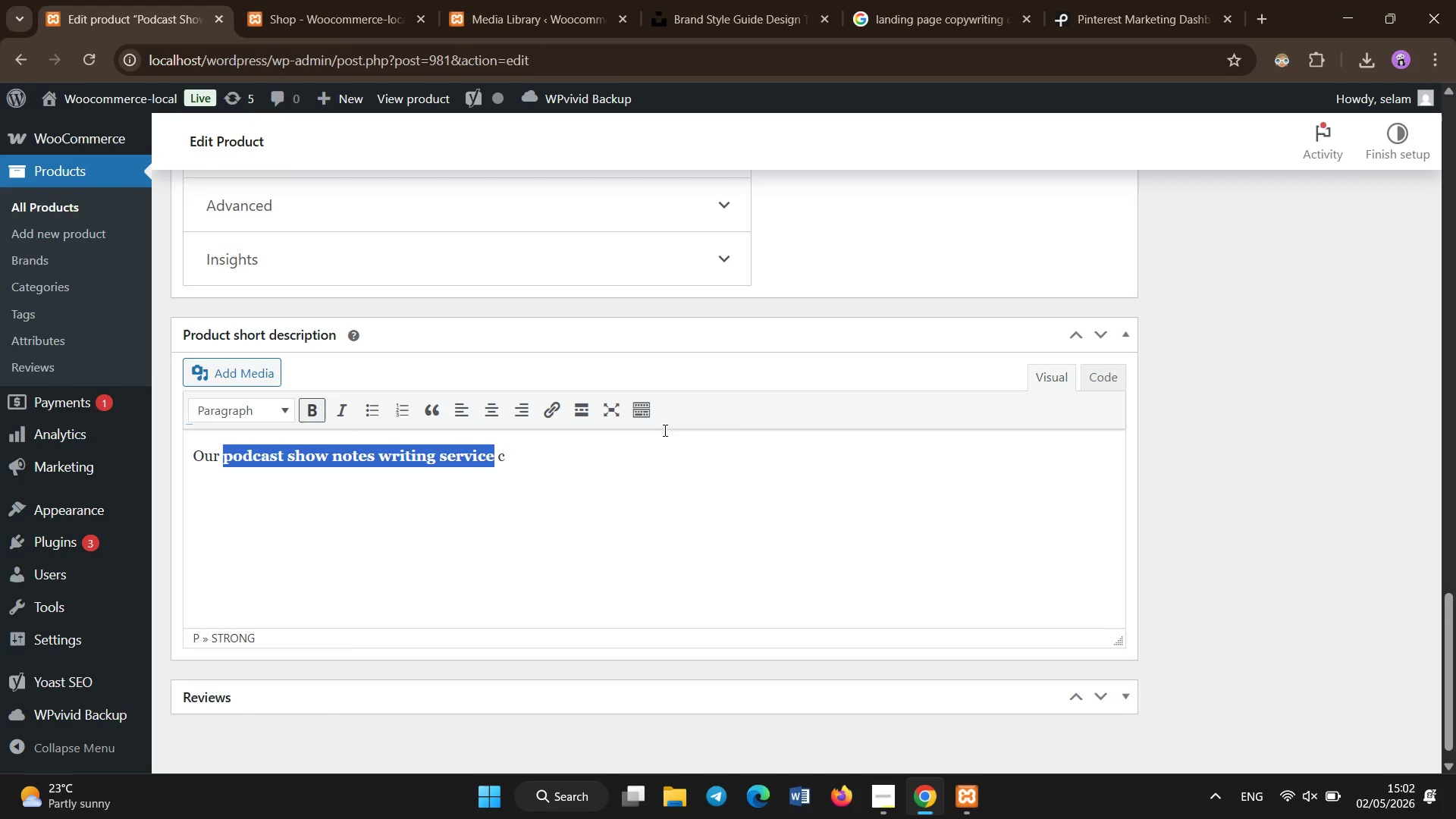 
left_click([665, 431])
 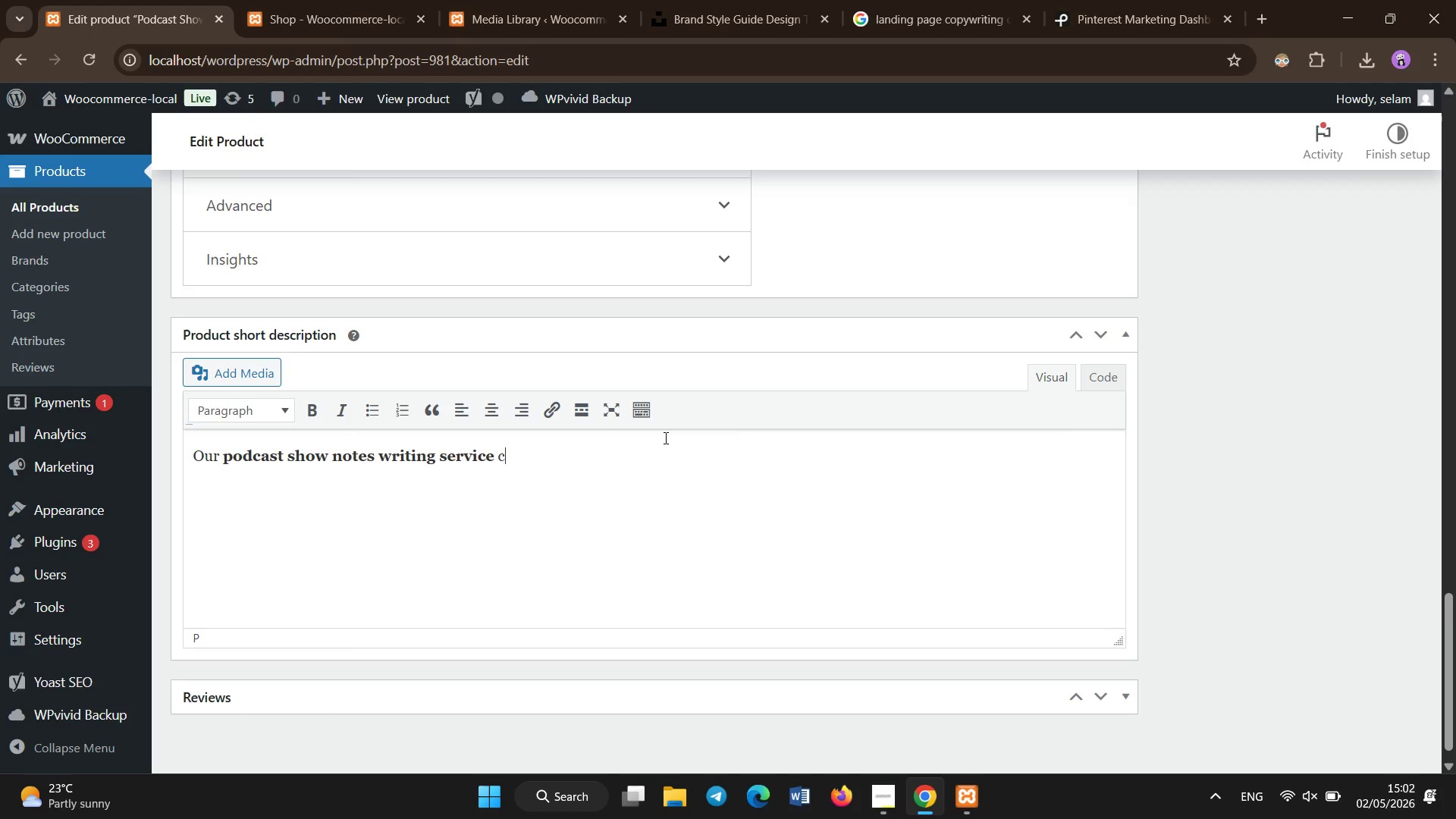 
type(cre)
key(Backspace)
key(Backspace)
key(Backspace)
type(reates clear summaries, timestamps, and descriptions to improve listener engagement and SEO visibility.)
 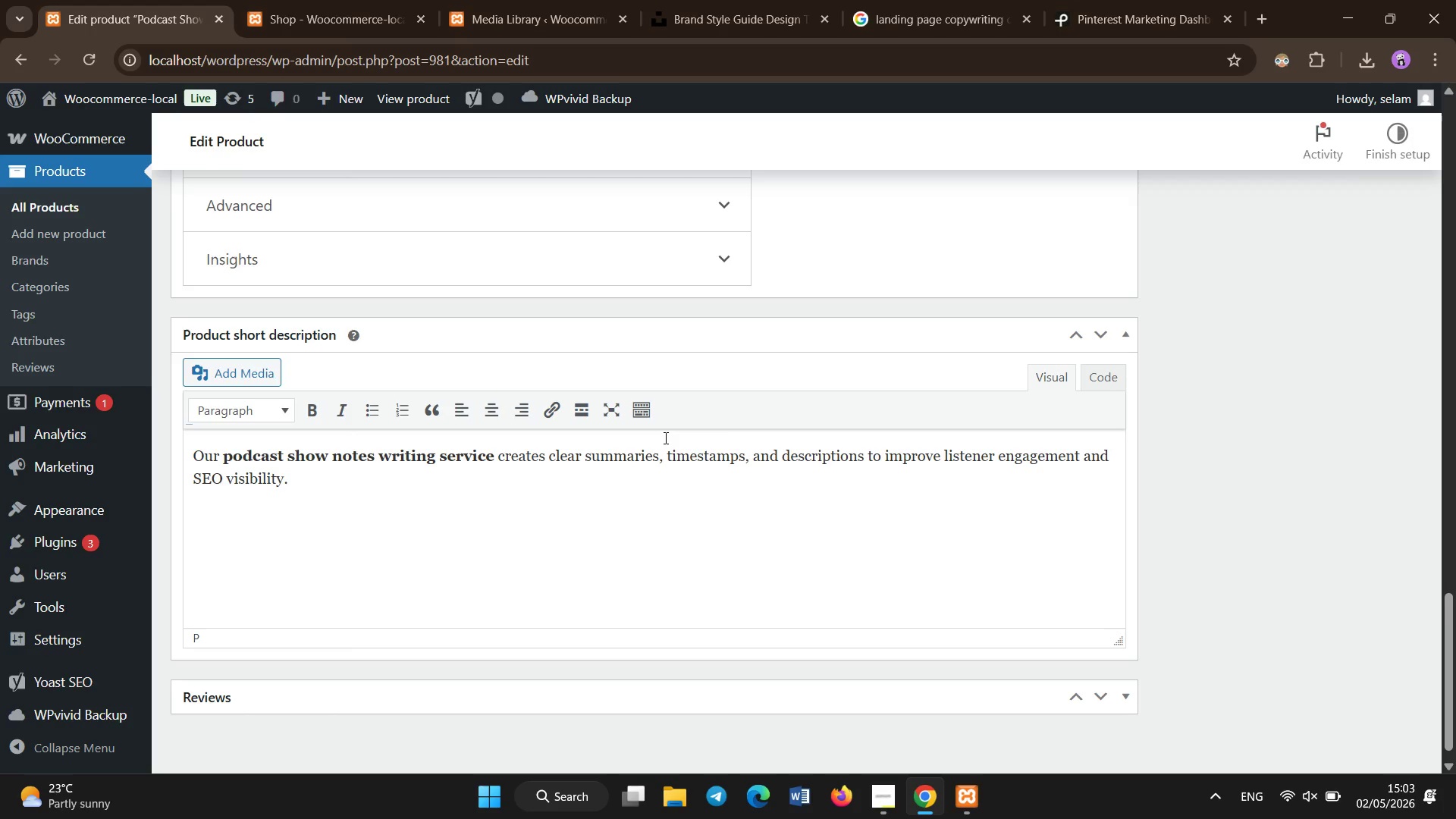 
left_click([673, 520])
 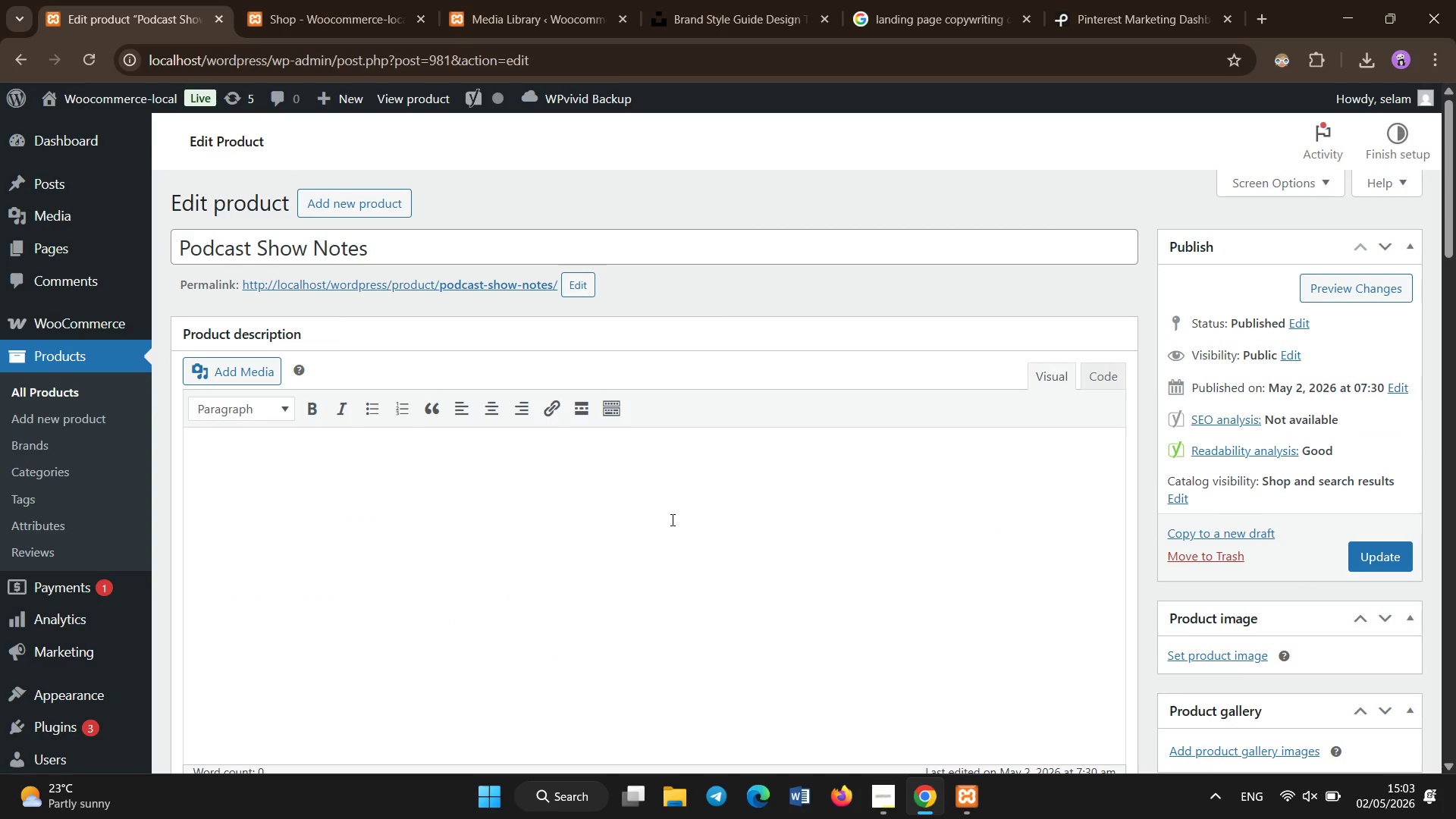 
scroll: coordinate [697, 541], scroll_direction: up, amount: 23.0
 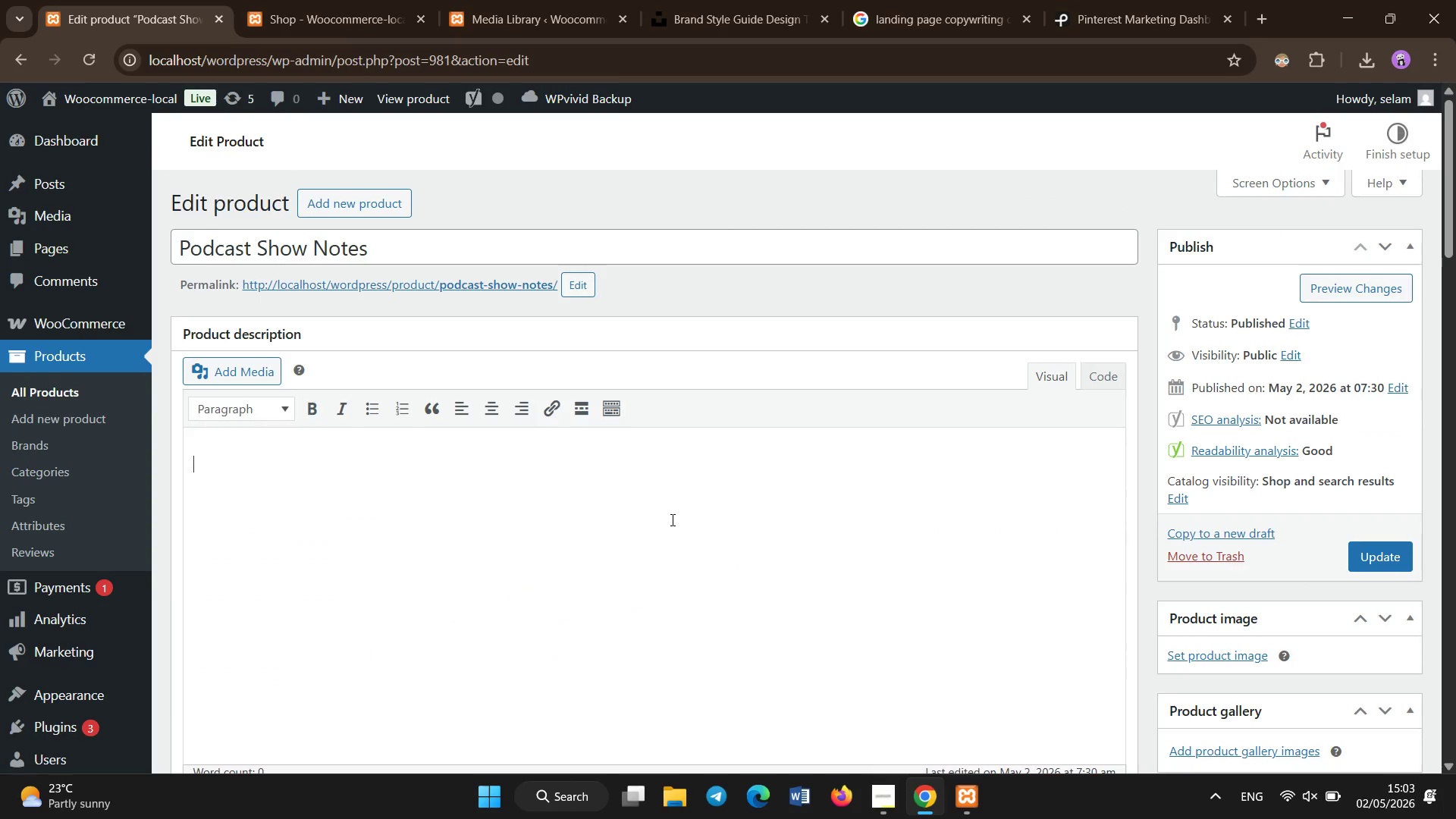 
type(Our podcast show notes writing service is desgi)
key(Backspace)
key(Backspace)
type(igned)
 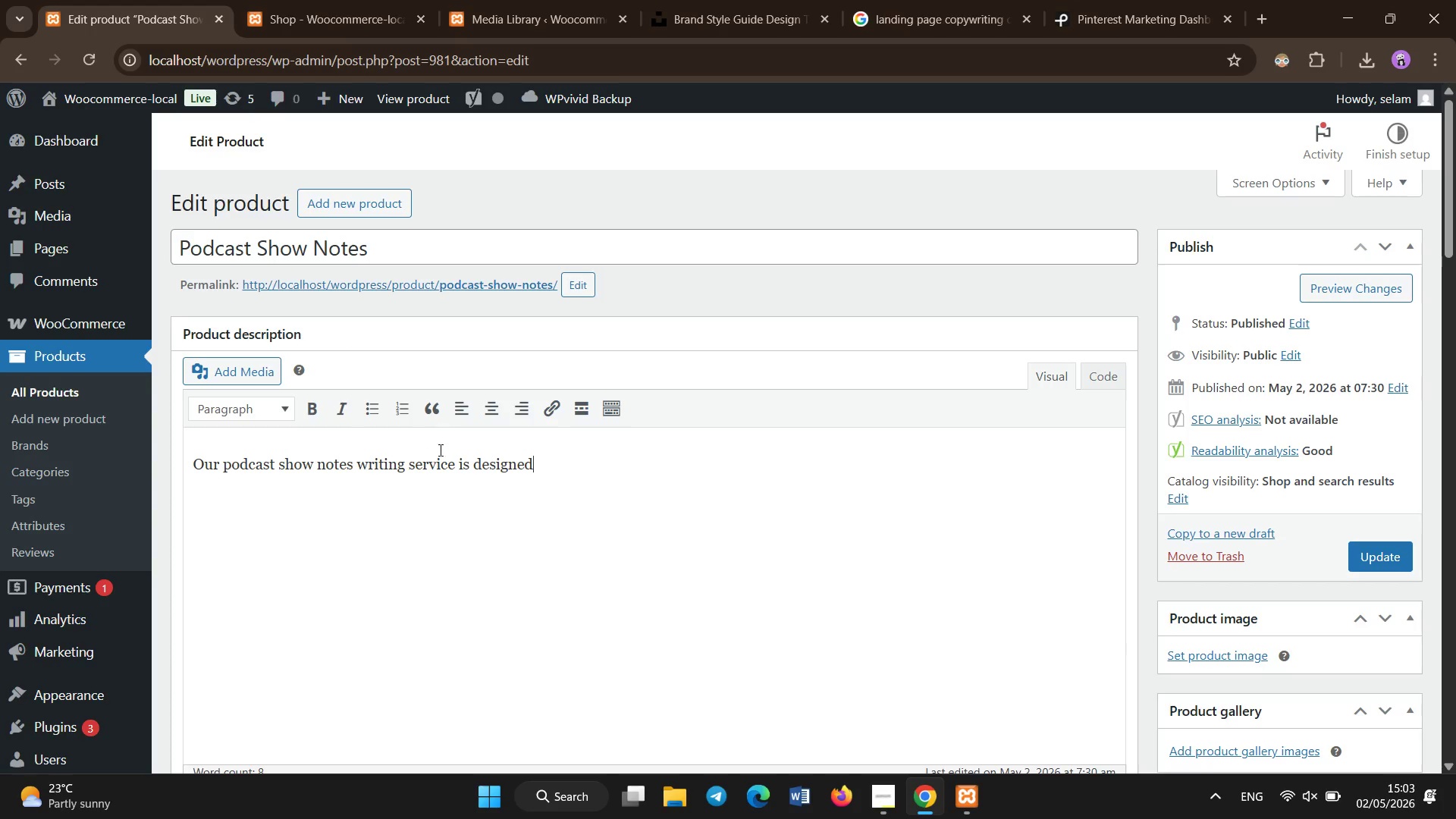 
left_click_drag(start_coordinate=[455, 462], to_coordinate=[225, 499])
 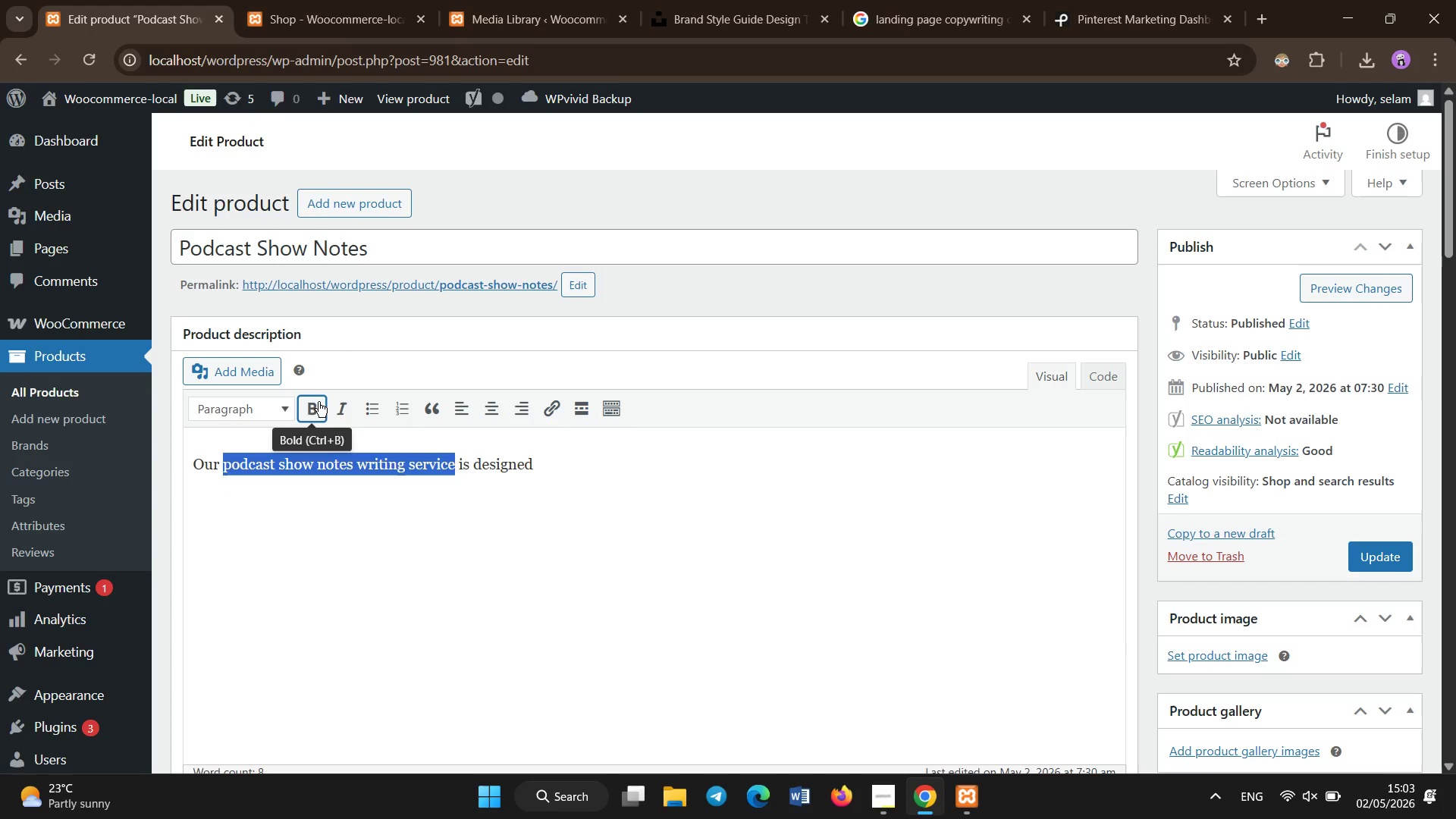 
left_click([310, 406])
 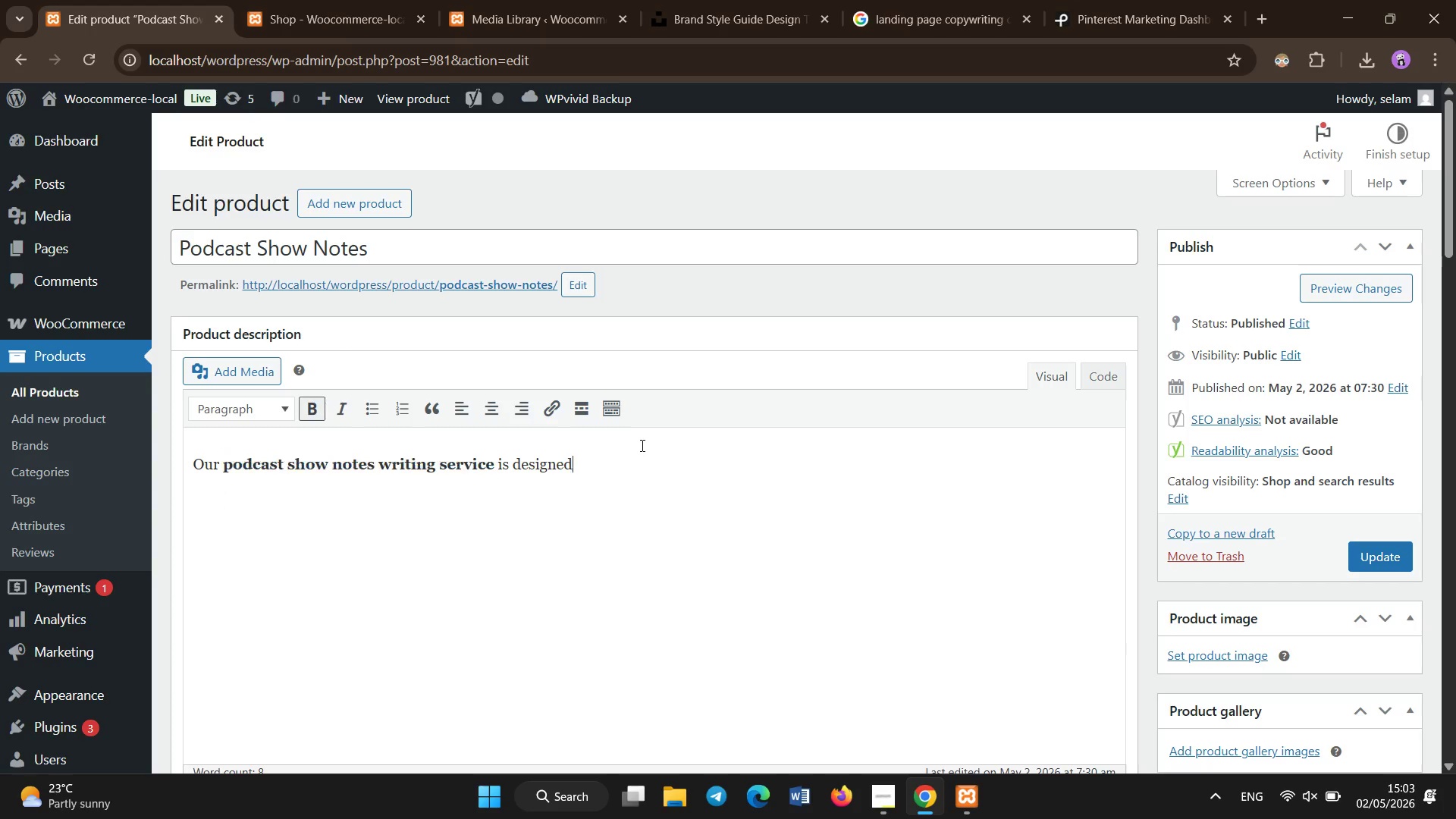 
left_click([642, 446])
 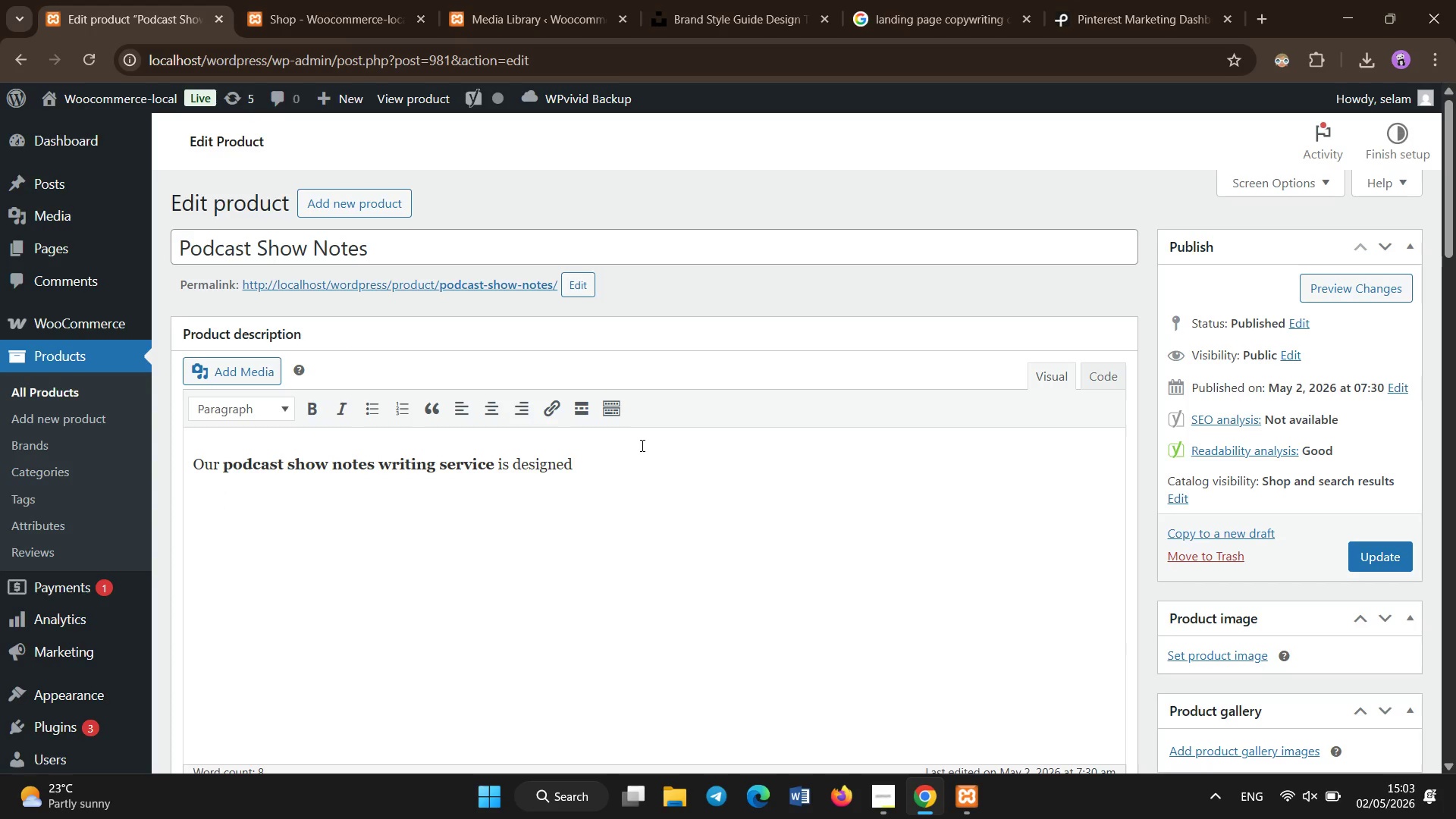 
type( for )
 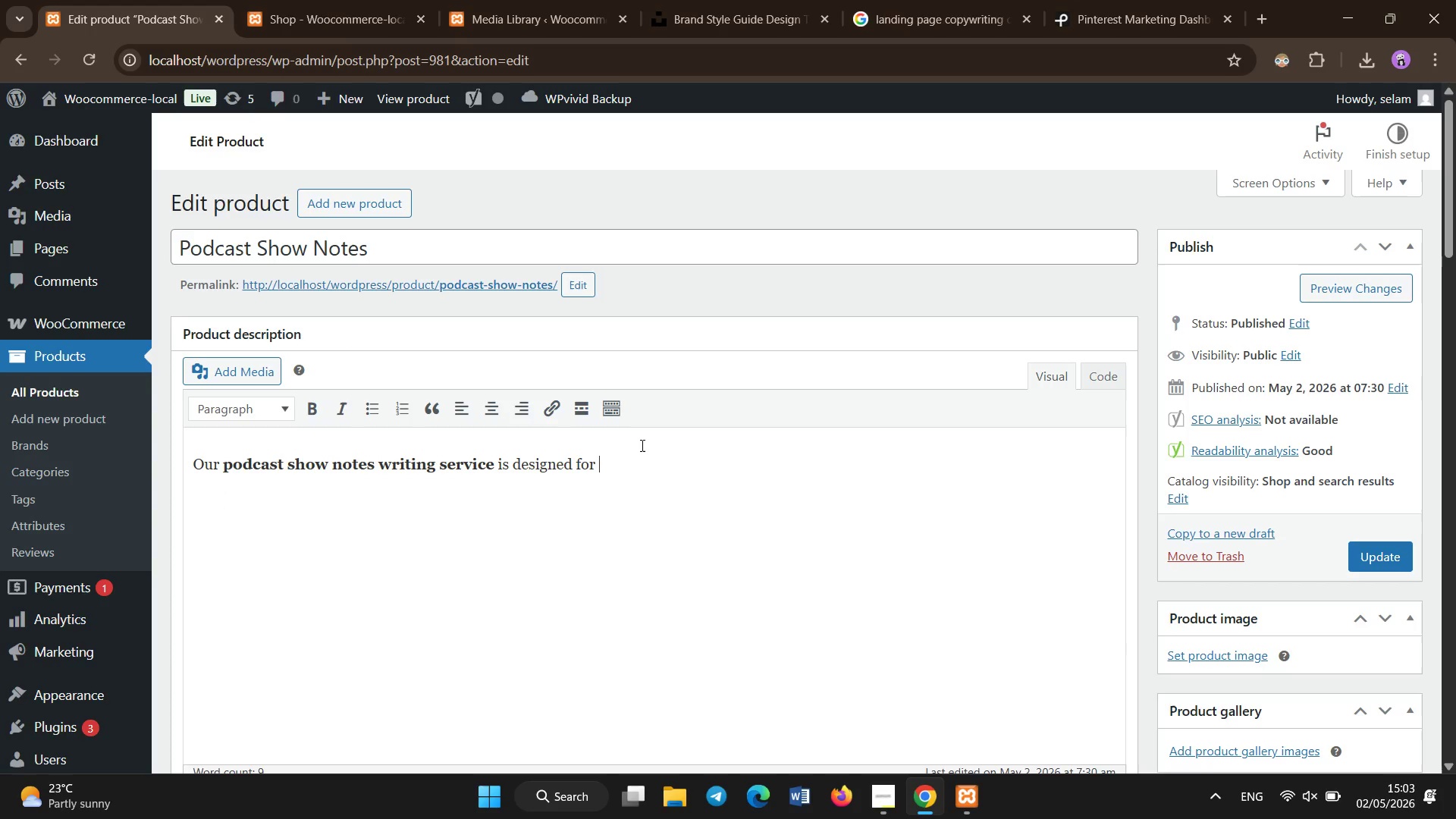 
type(creators who want to improve the accessibility and professionalism of thi)
key(Backspace)
type(eir podcast contetn)
key(Backspace)
type(nt. S)
key(Backspace)
key(Backspace)
type(ent. Show notes help ls)
key(Backspace)
type(isteners understand episodes quickly and improve search visibility.)
 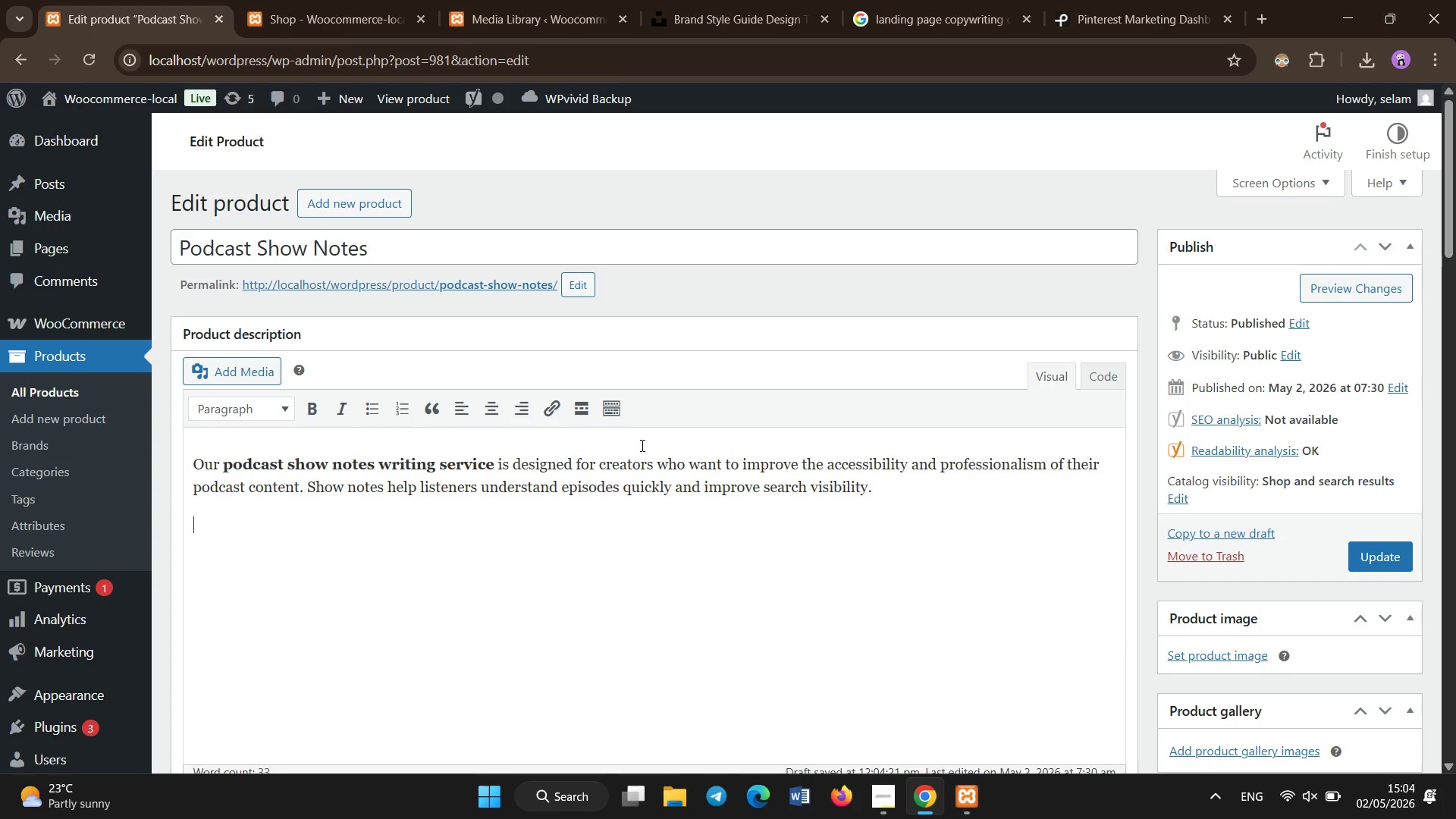 
 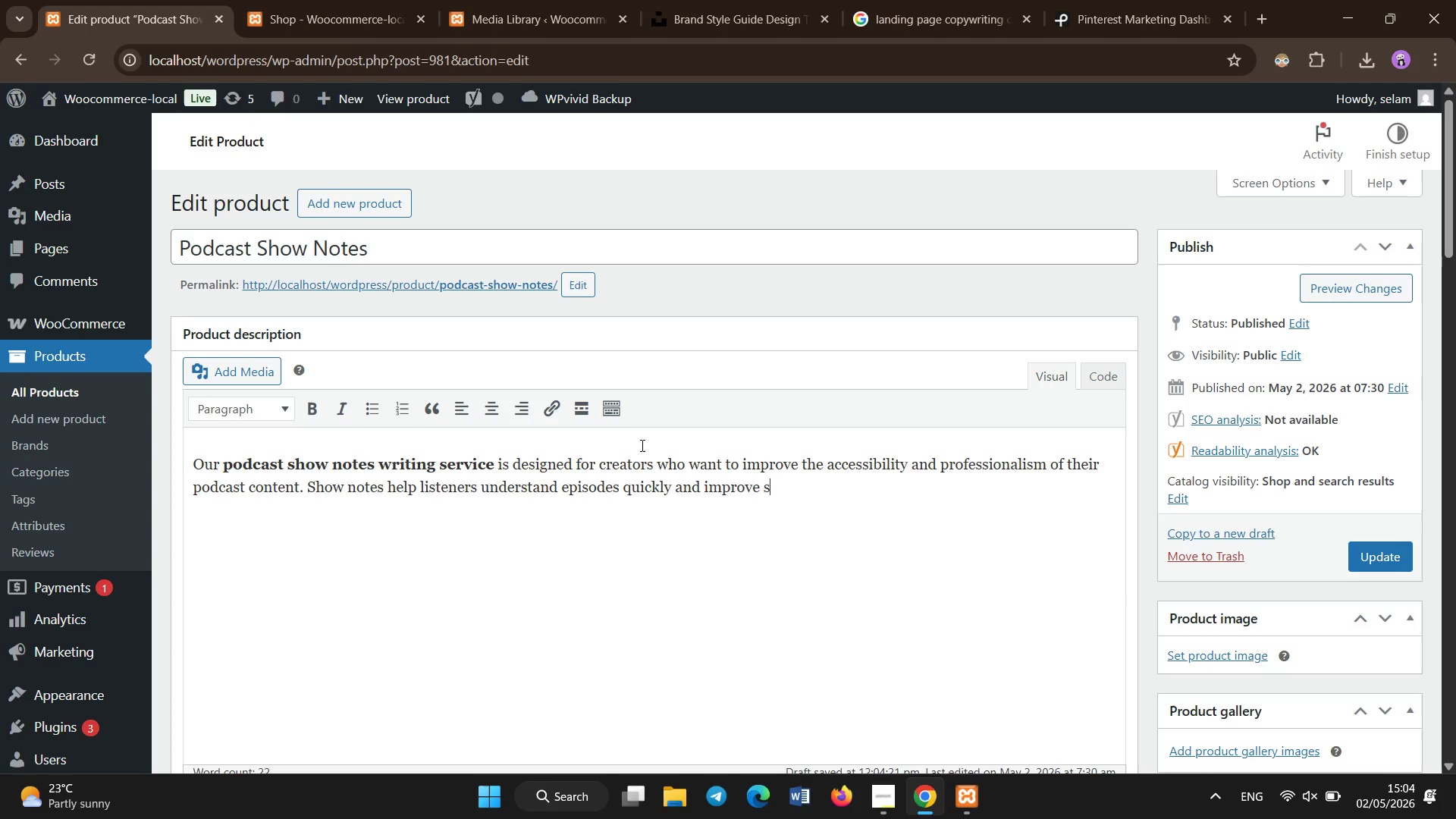 
key(Enter)
 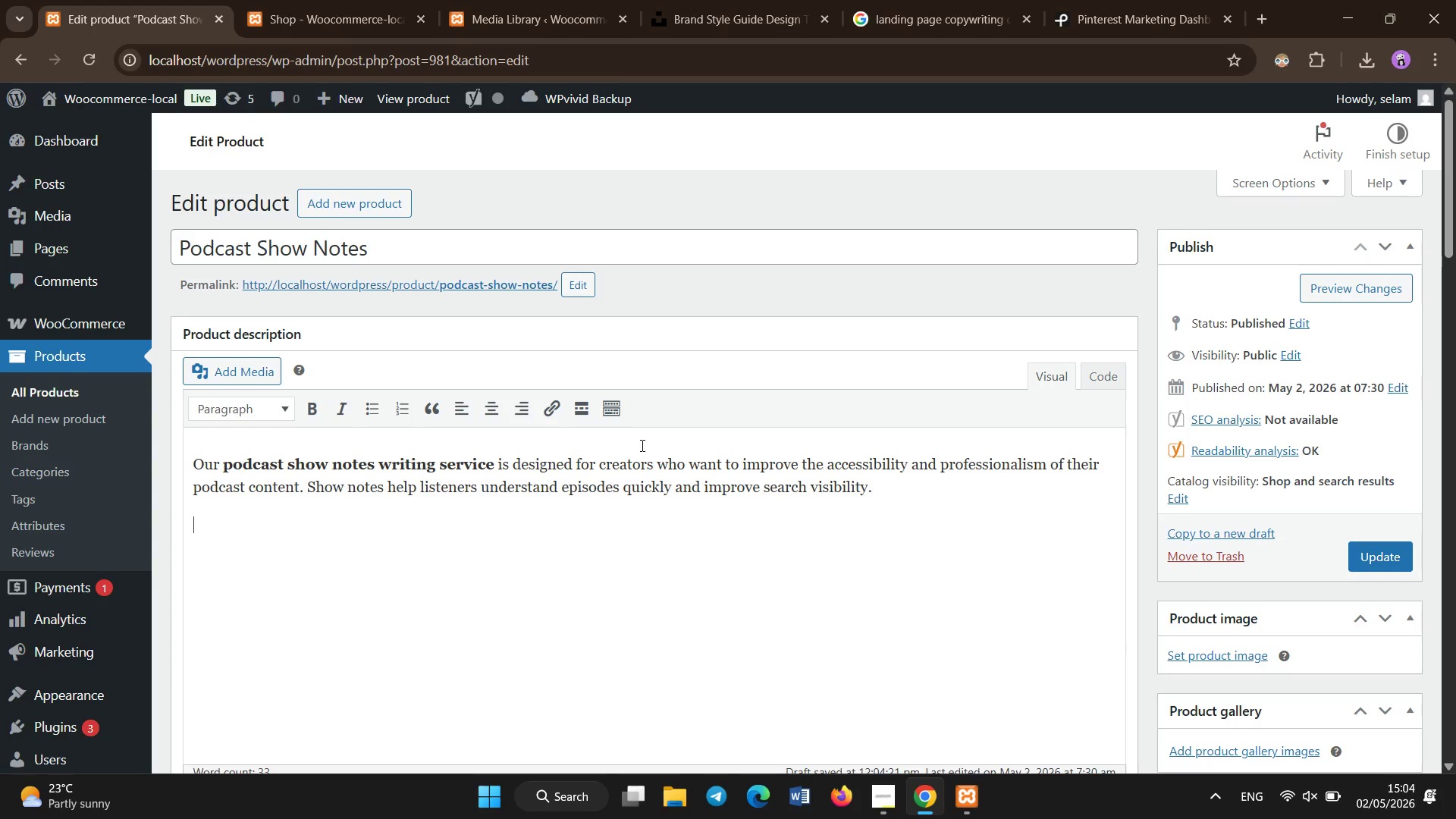 
type(We create structured summaries, timestamps, and key highlights that make your podcst)
key(Backspace)
key(Backspace)
type(ast episodes easier to navigate and more engaging for your audience thi)
key(Backspace)
key(Backspace)
key(Backspace)
key(Backspace)
type(. This also improves SEO performance for your podcast website or distru)
key(Backspace)
type(ibution platforms.)
 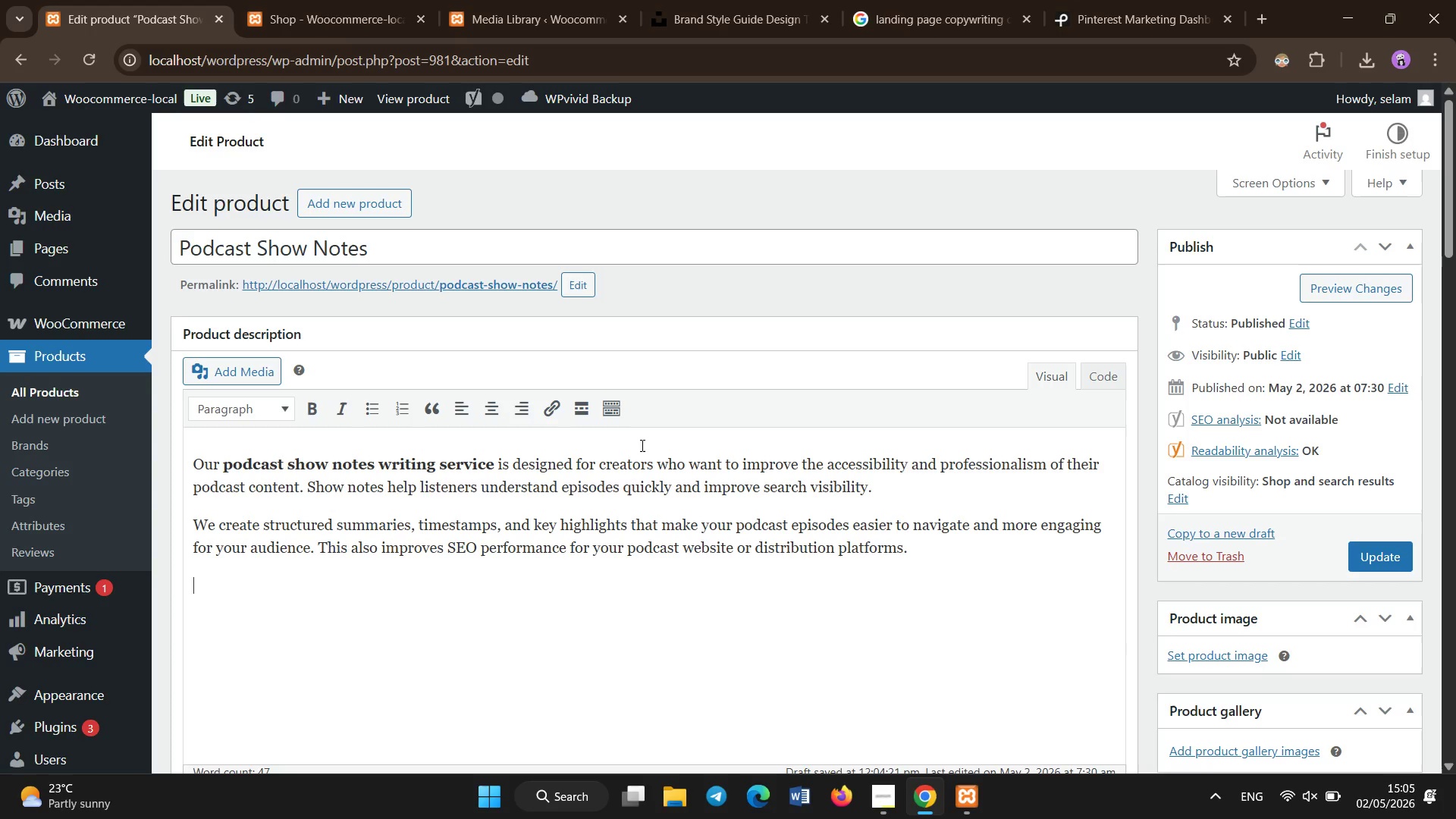 
 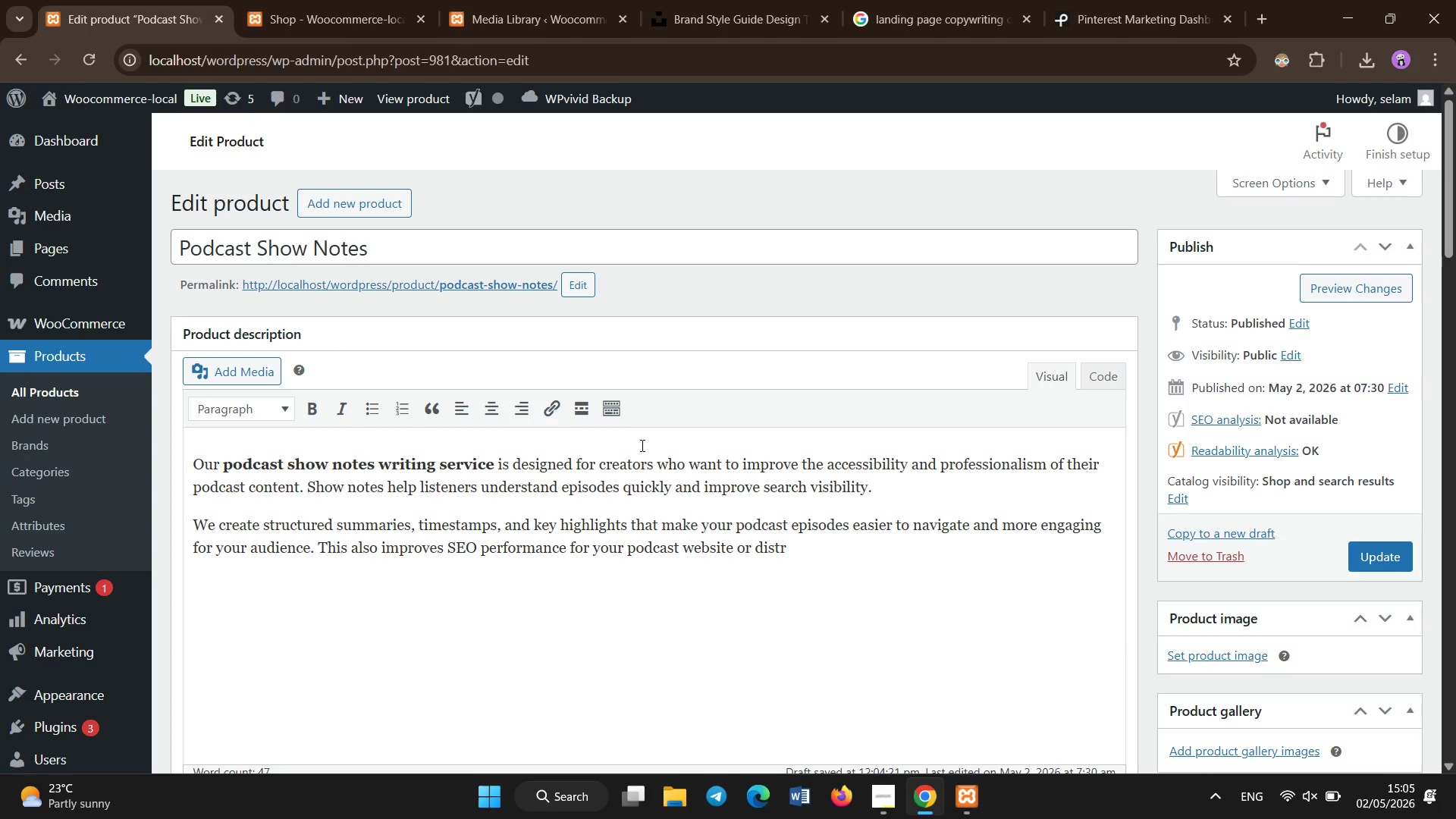 
key(Enter)
 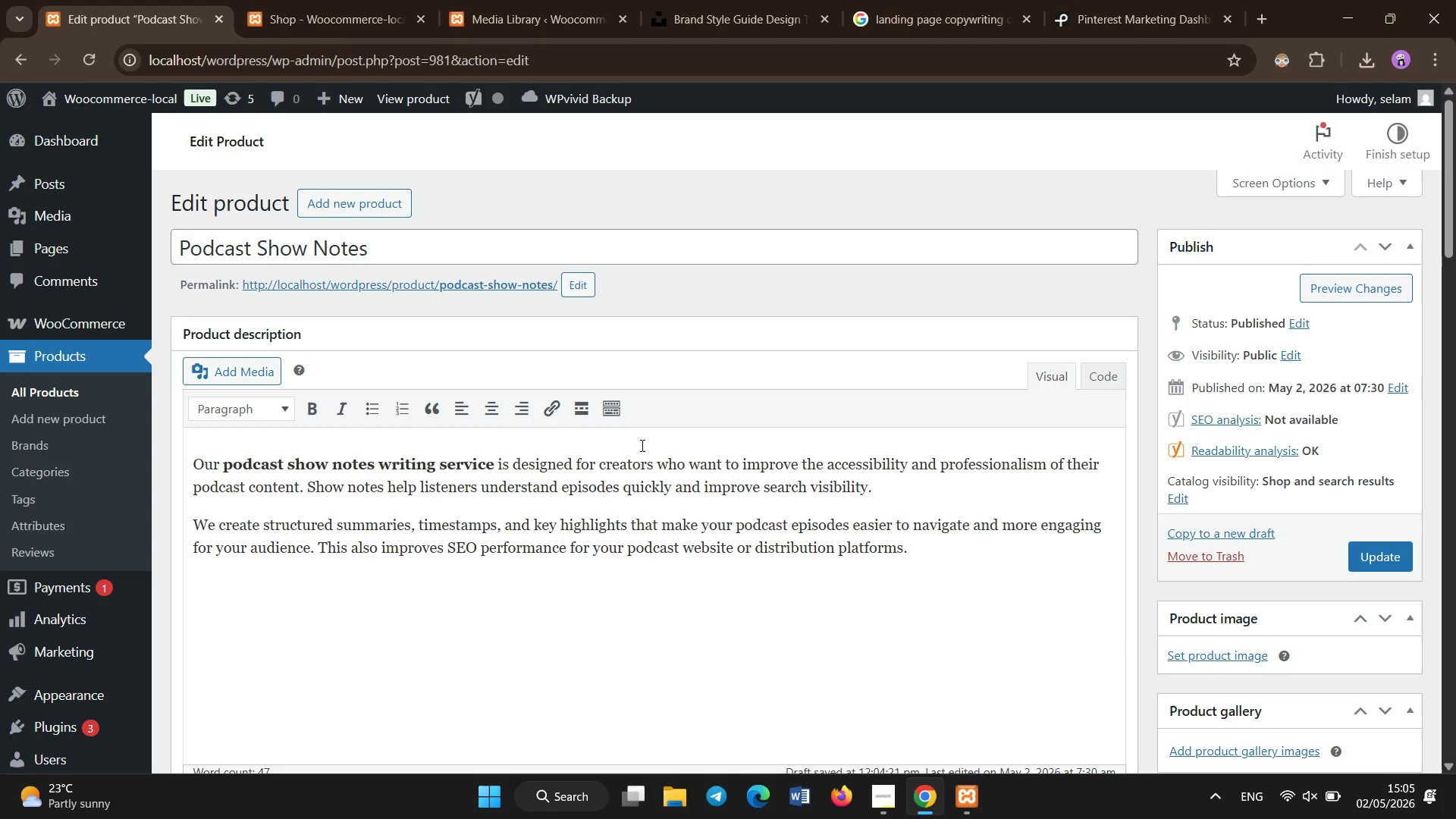 
type(With our podcast show notes writing service, your episodes become more dicoverable and user )
key(Backspace)
type(-friendly. Well )
key(Backspace)
type(-eritt)
key(Backspace)
key(Backspace)
key(Backspace)
key(Backspace)
key(Backspace)
type(written show notes increase listener retention and help attract new audience throught search engines.)
 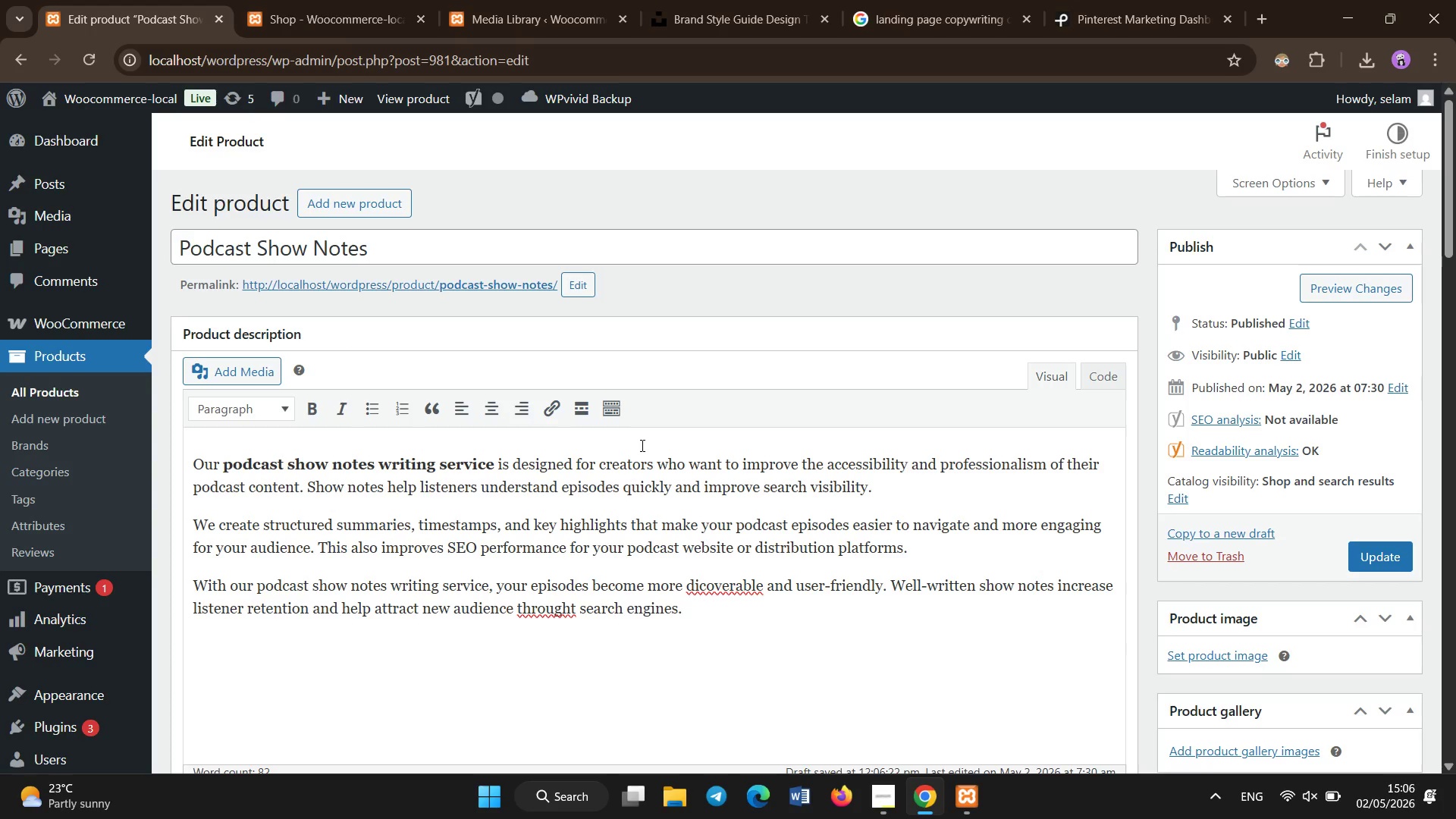 
left_click([708, 585])
 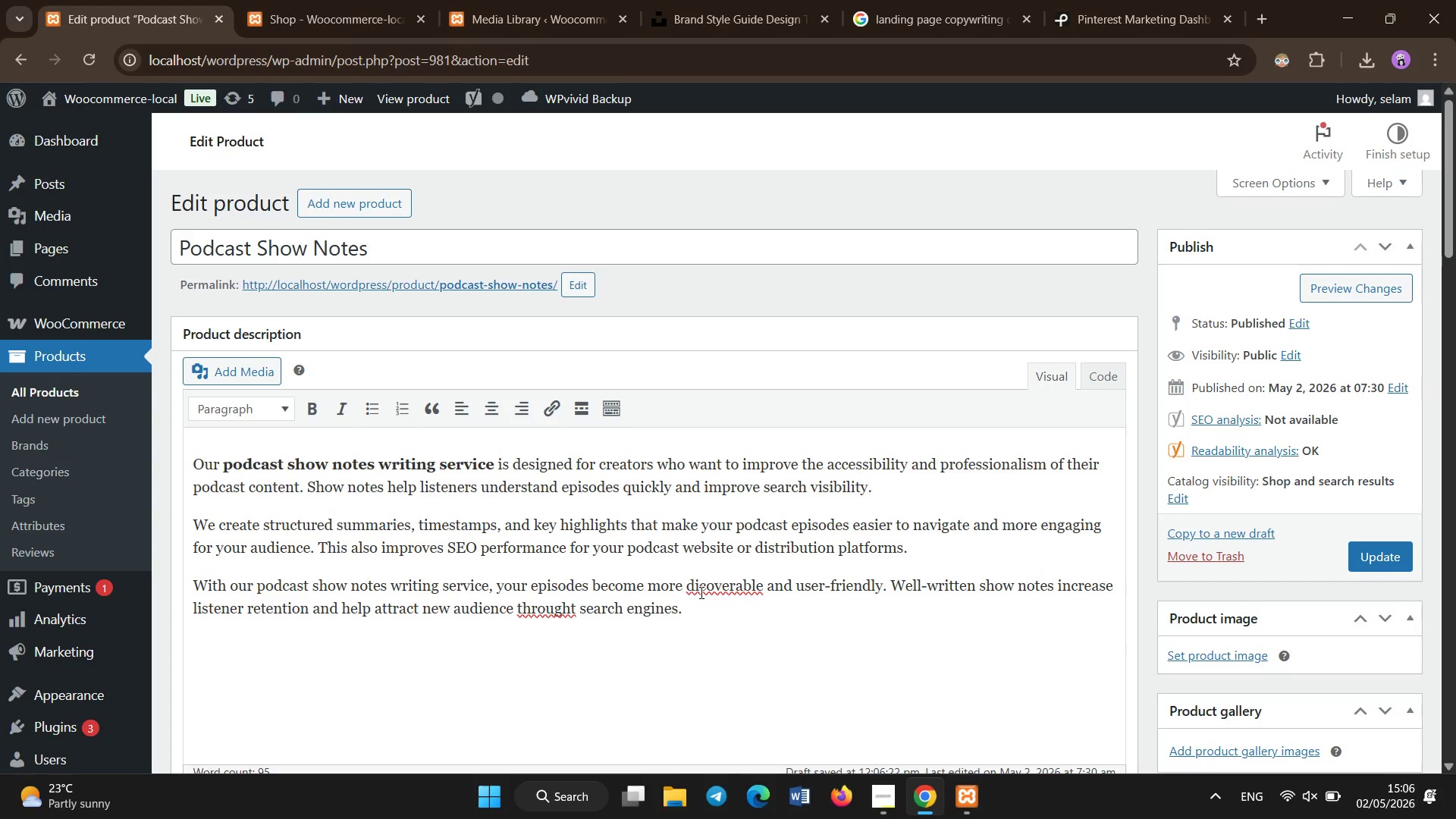 
key(S)
 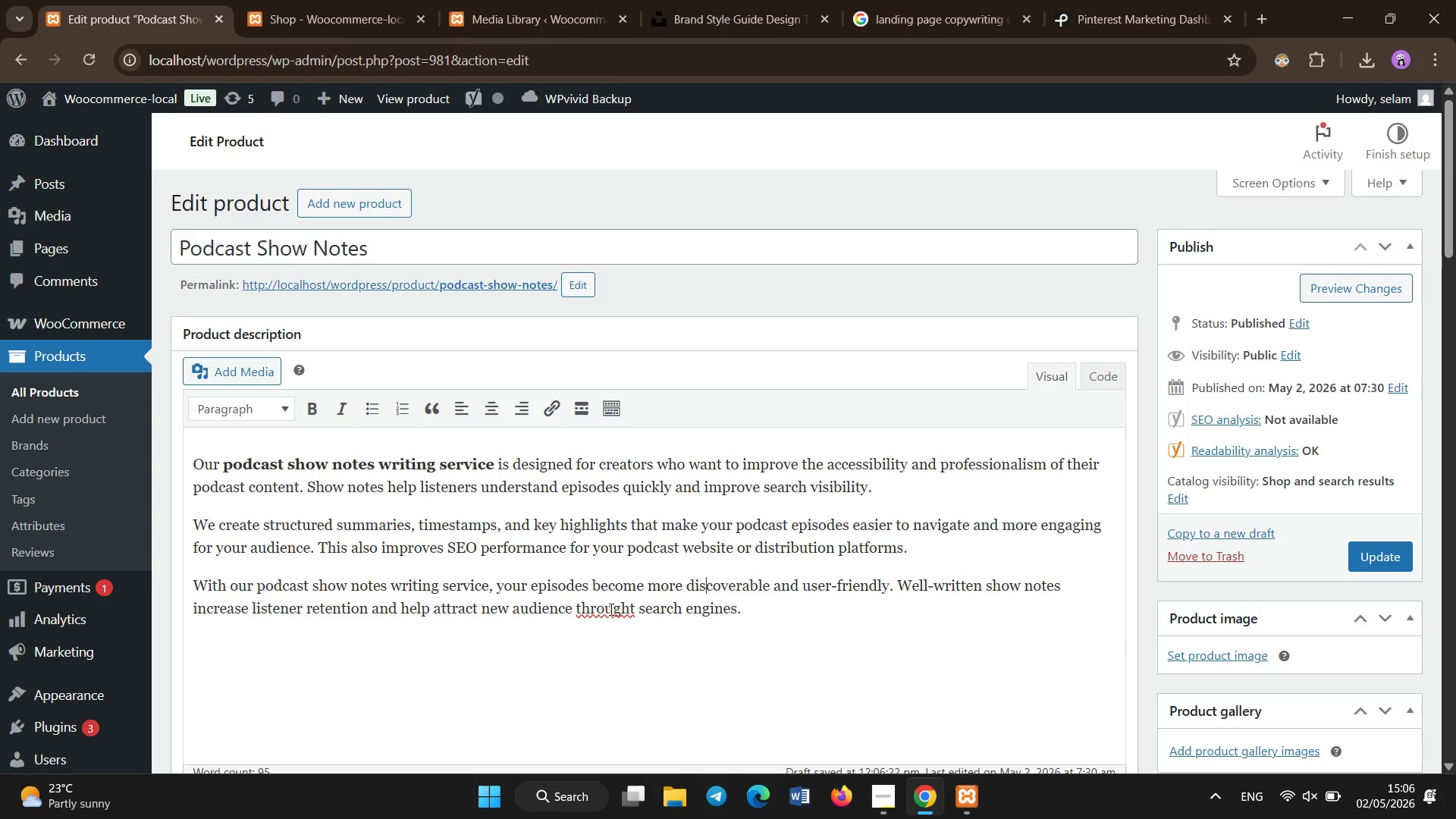 
left_click([635, 604])
 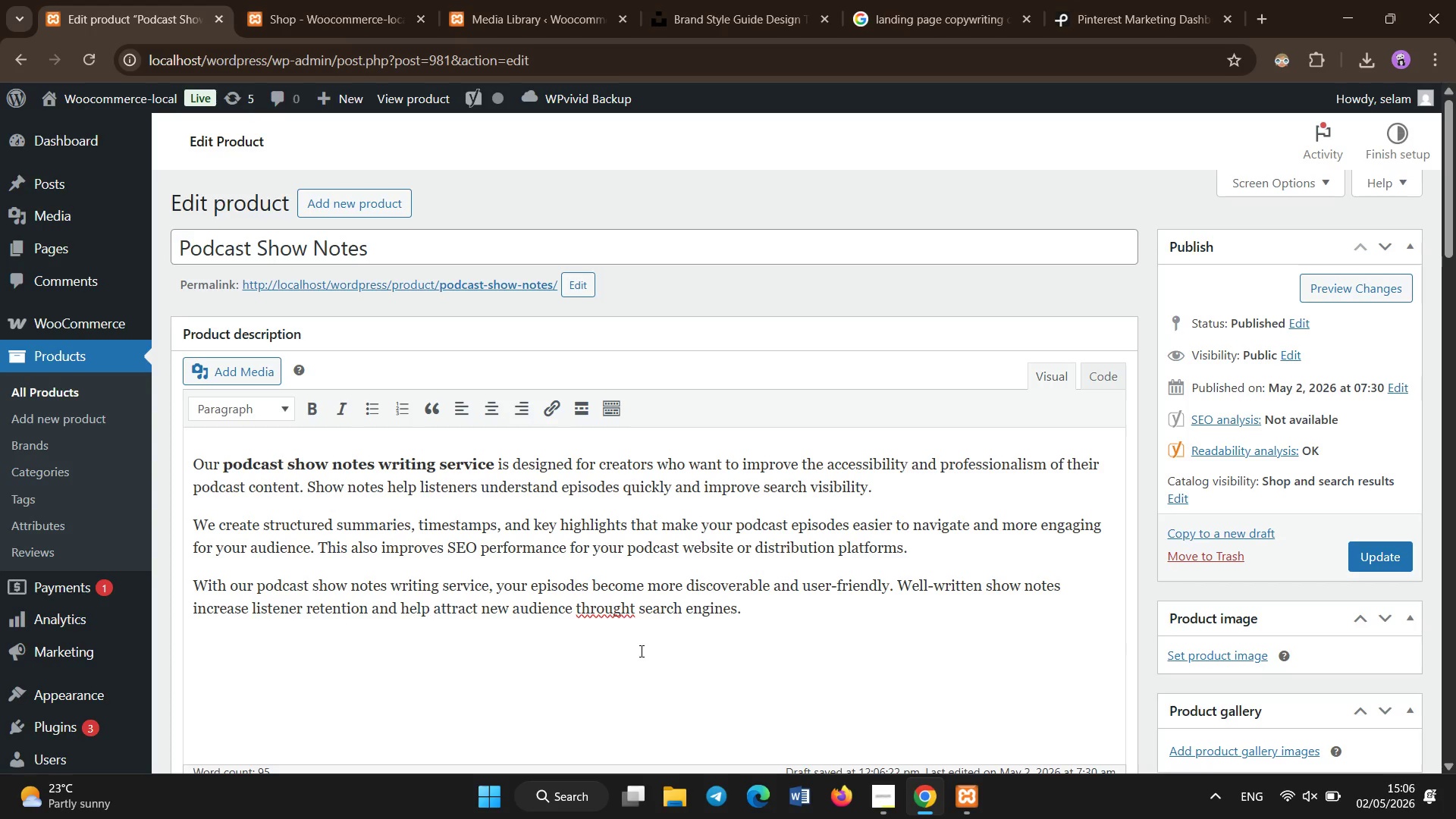 
key(Backspace)
 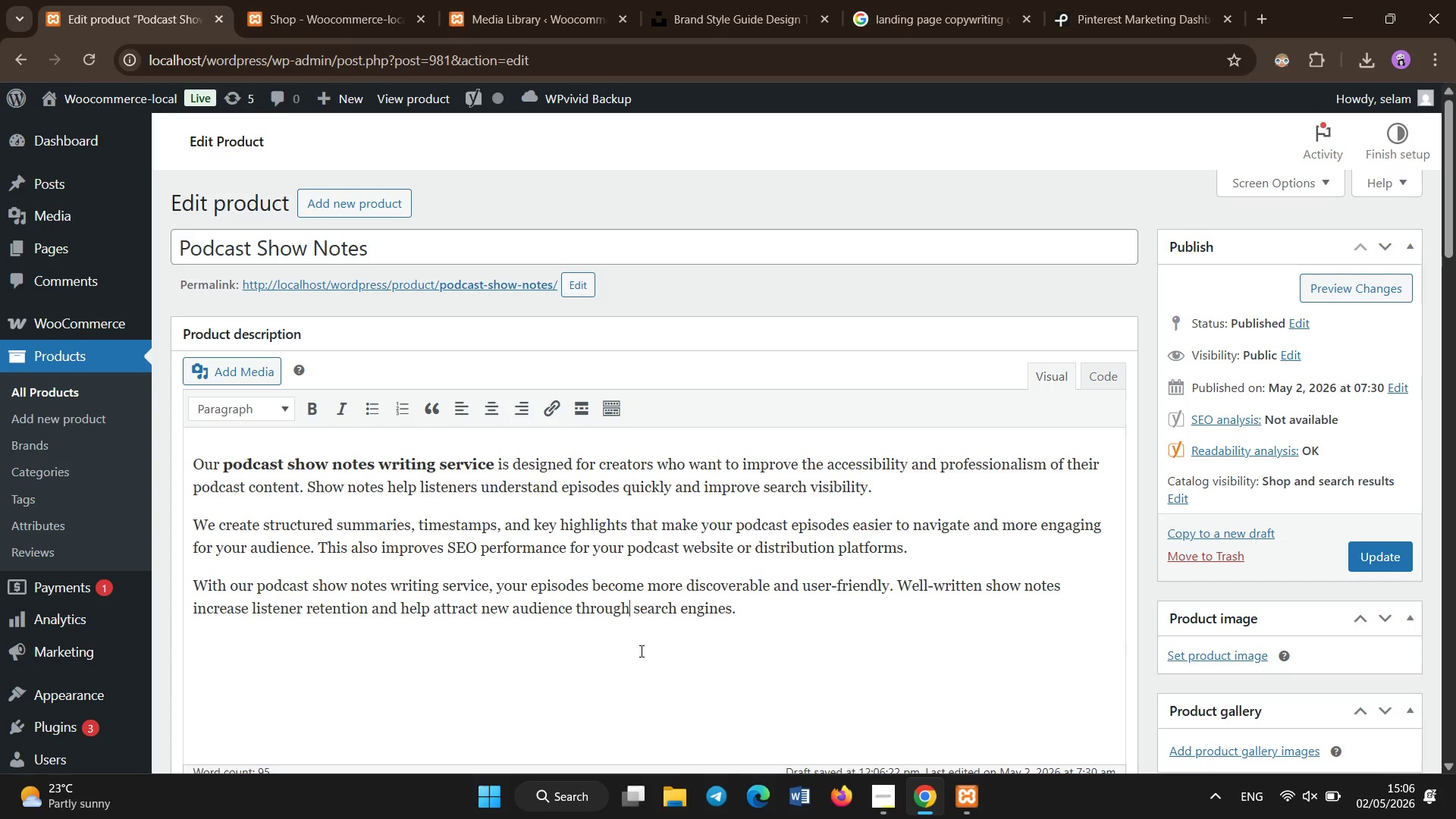 
key(Backspace)
 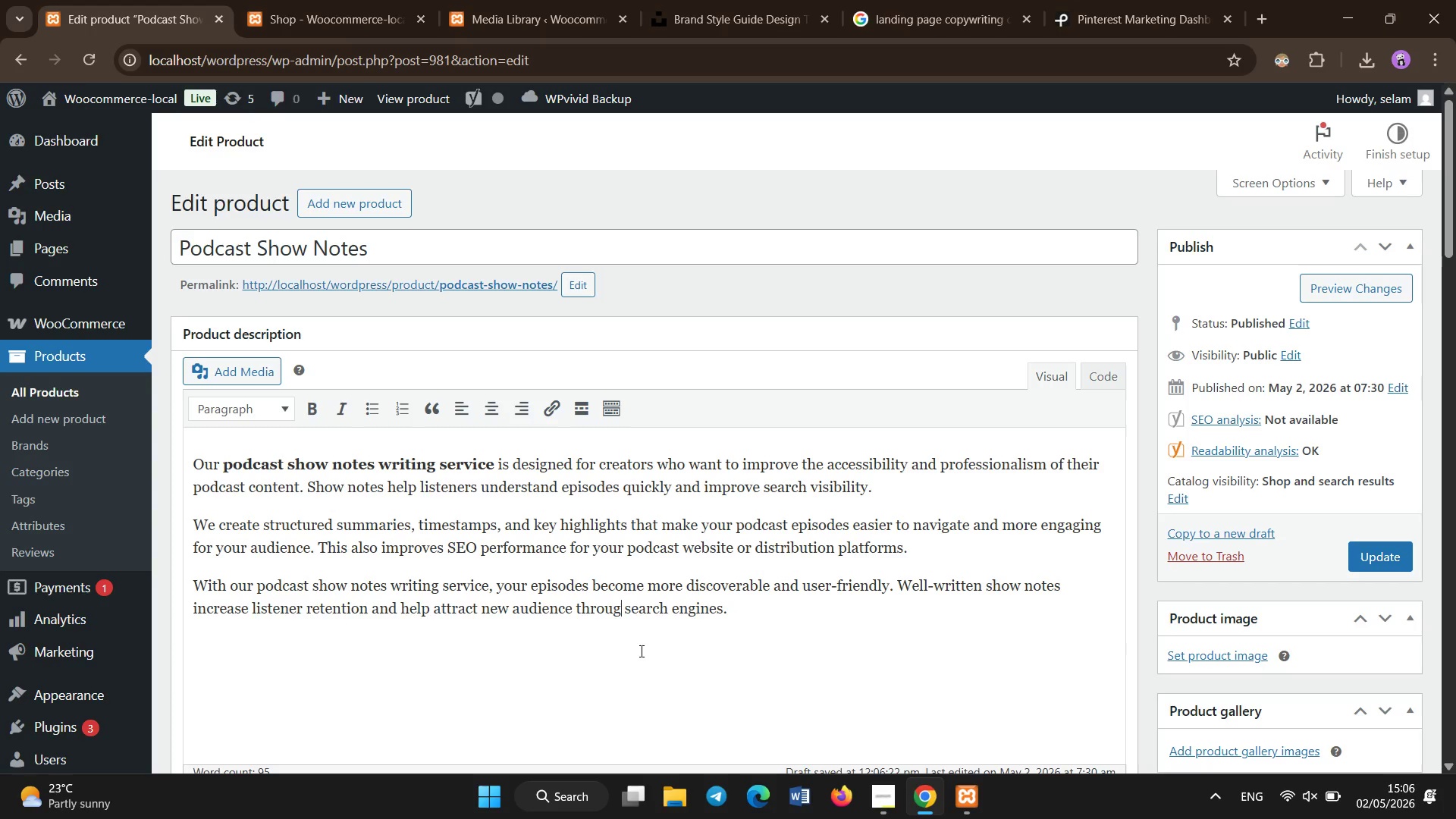 
key(Backspace)
 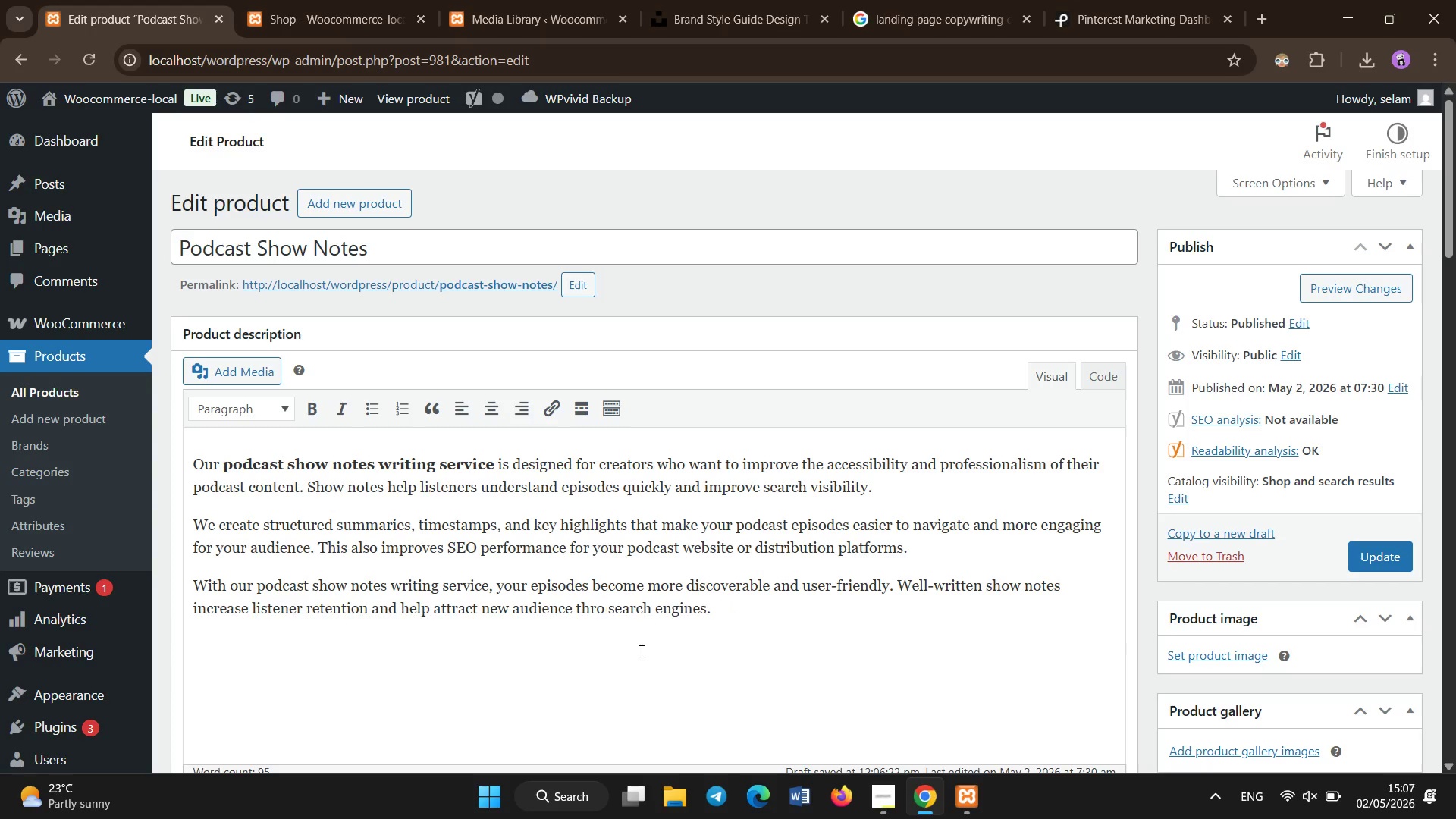 
key(Backspace)
 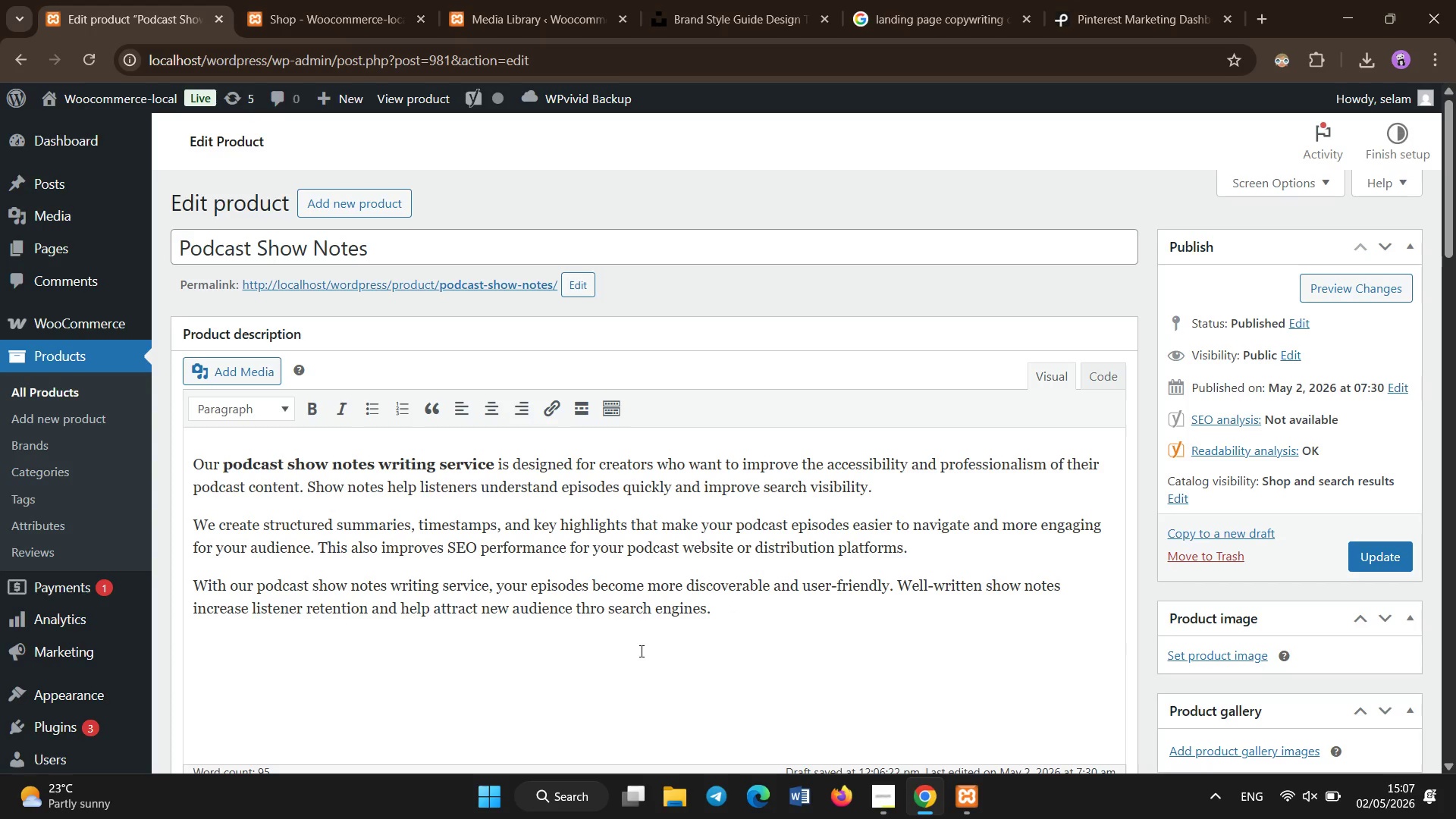 
key(Backspace)
 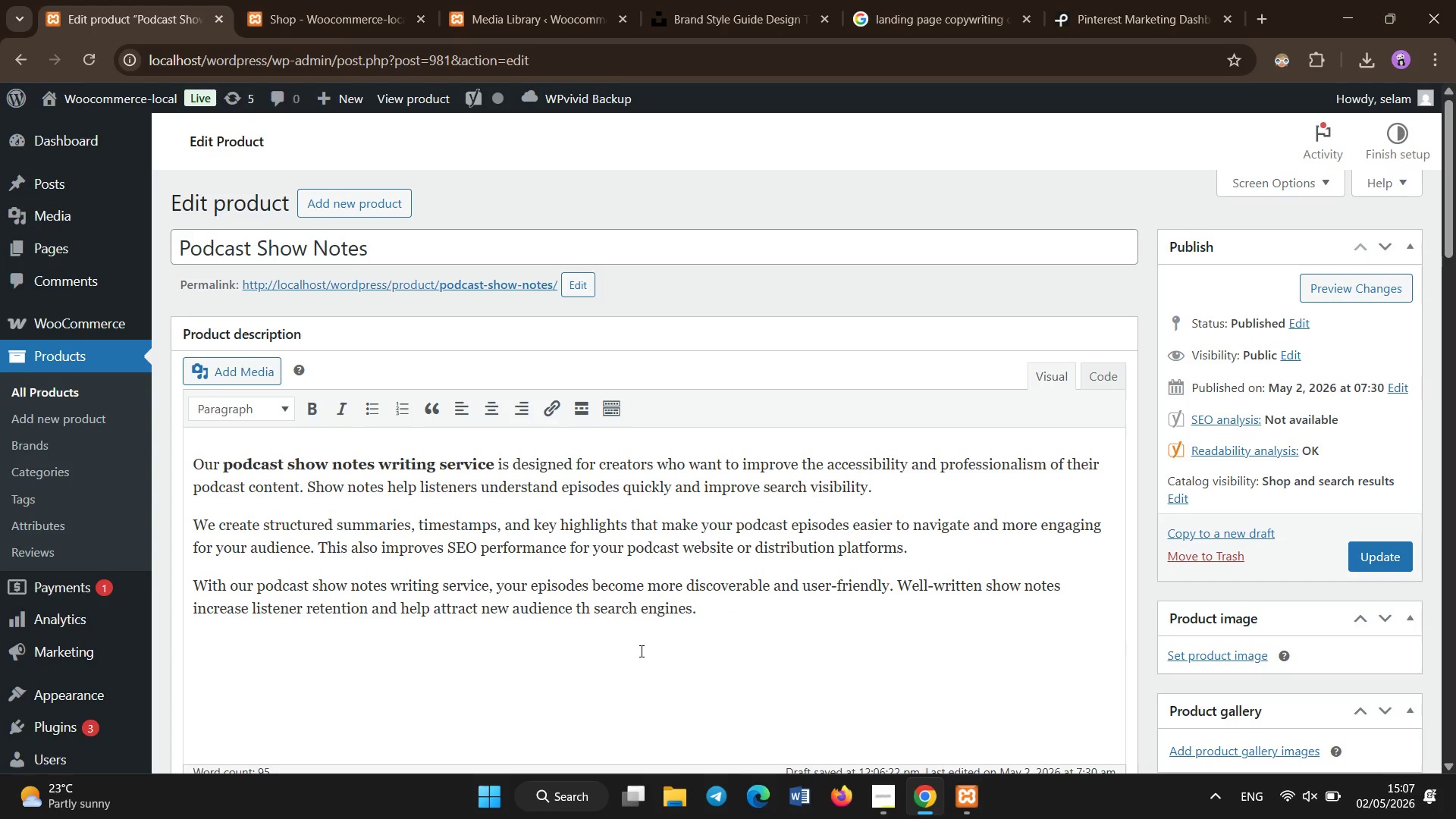 
key(Backspace)
 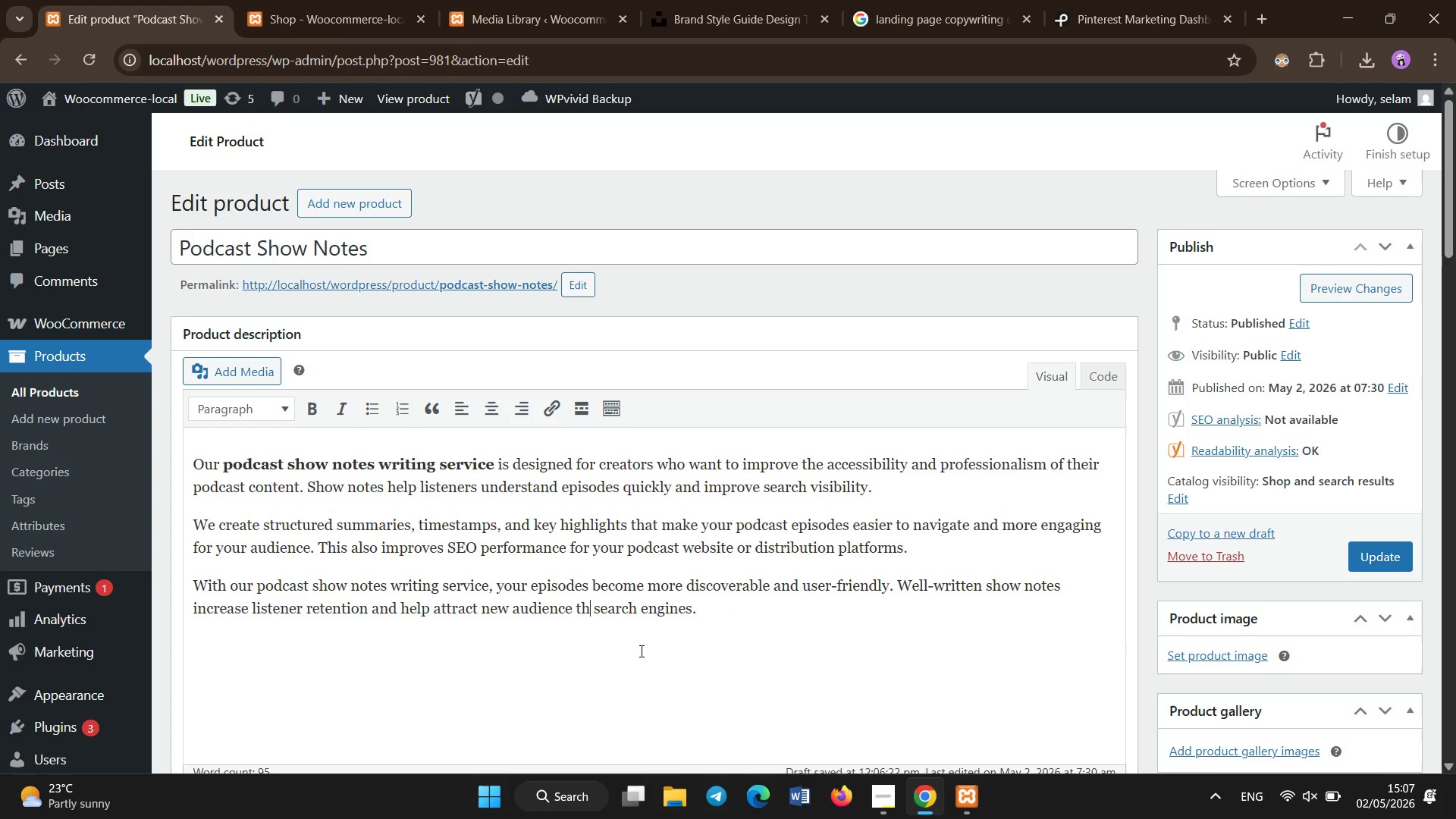 
wait(6.2)
 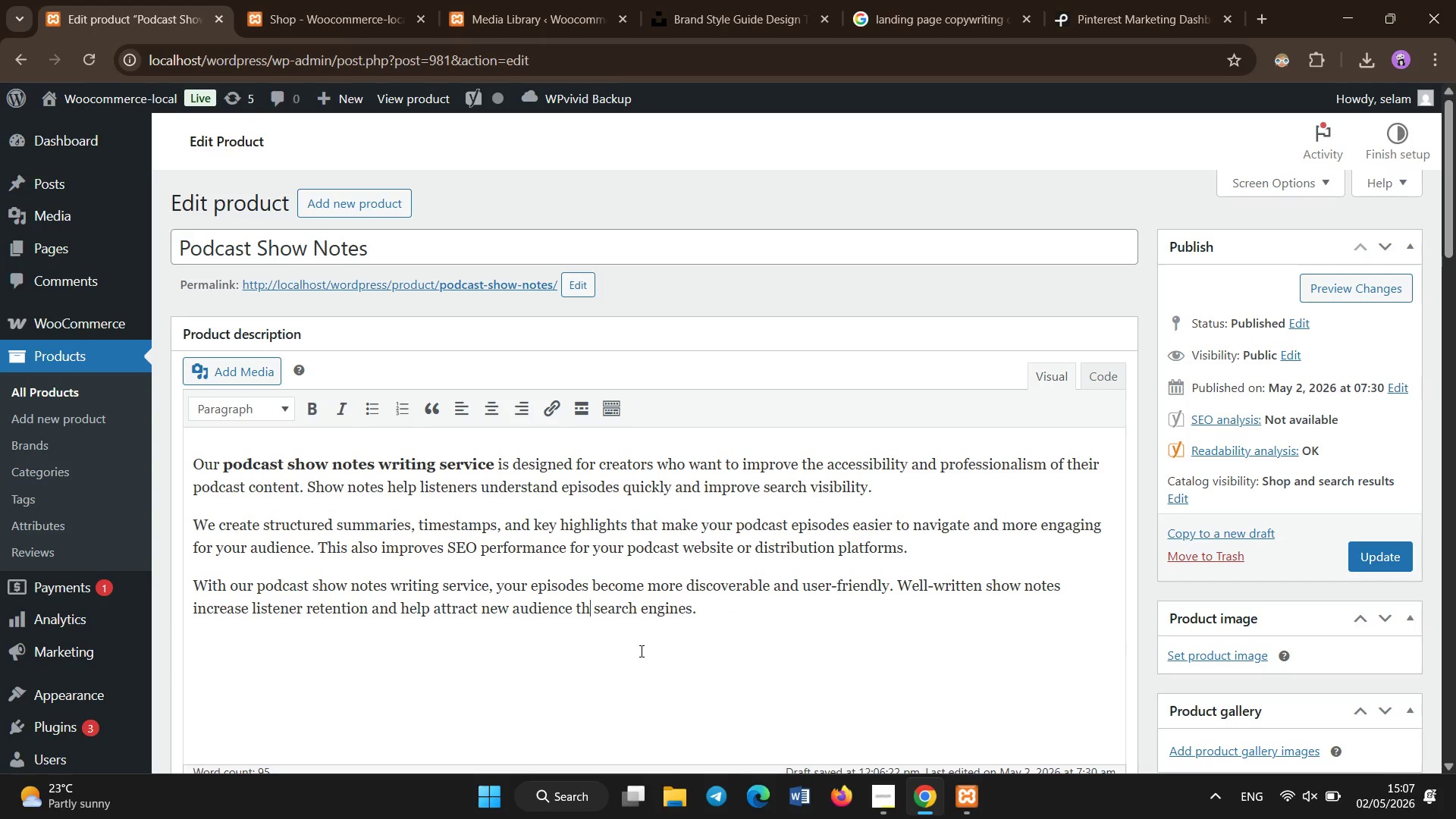 
type(rough)
 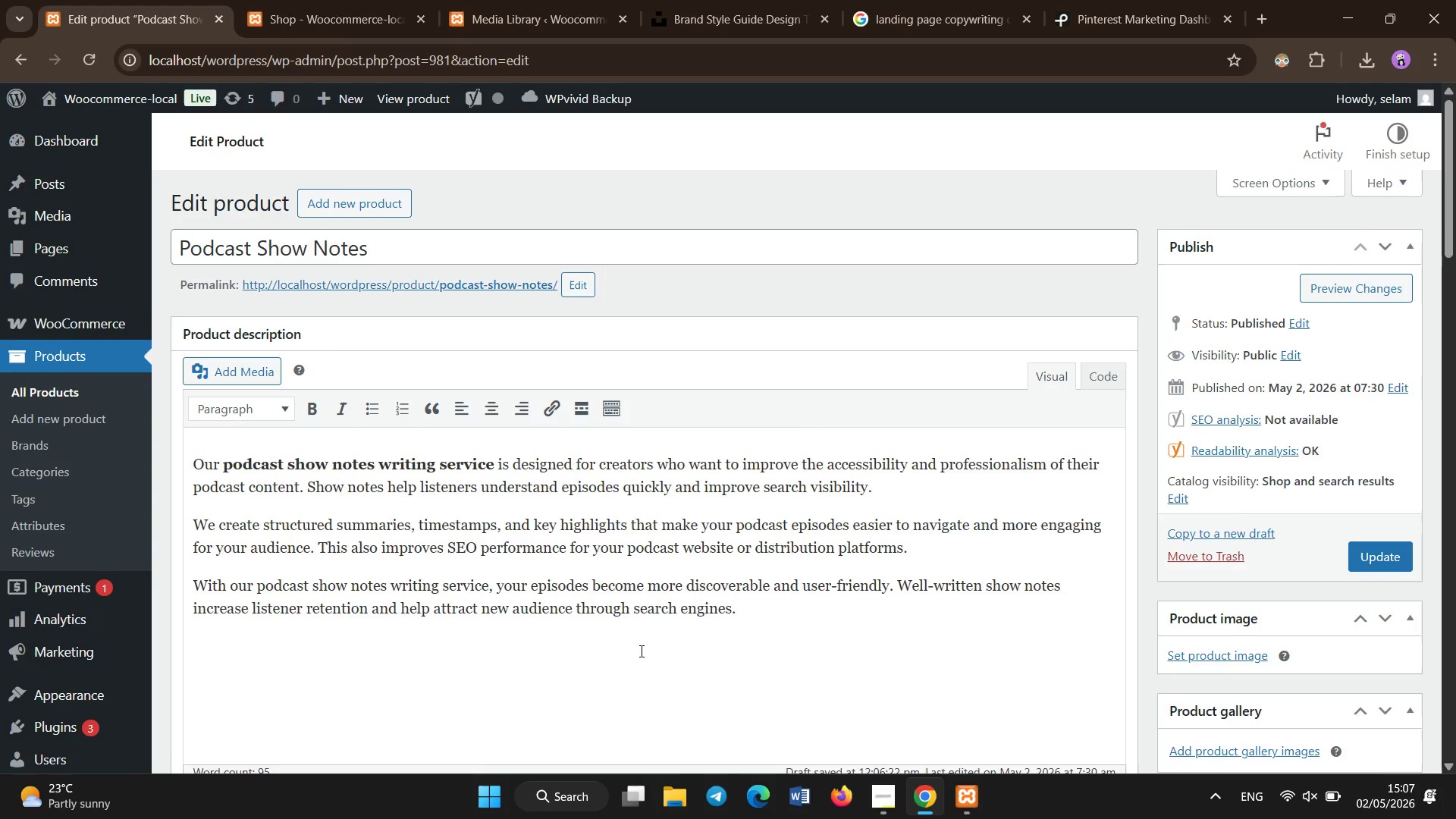 
scroll: coordinate [642, 651], scroll_direction: down, amount: 1.0
 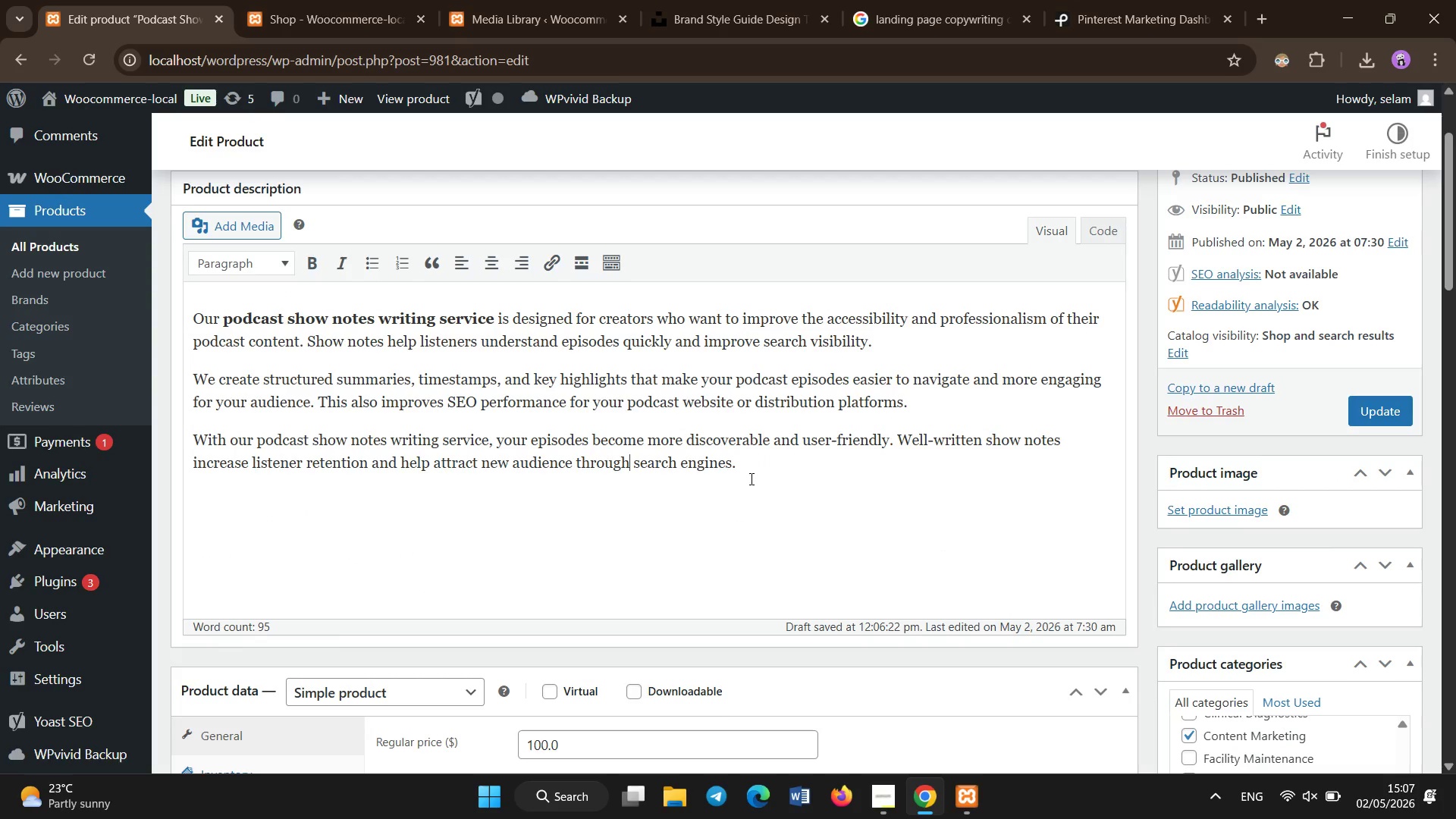 
key(End)
 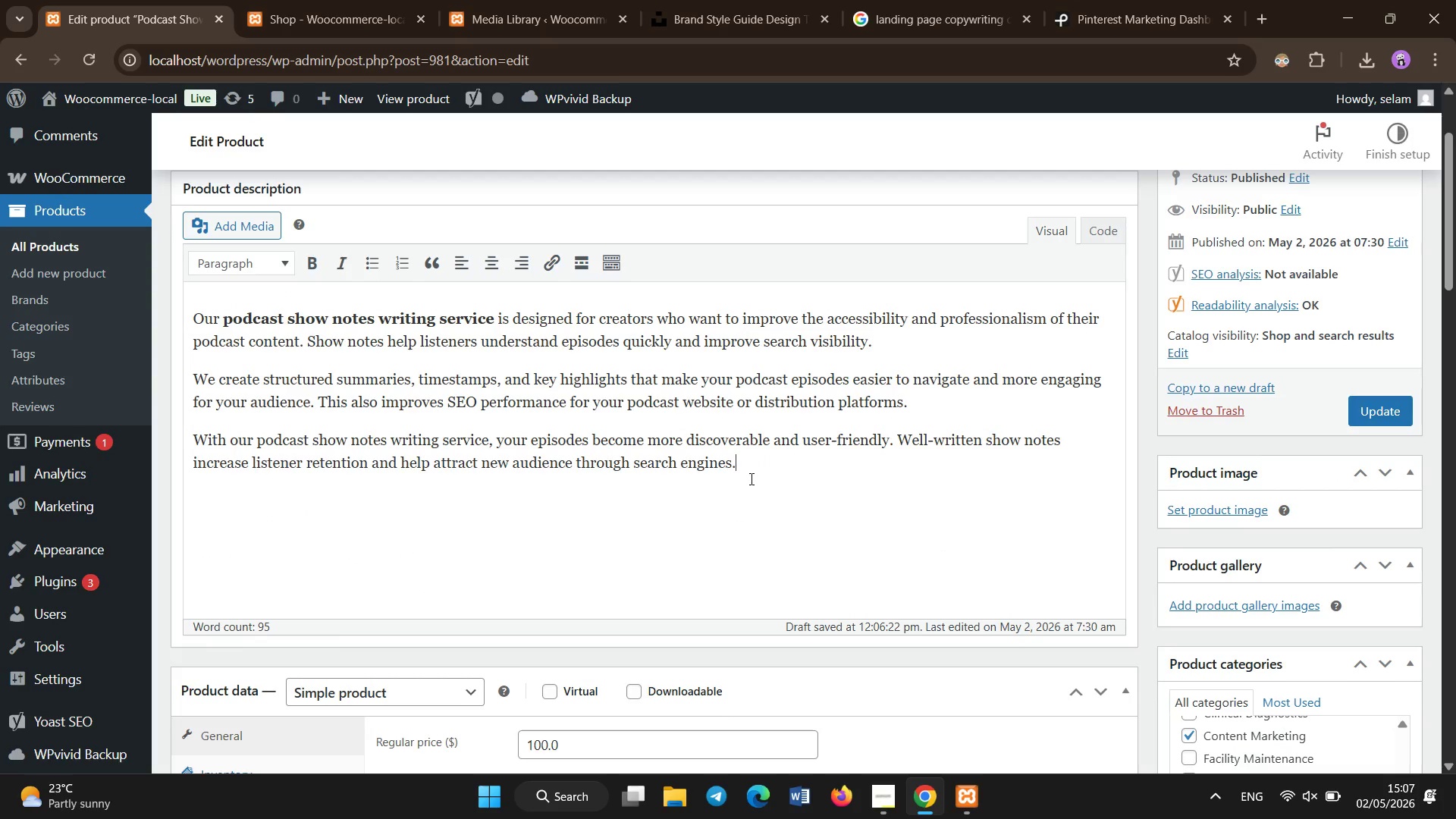 
key(Enter)
 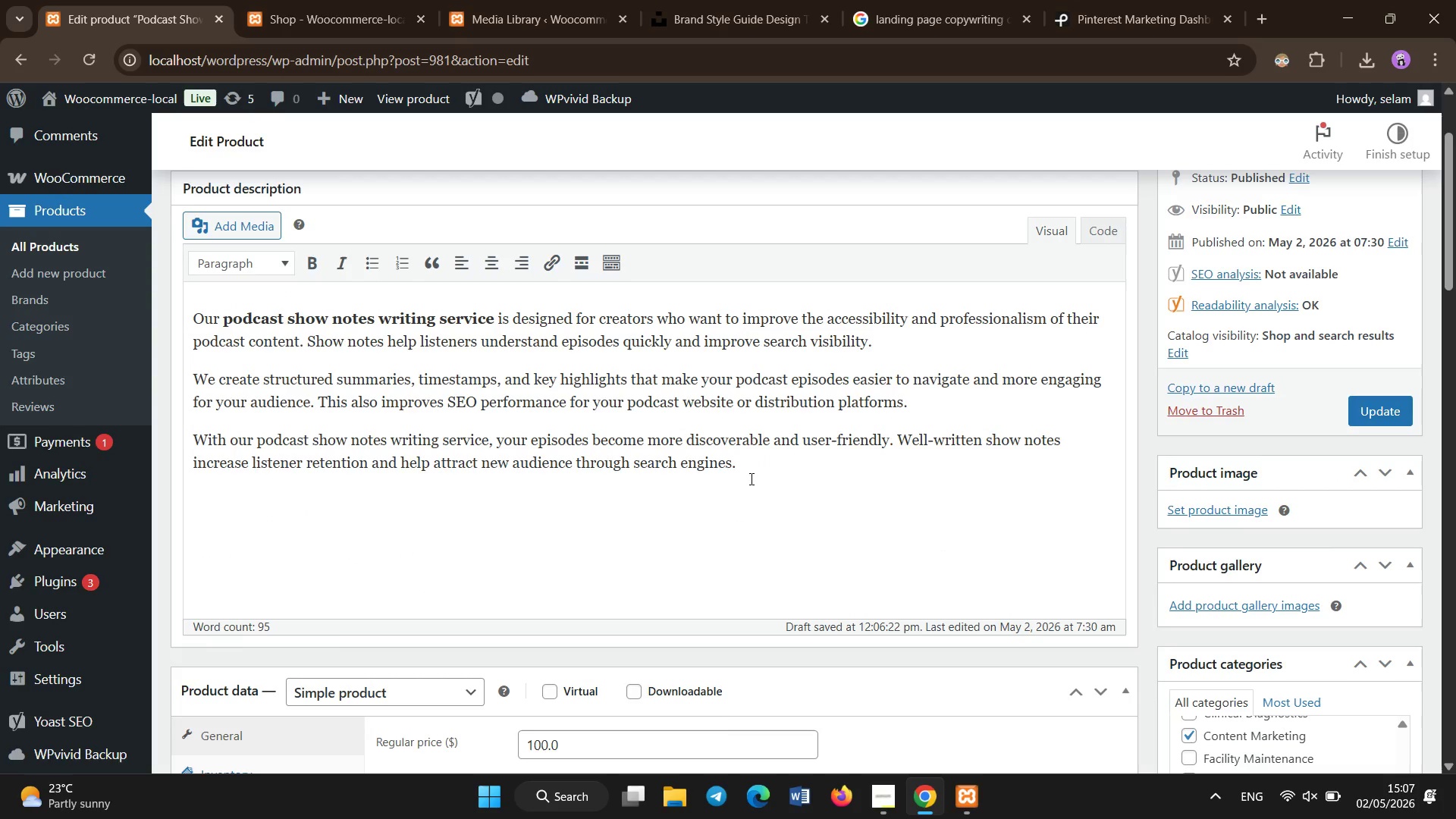 
type(We also ensure each set of note )
key(Backspace)
type(s is tailored to your episode content and brand tome )
key(Backspace)
type(, m)
key(Backspace)
key(Backspace)
key(Backspace)
key(Backspace)
key(Backspace)
type(ne, making your podcast moreprofessional and con)
 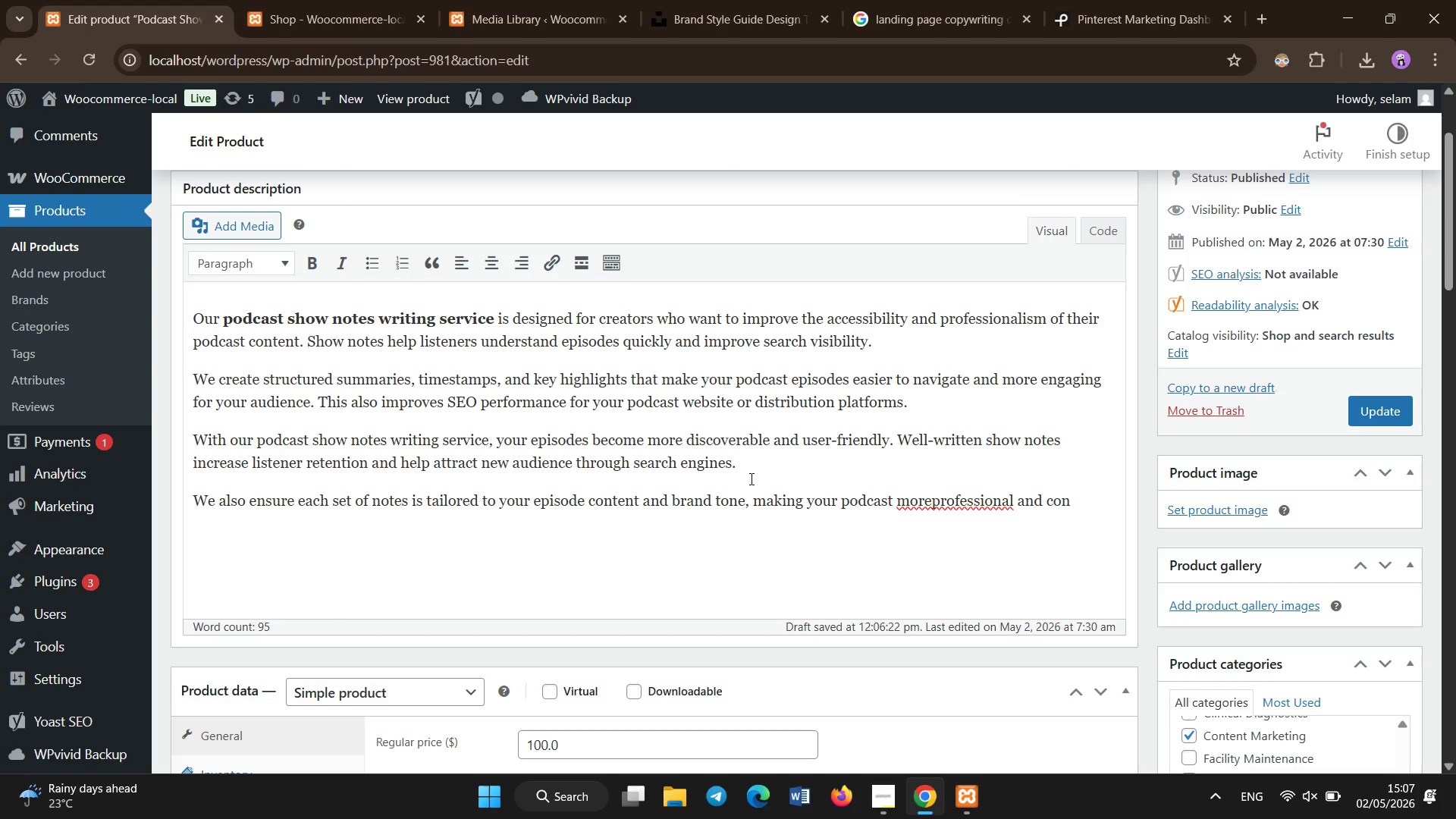 
hold_key(key=ArrowLeft, duration=1.11)
 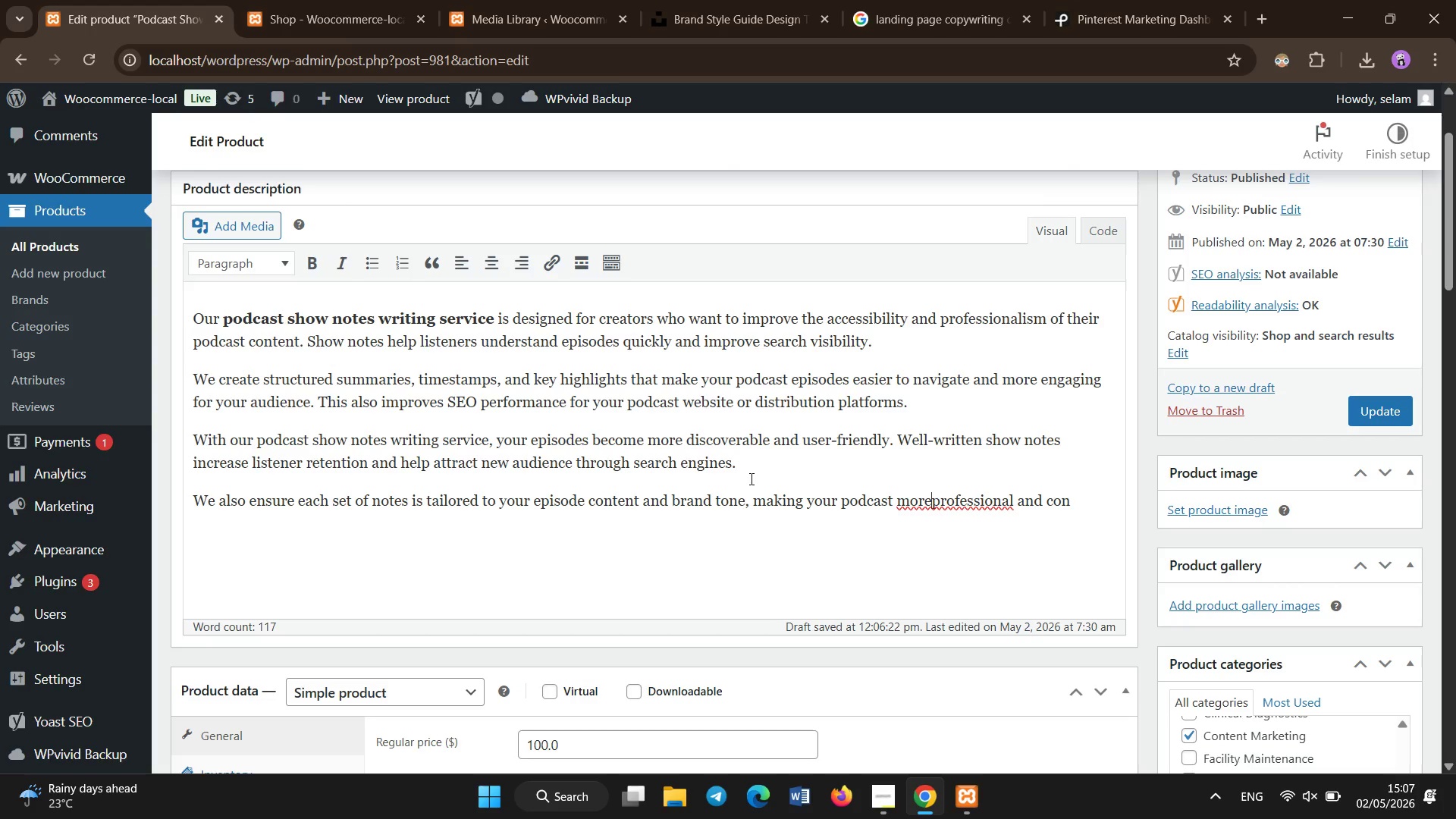 
type( [End]sistent.)
 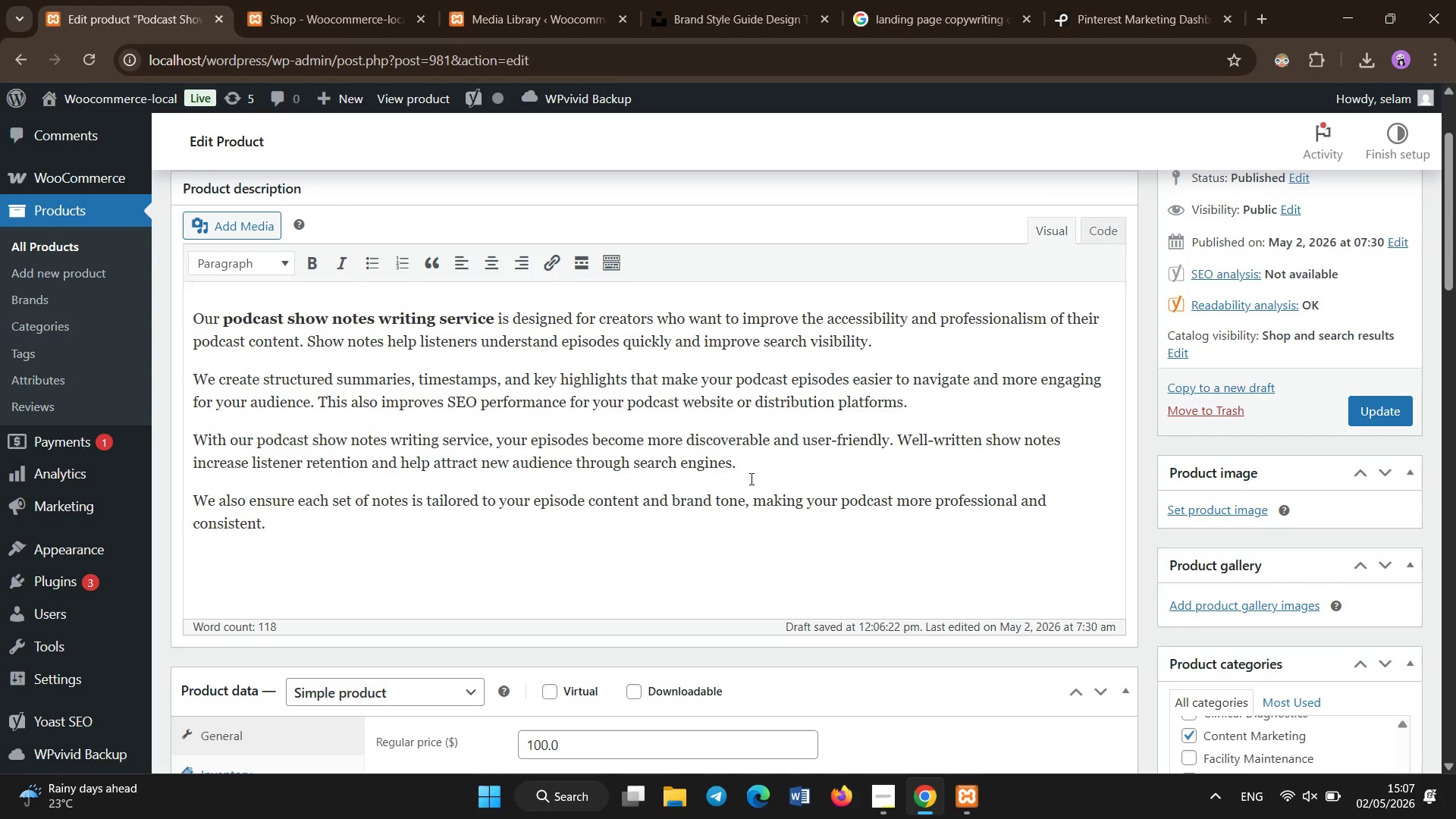 
scroll: coordinate [752, 479], scroll_direction: down, amount: 2.0
 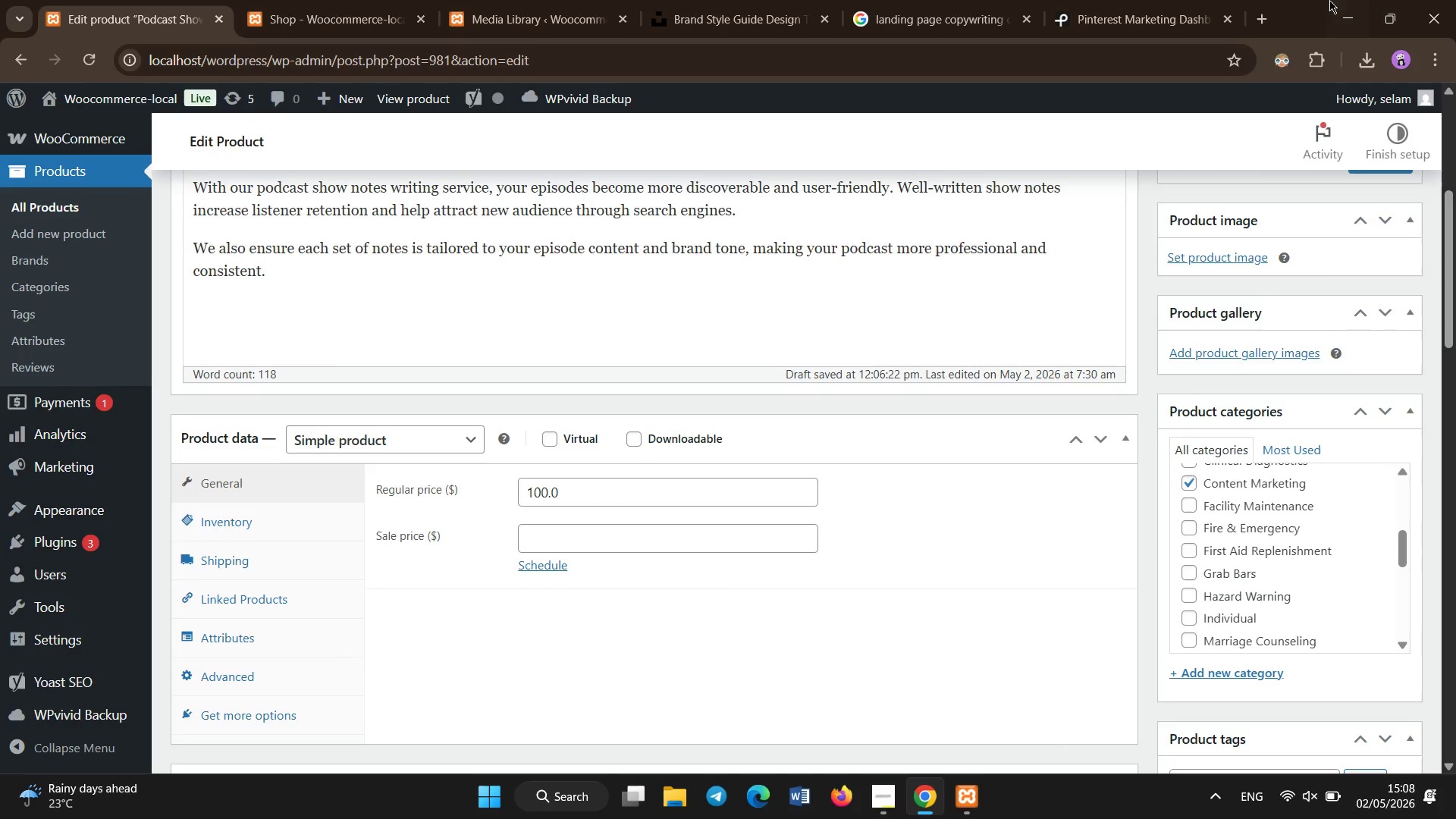 
left_click([1122, 0])
 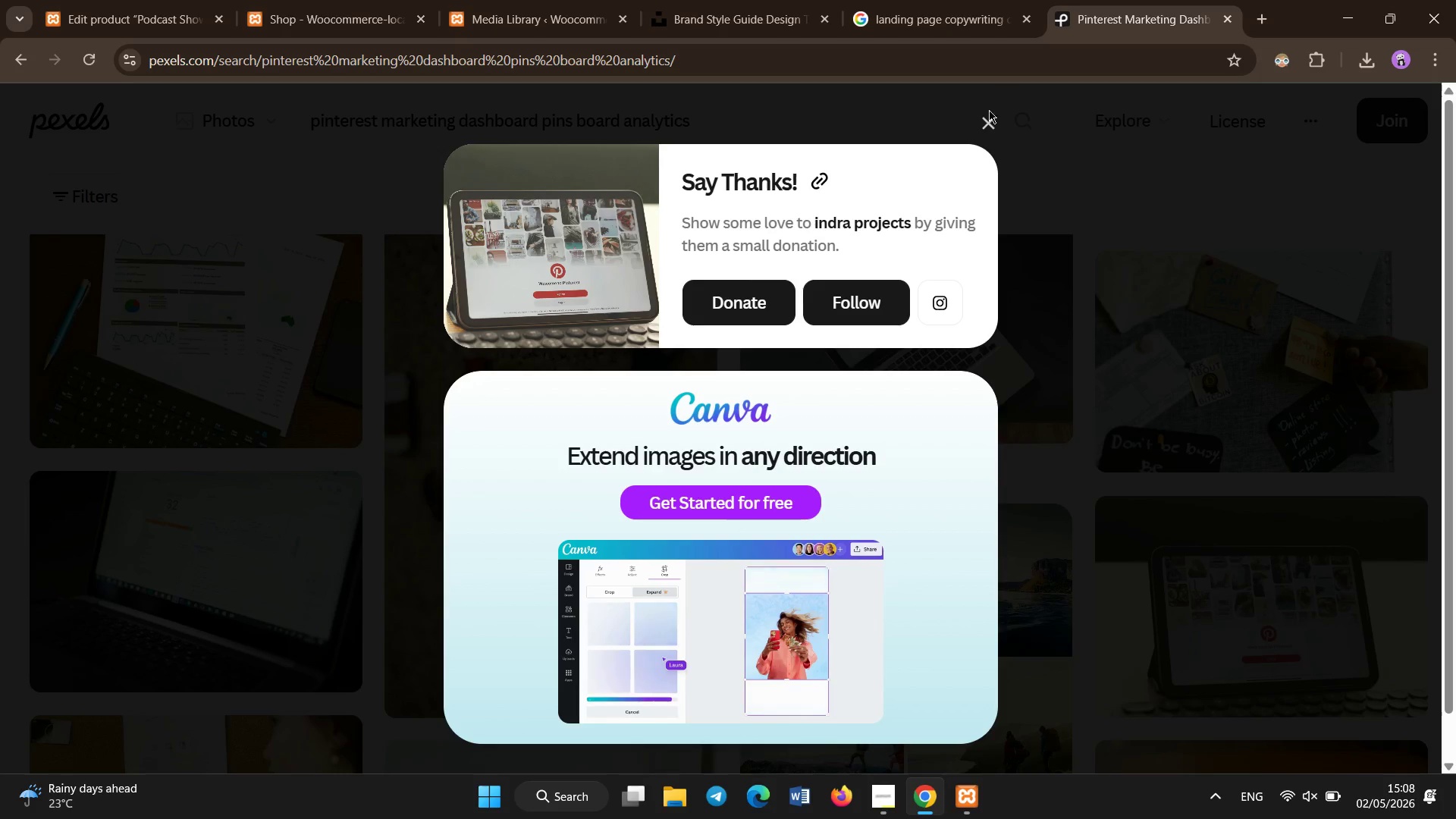 
left_click([986, 117])
 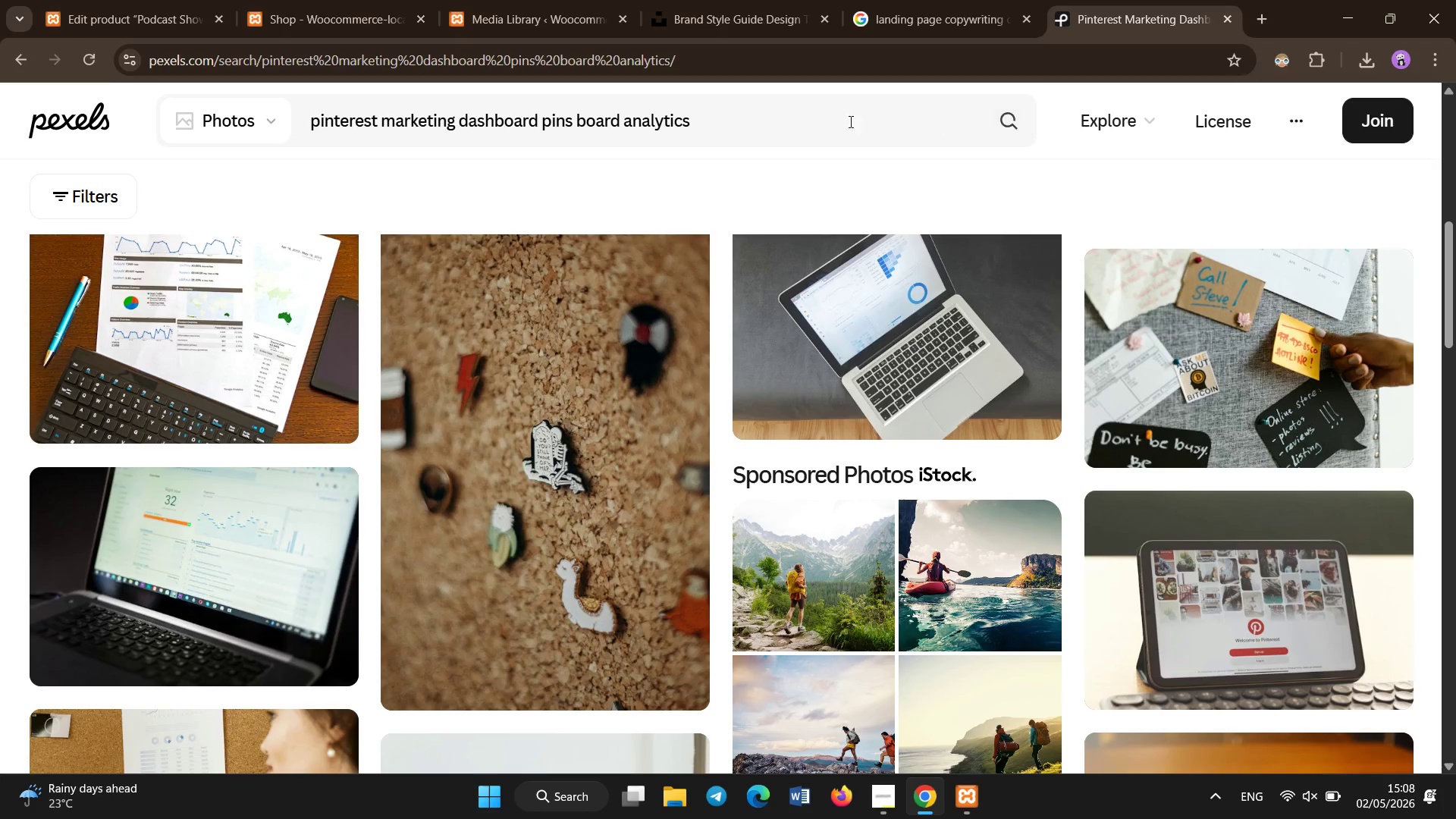 
left_click([837, 122])
 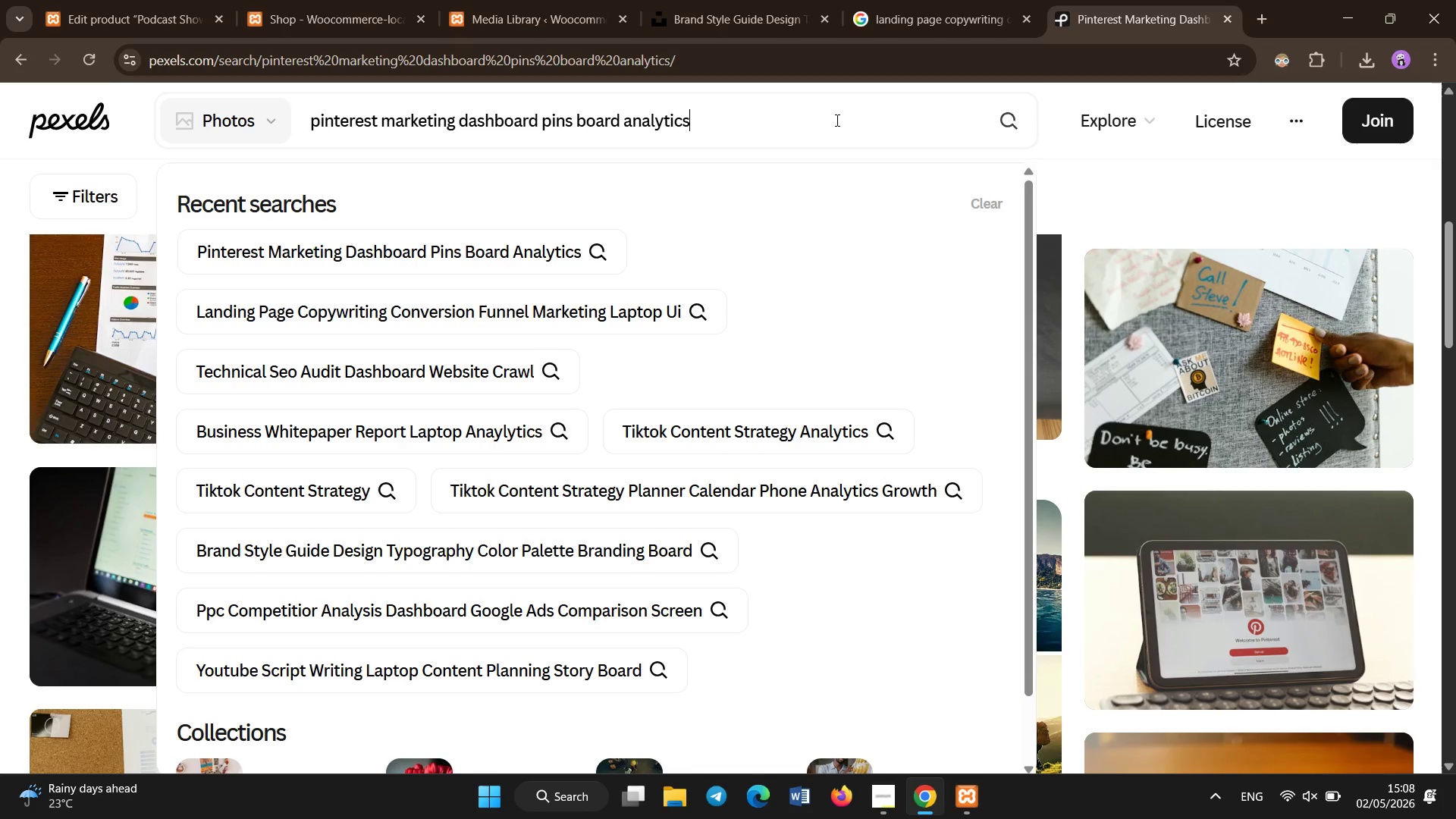 
key(Control+A)
 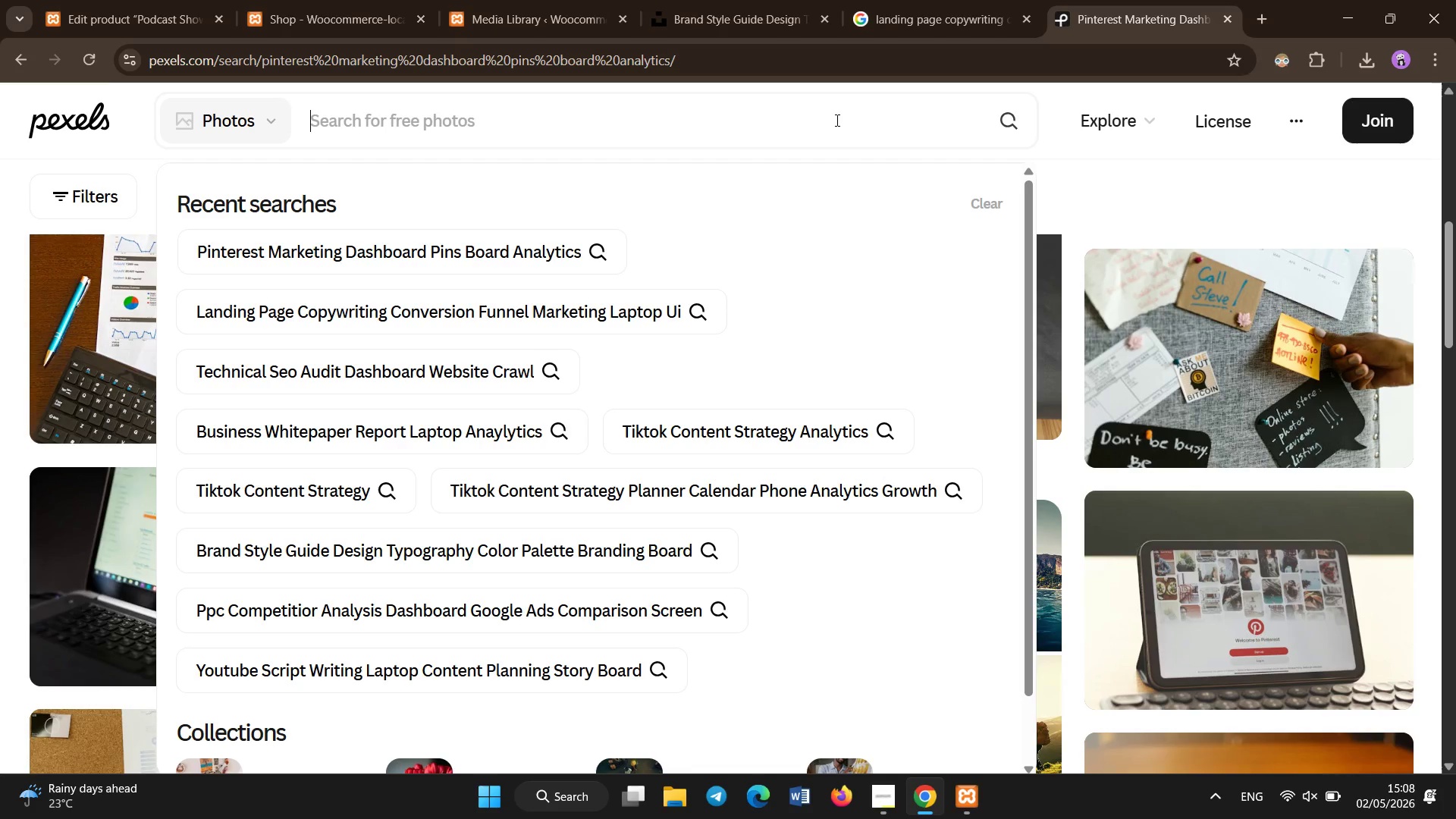 
key(Backspace)
type(podcast note )
key(Backspace)
type(s laptop editing sudion content creator workspace)
 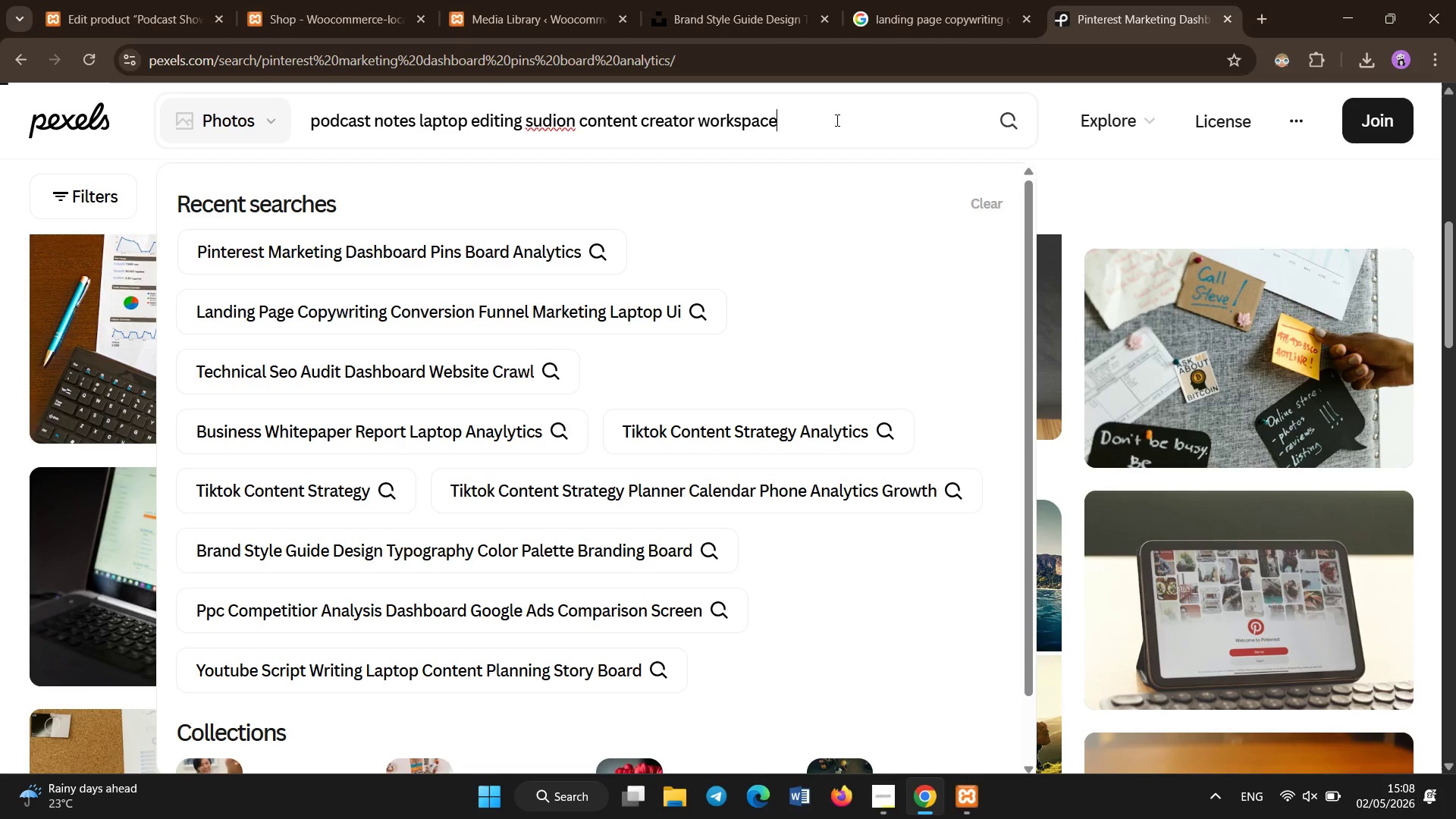 
key(Enter)
 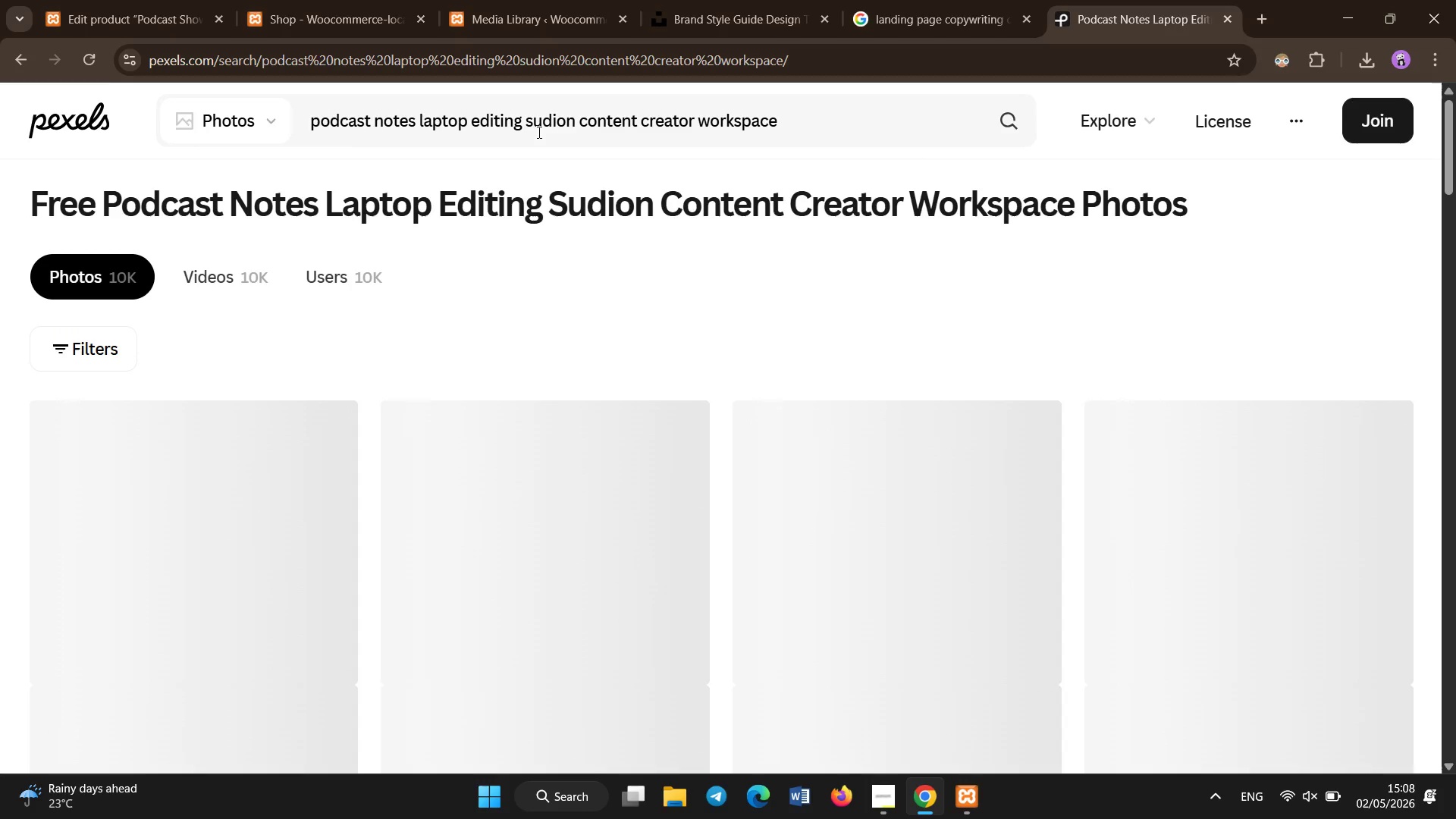 
scroll: coordinate [679, 427], scroll_direction: down, amount: 4.0
 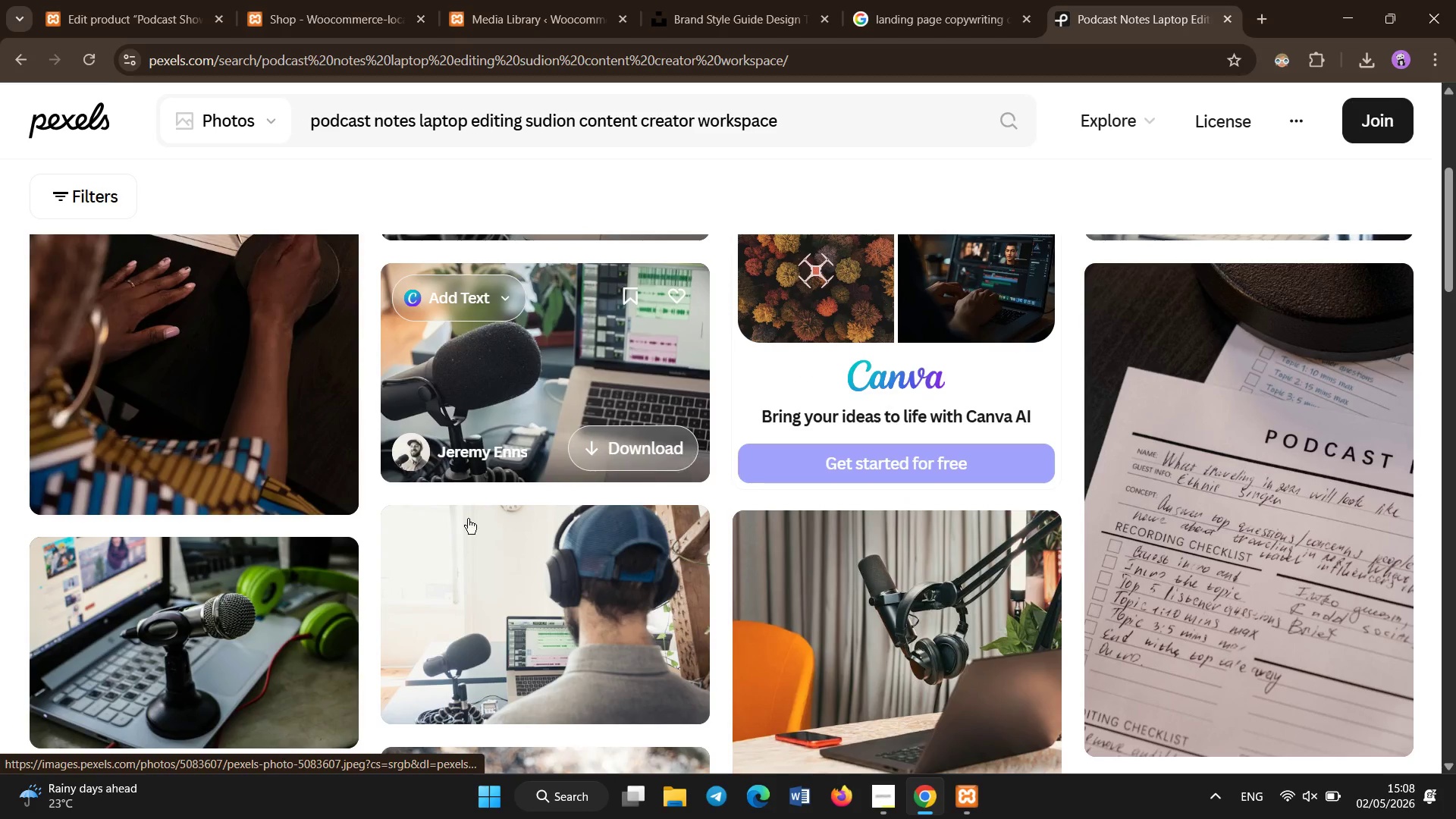 
left_click([290, 610])
 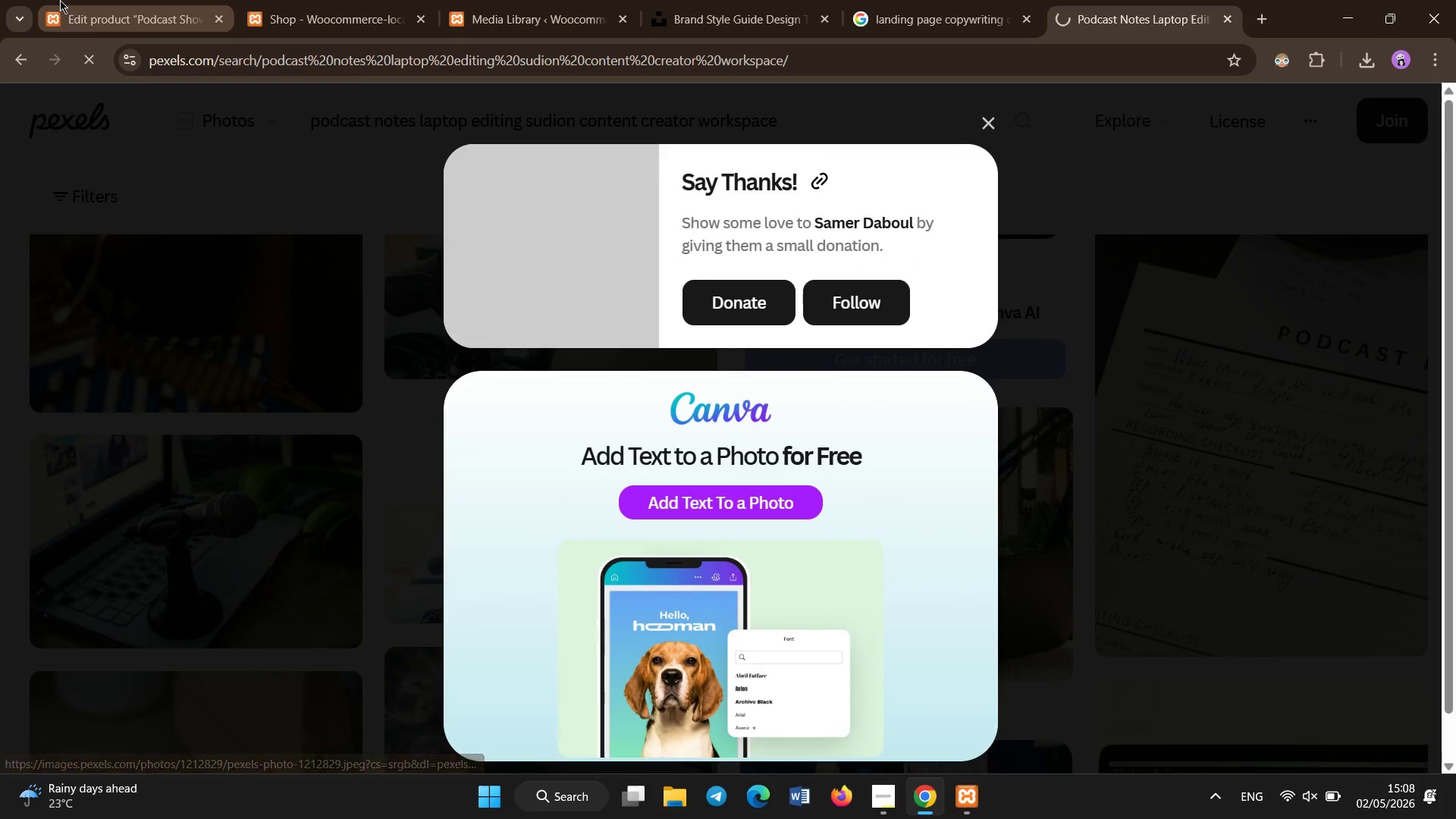 
scroll: coordinate [292, 612], scroll_direction: down, amount: 1.0
 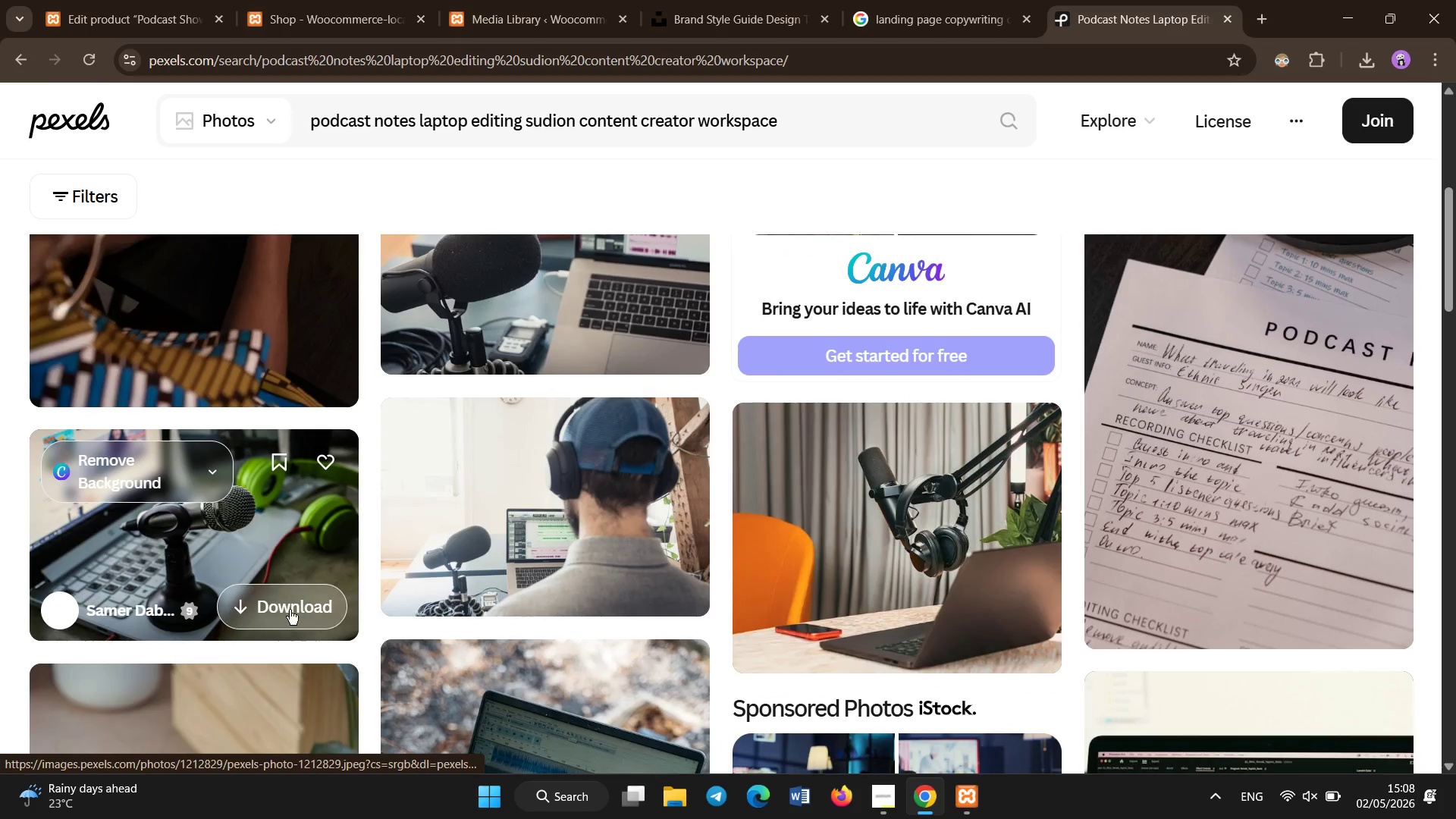 
left_click([58, 0])
 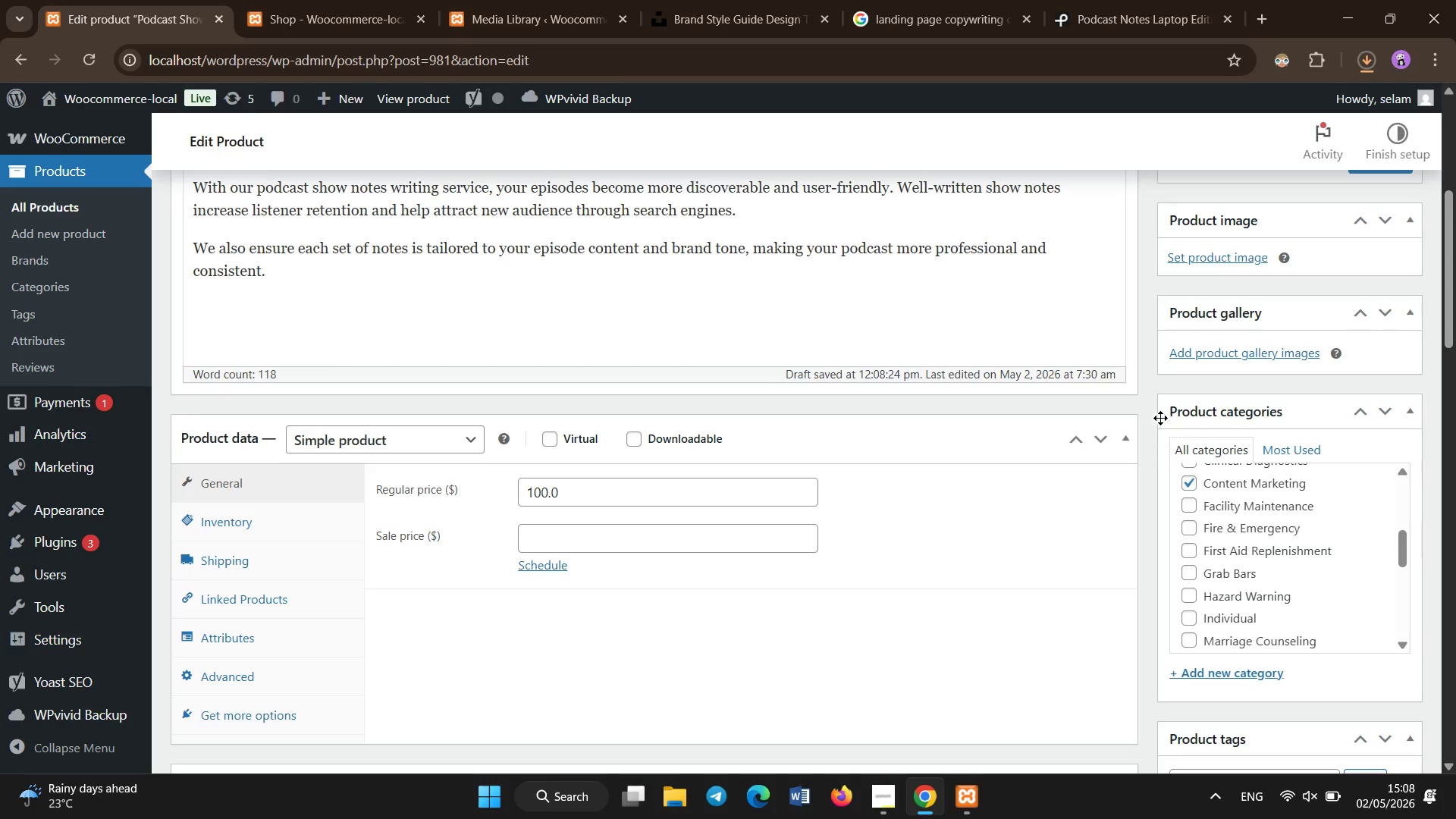 
scroll: coordinate [1149, 435], scroll_direction: up, amount: 1.0
 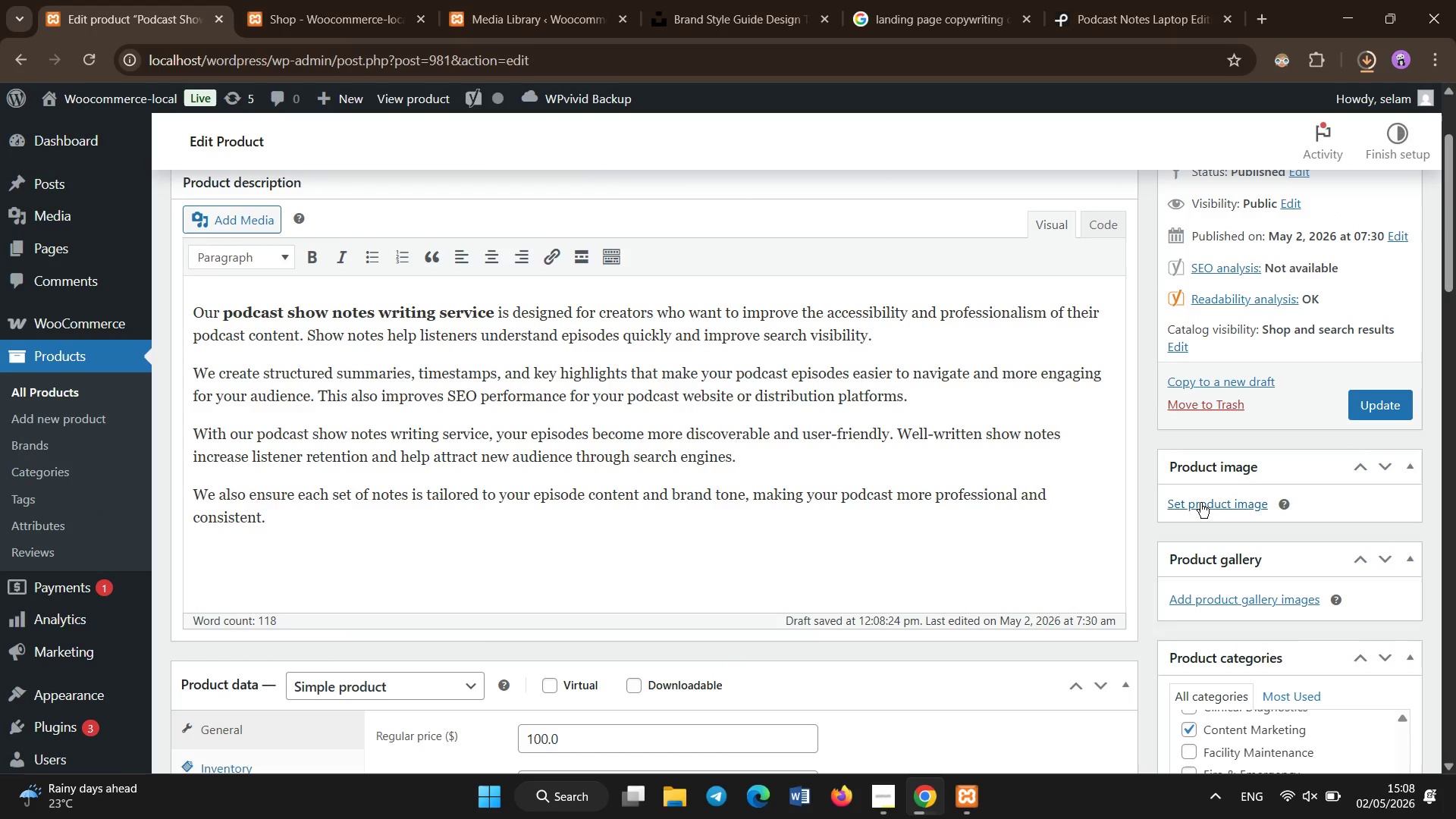 
left_click([1200, 503])
 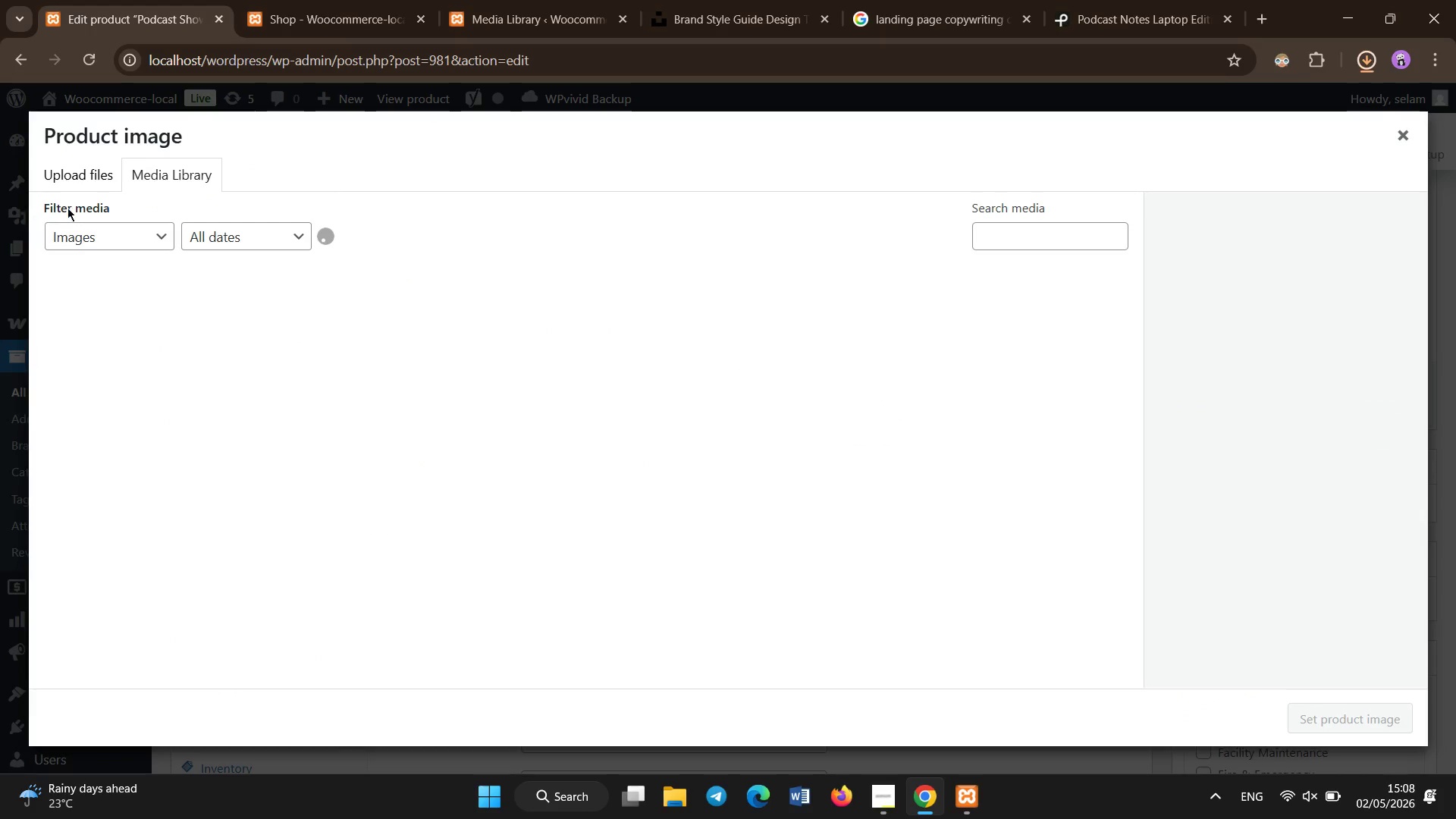 
left_click([72, 171])
 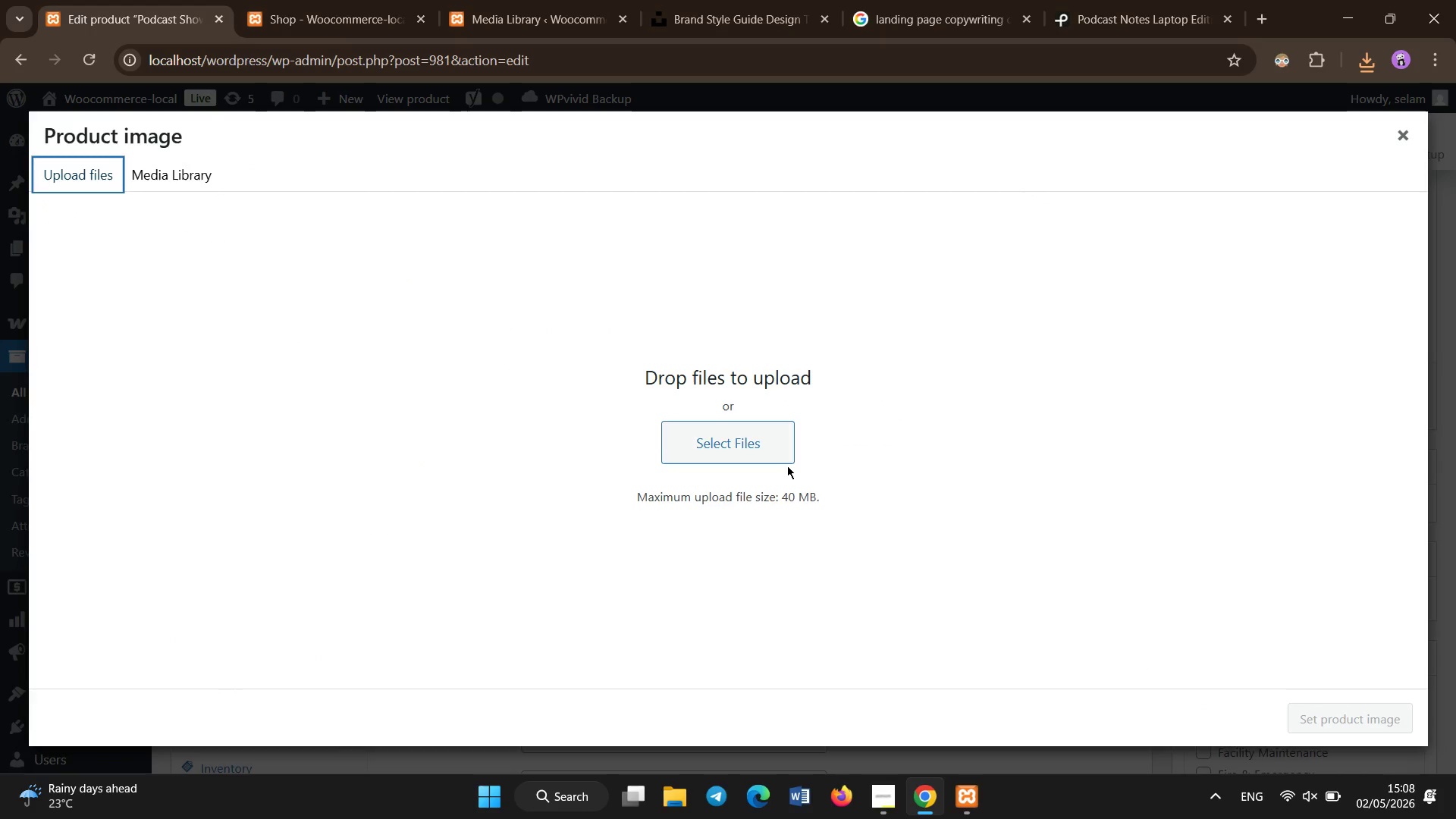 
left_click([782, 454])
 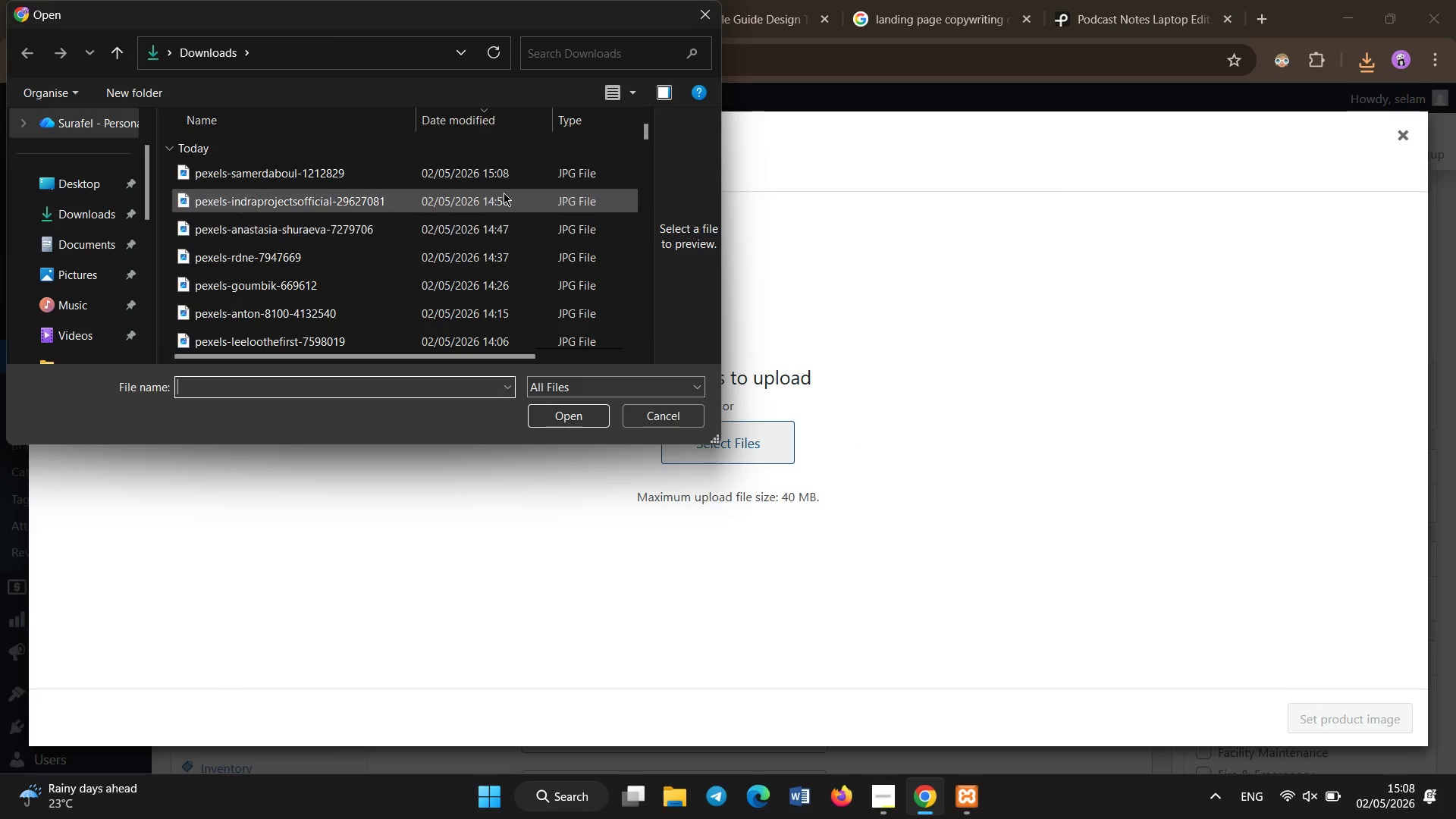 
double_click([500, 177])
 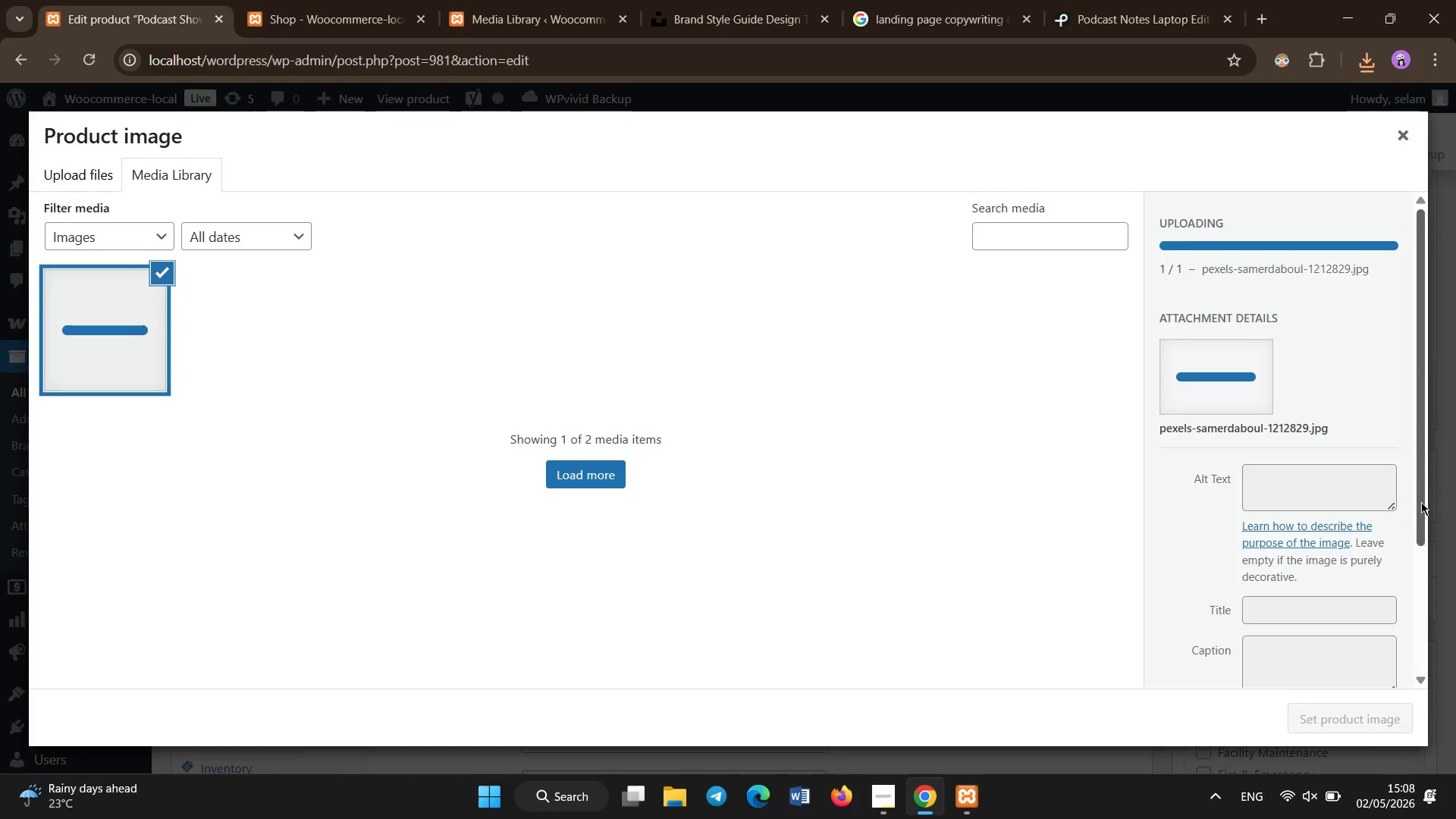 
left_click([1327, 487])
 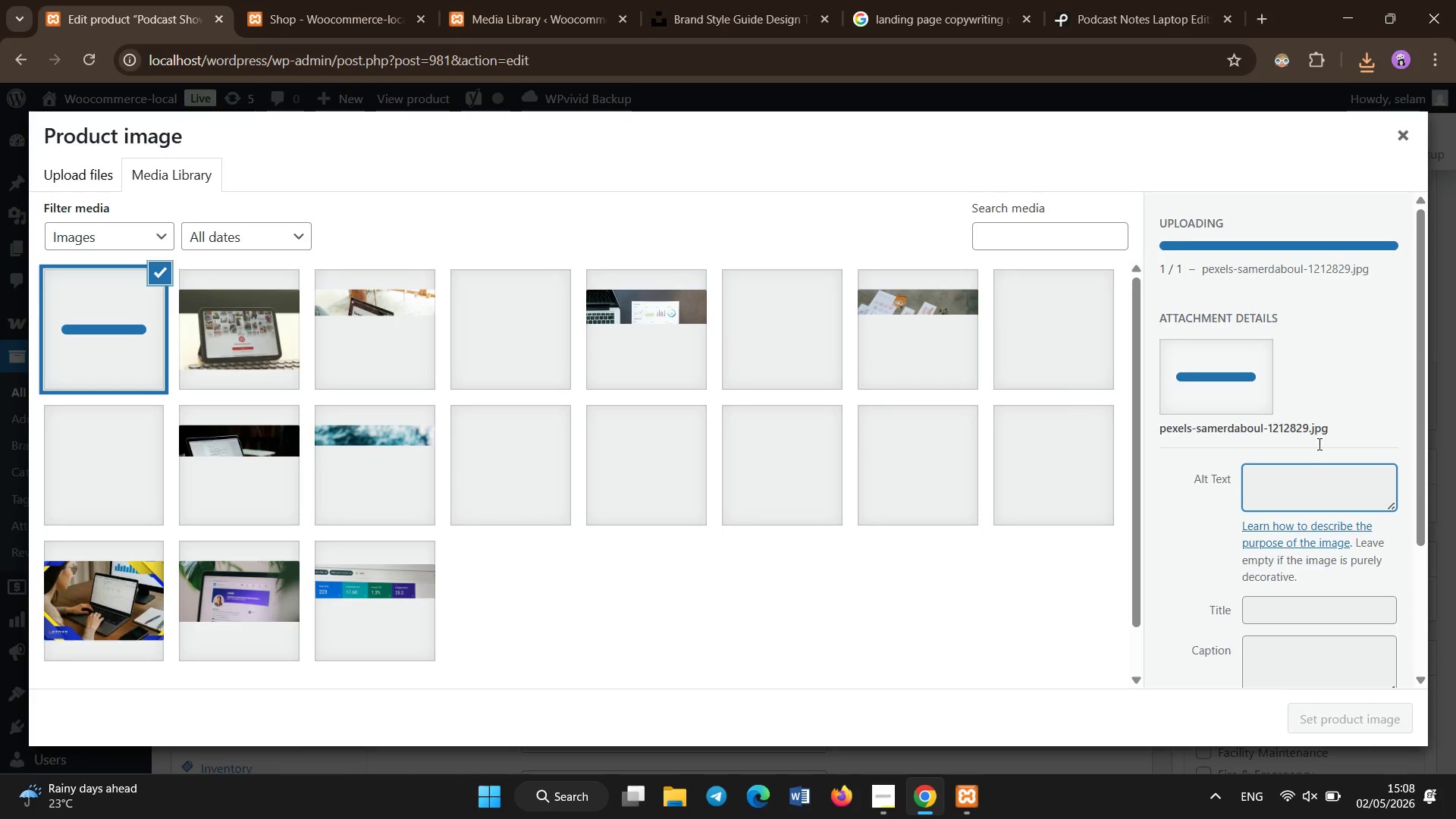 
double_click([1305, 475])
 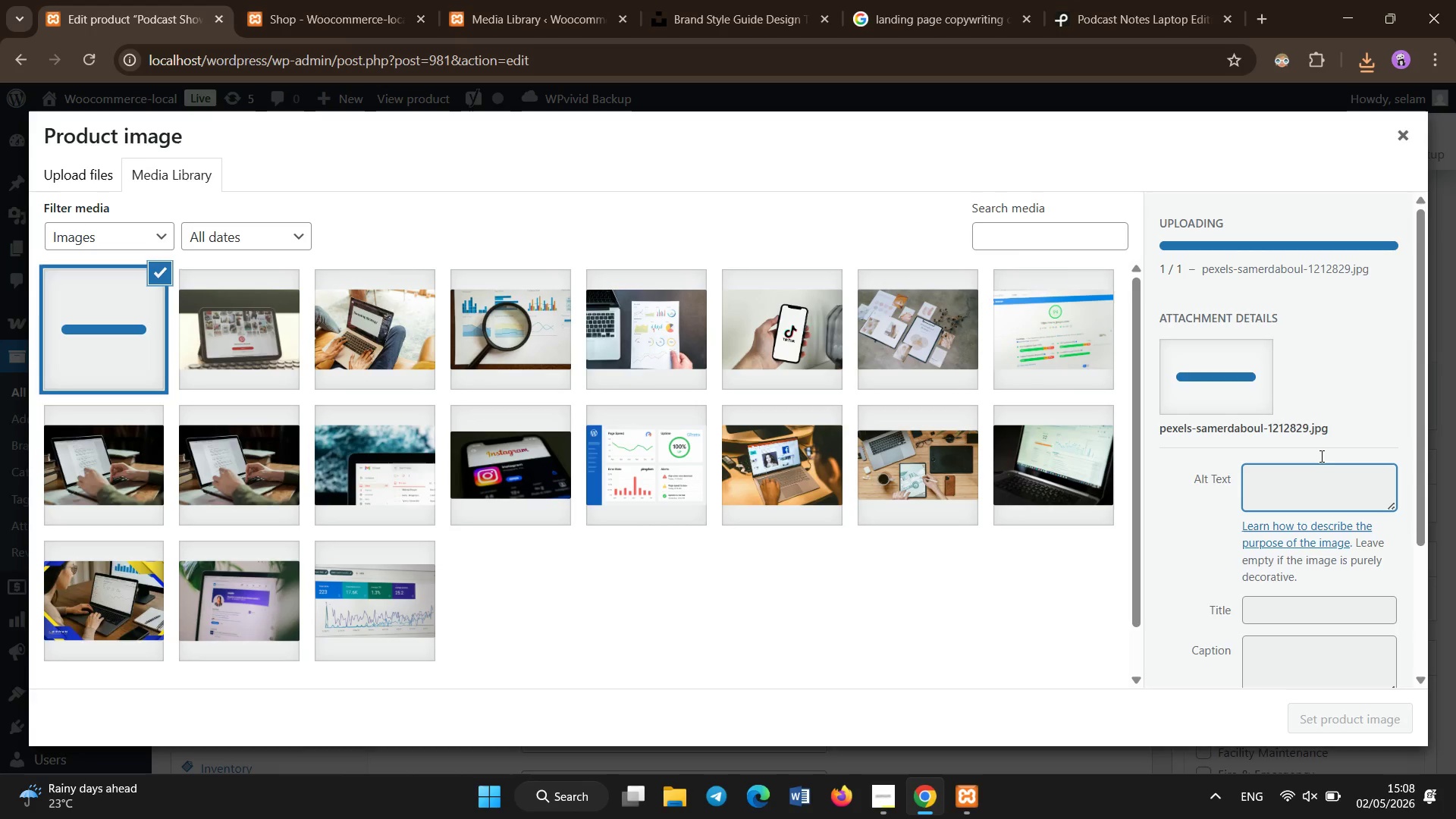 
left_click([1306, 494])
 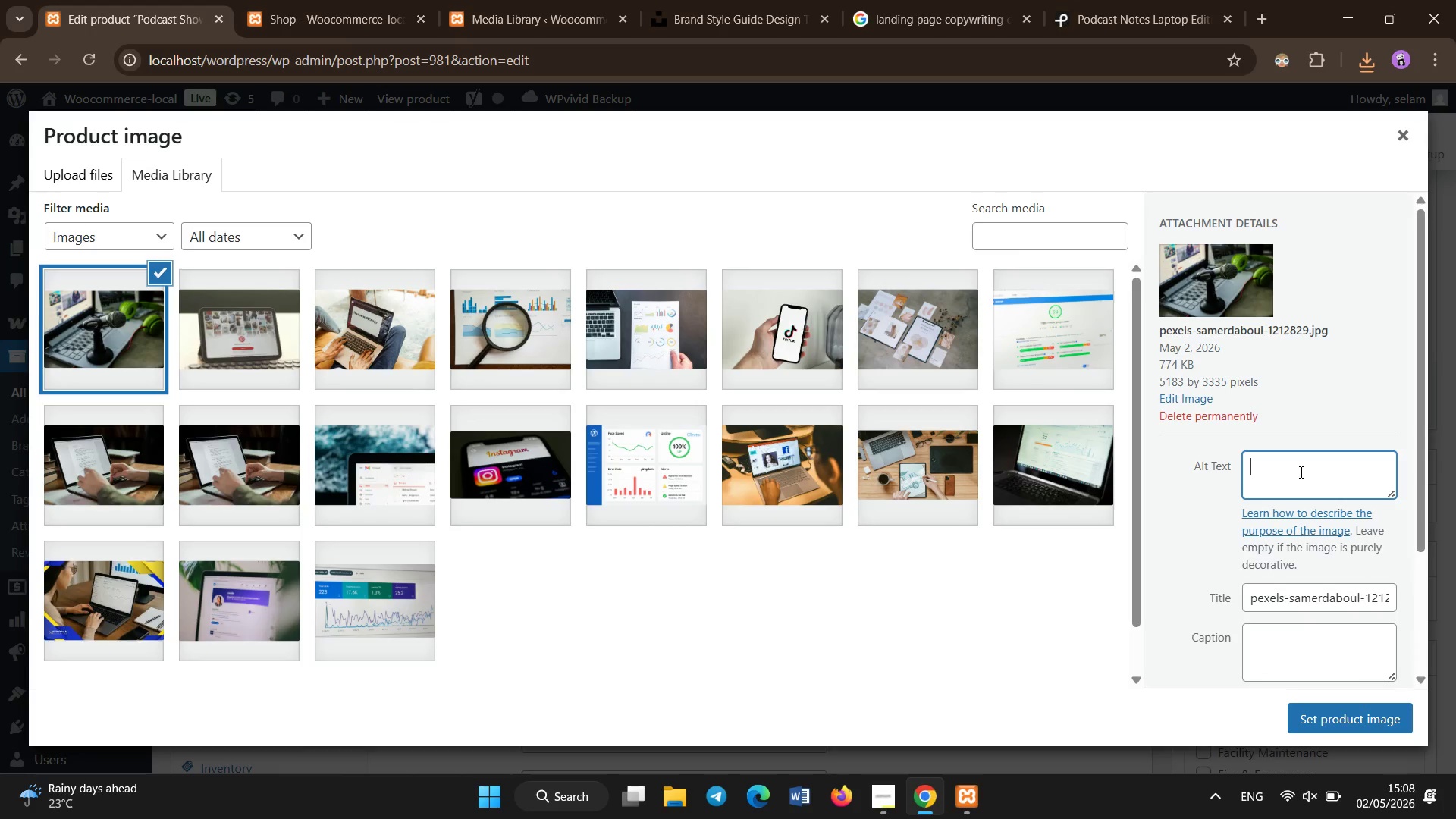 
type(podcast show notes wrti)
key(Backspace)
key(Backspace)
type(iting service timestamps summary SEO contetn)
key(Backspace)
key(Backspace)
type(nt)
 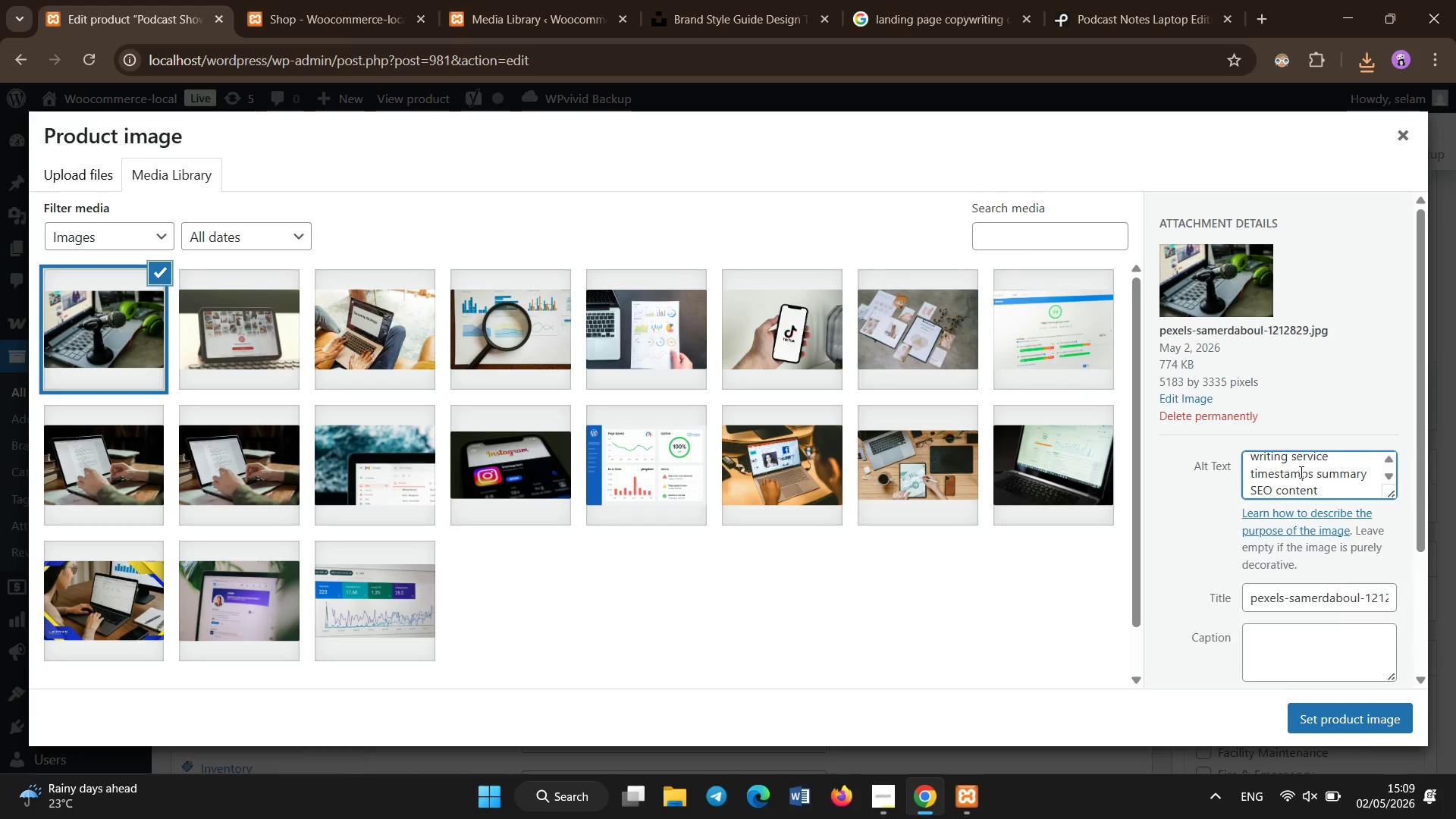 
left_click([1339, 728])
 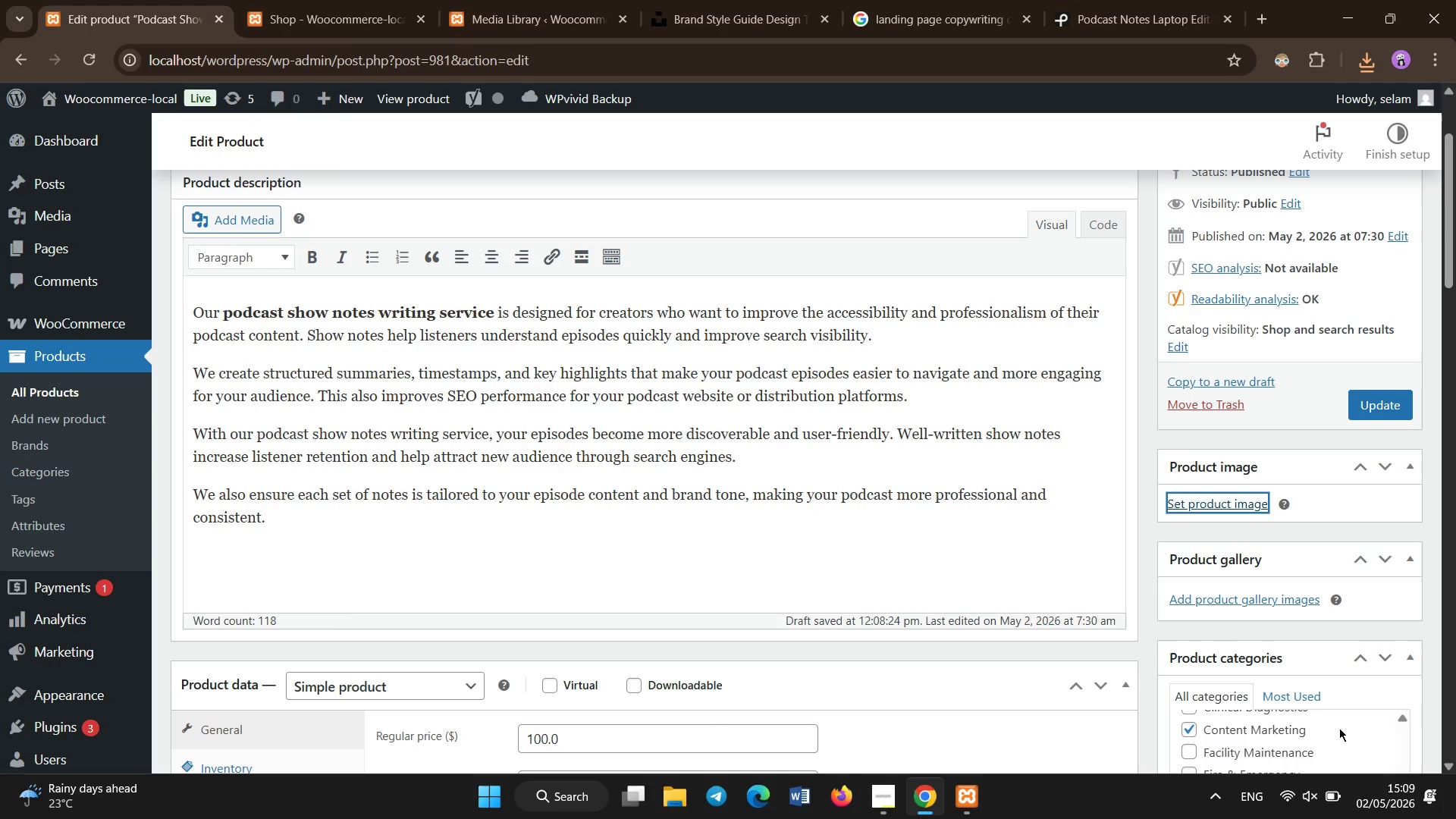 
scroll: coordinate [1291, 617], scroll_direction: down, amount: 11.0
 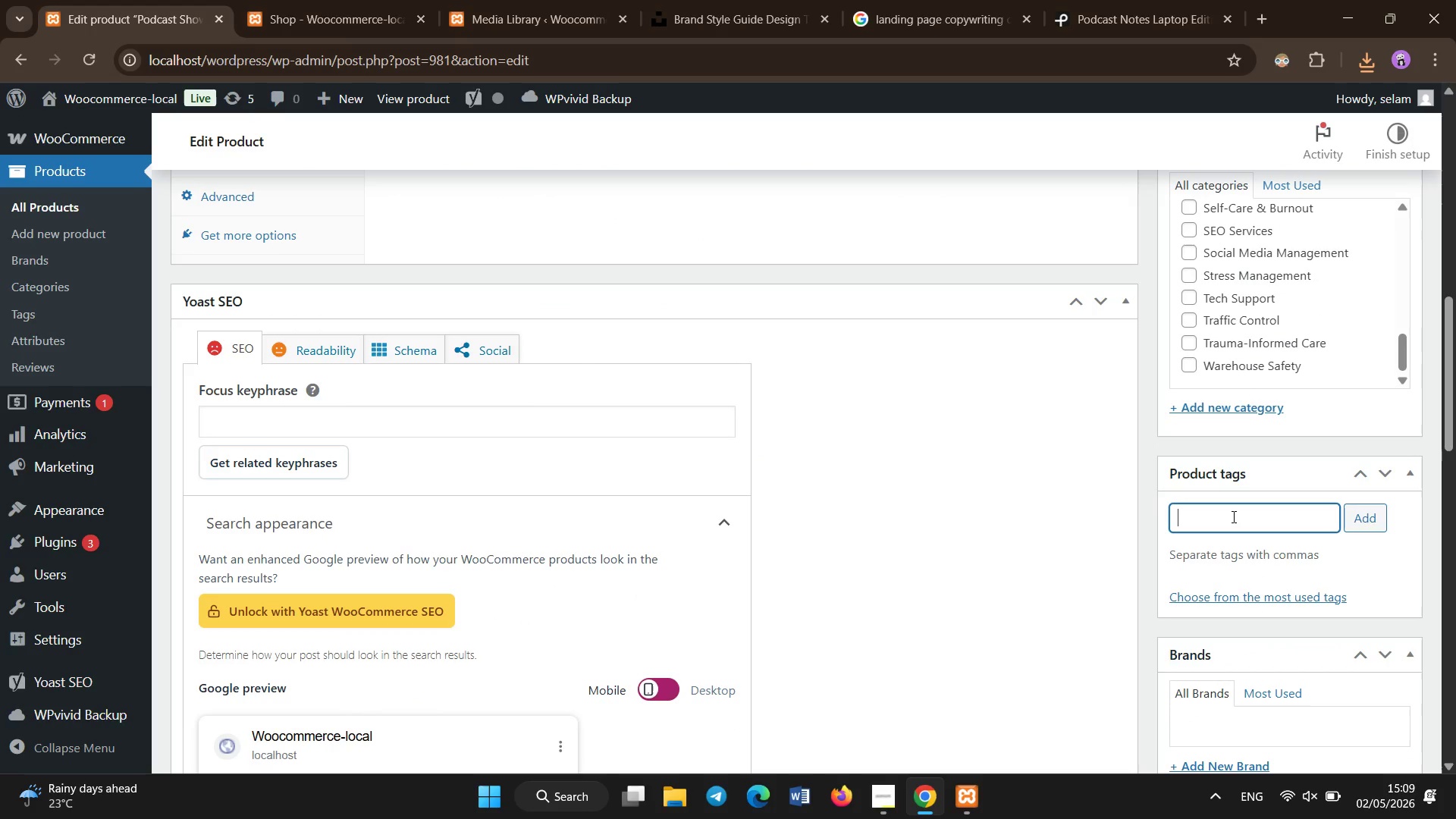 
type(podcast SEO)
 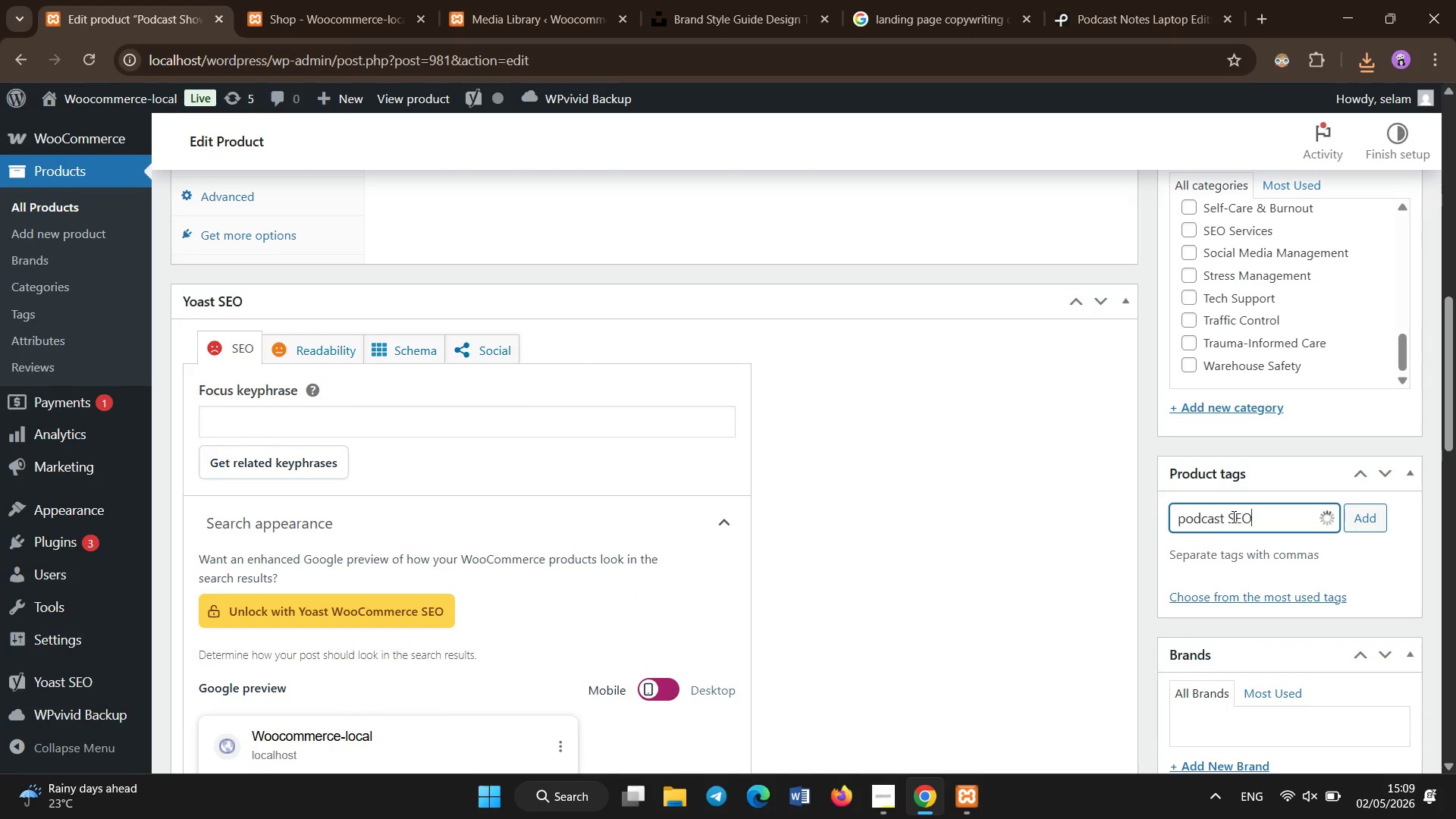 
 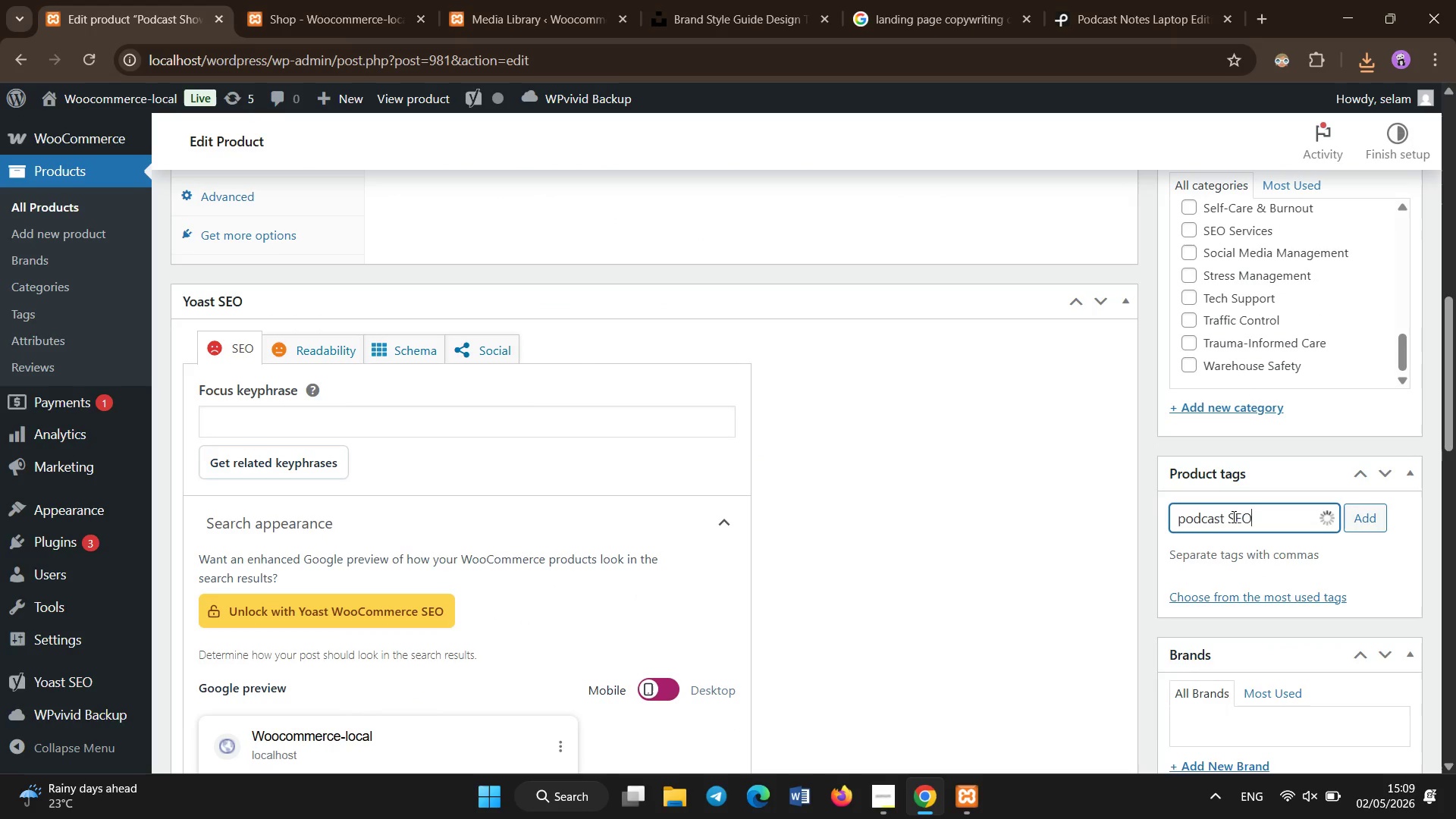 
key(Enter)
 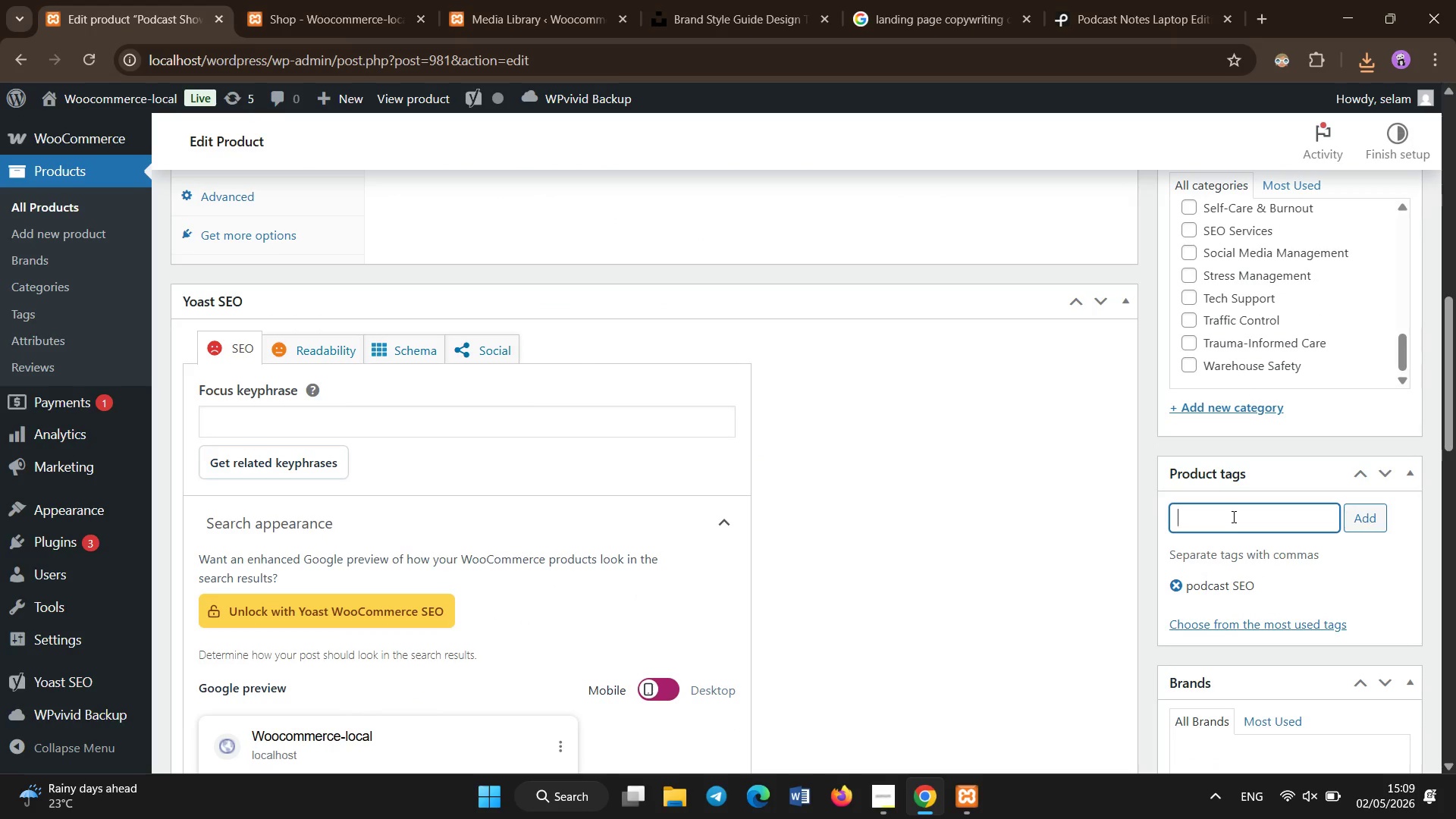 
type(show notes)
 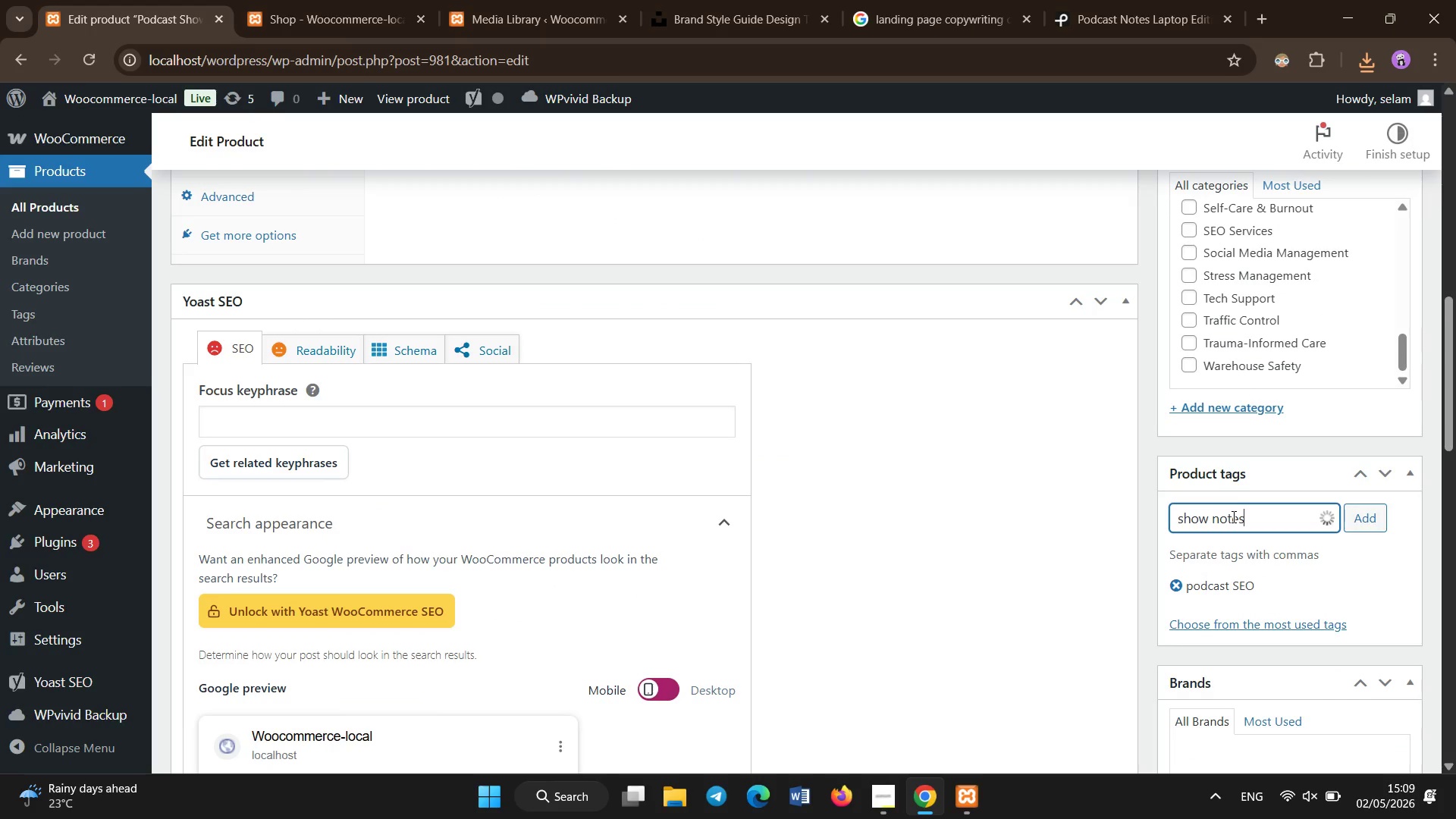 
key(Enter)
 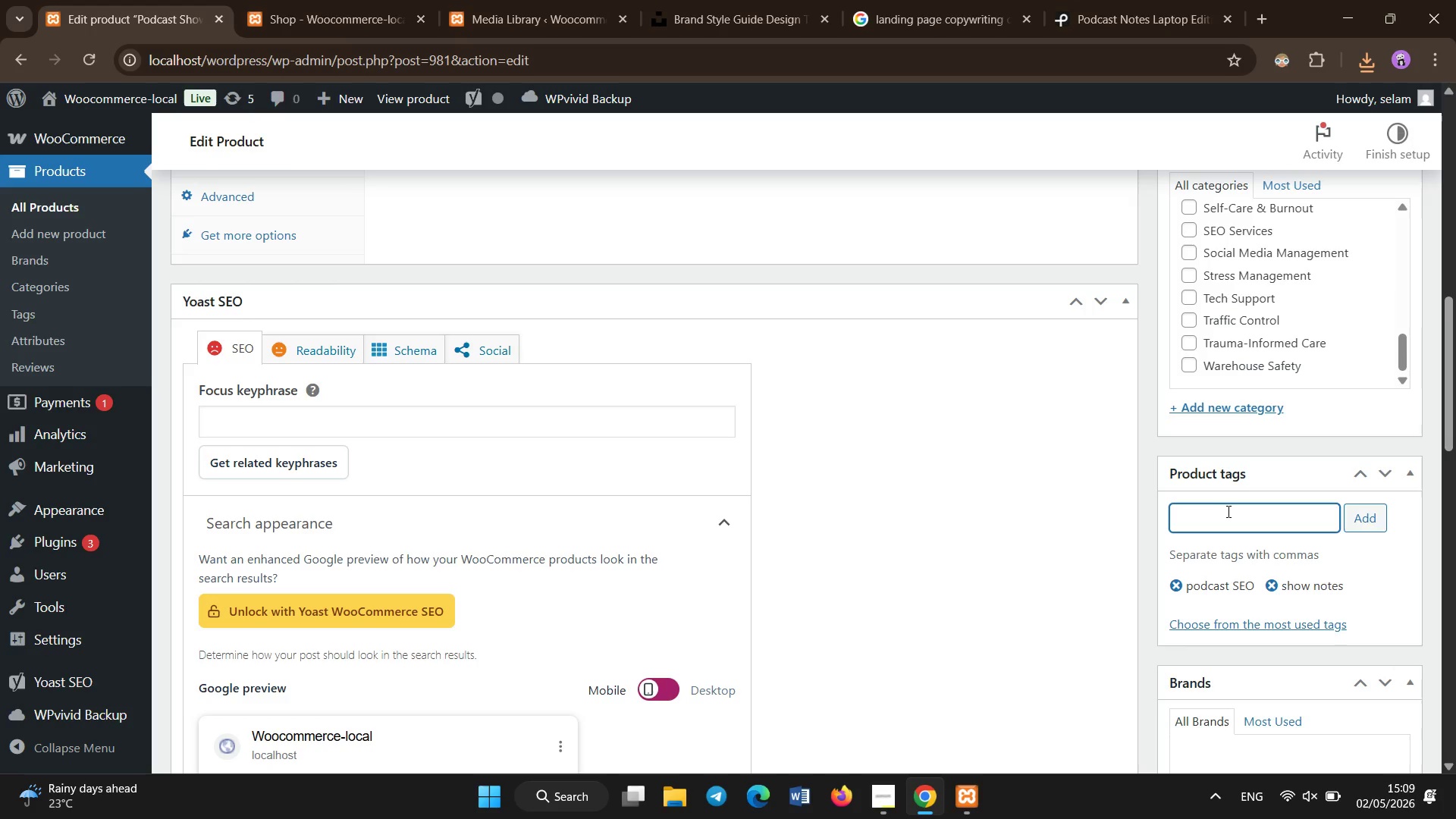 
type(content writing)
 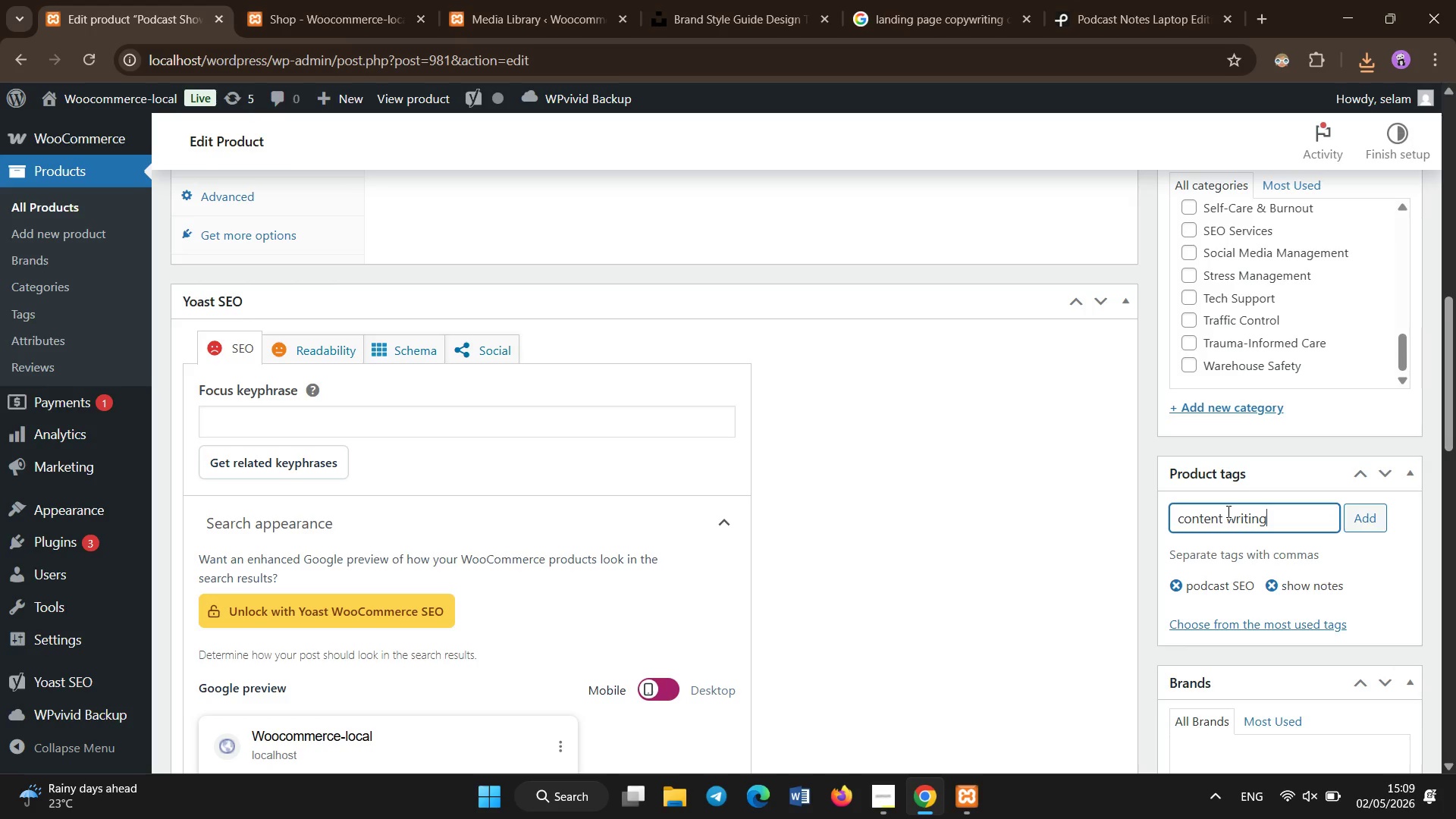 
key(Enter)
 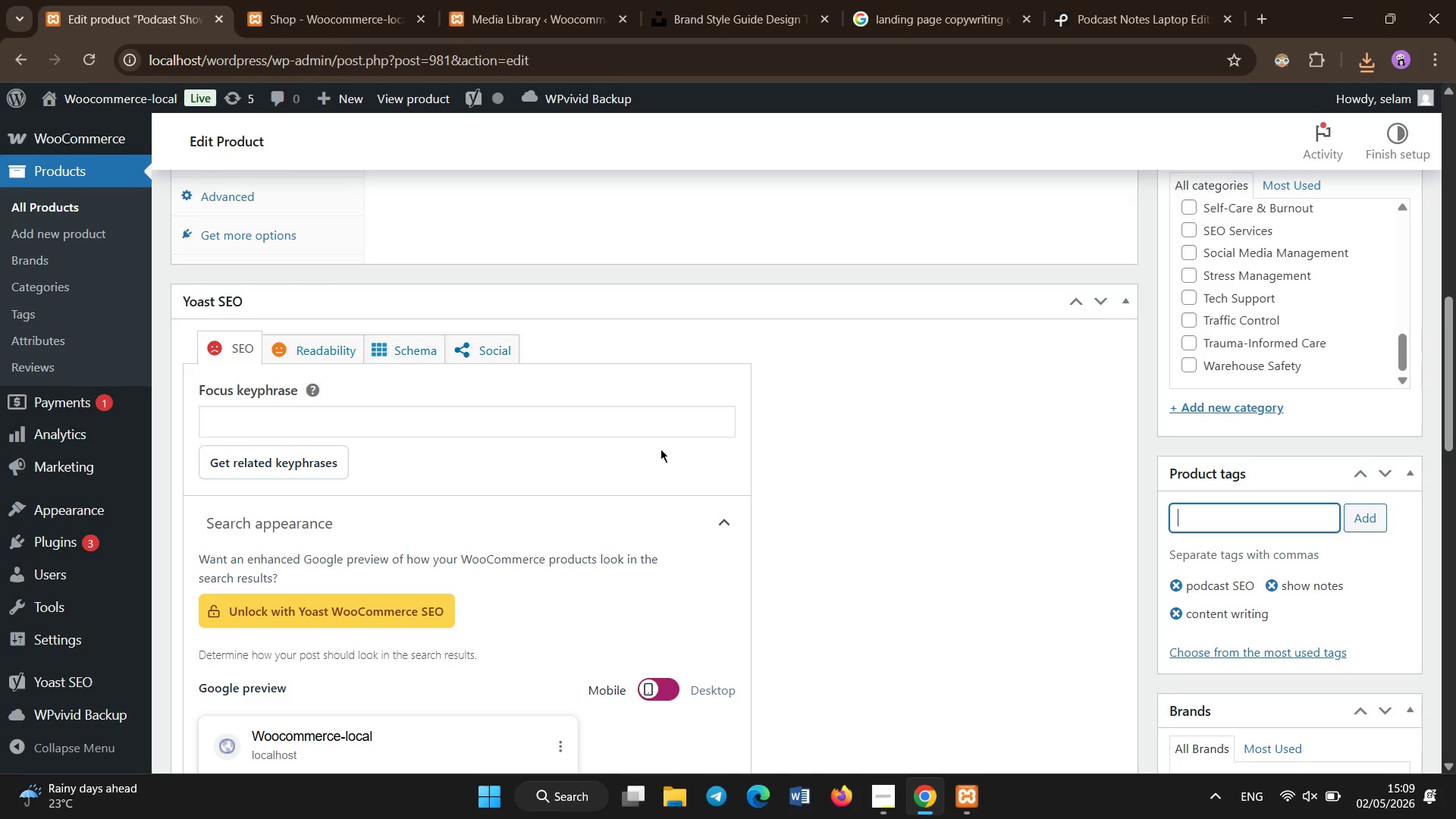 
left_click([646, 425])
 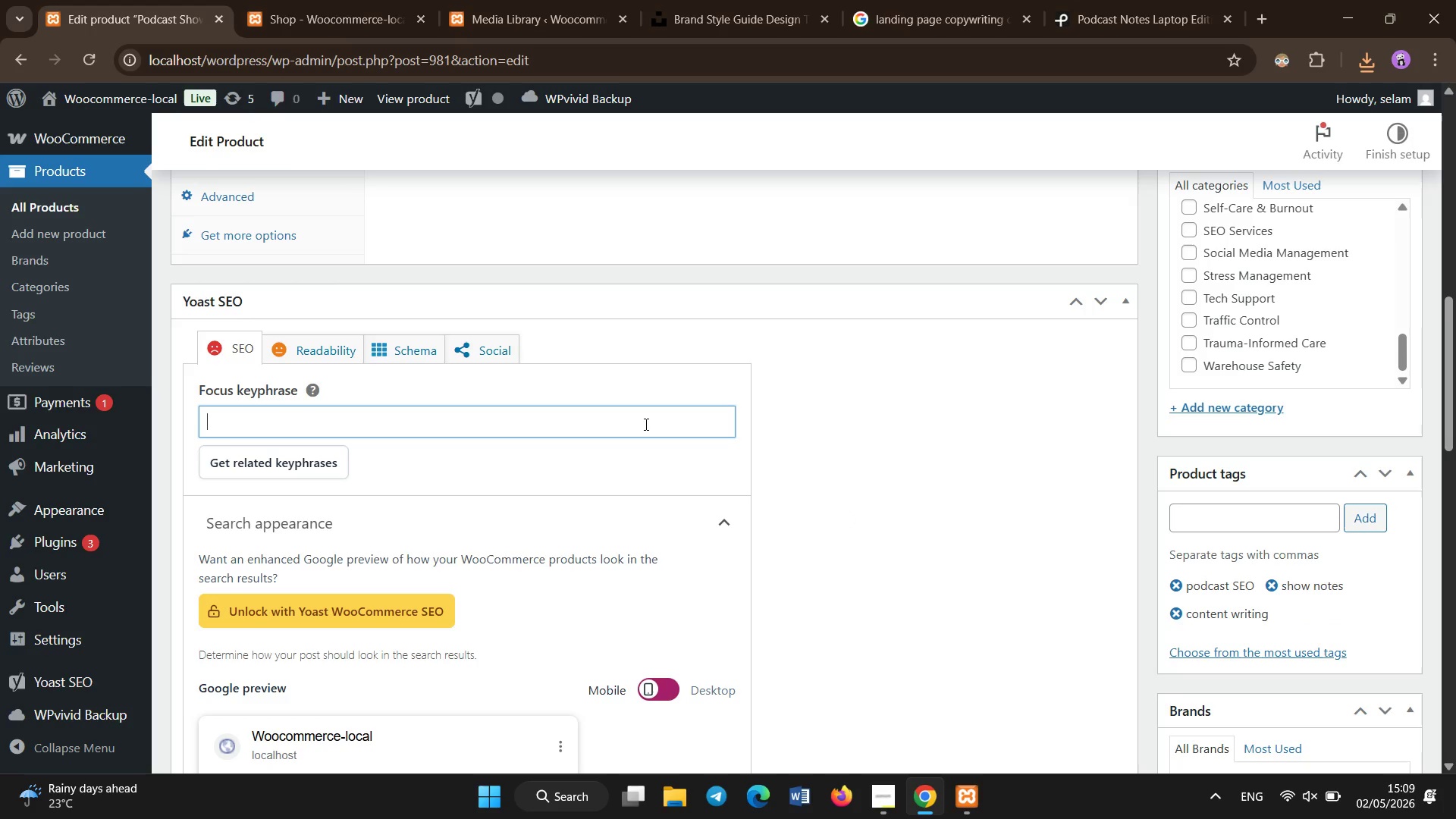 
type(podcast show notes writing service)
 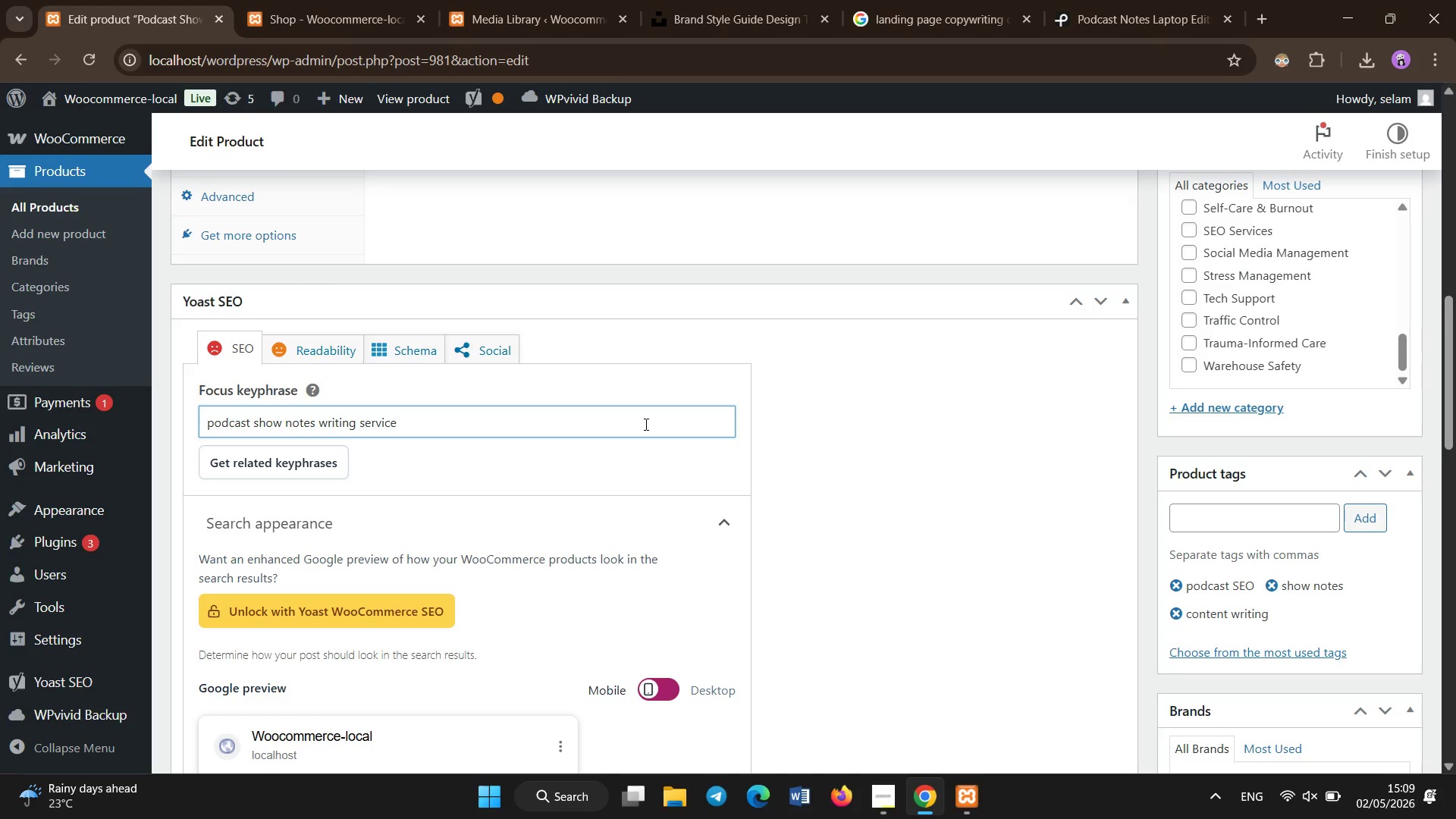 
scroll: coordinate [646, 425], scroll_direction: down, amount: 4.0
 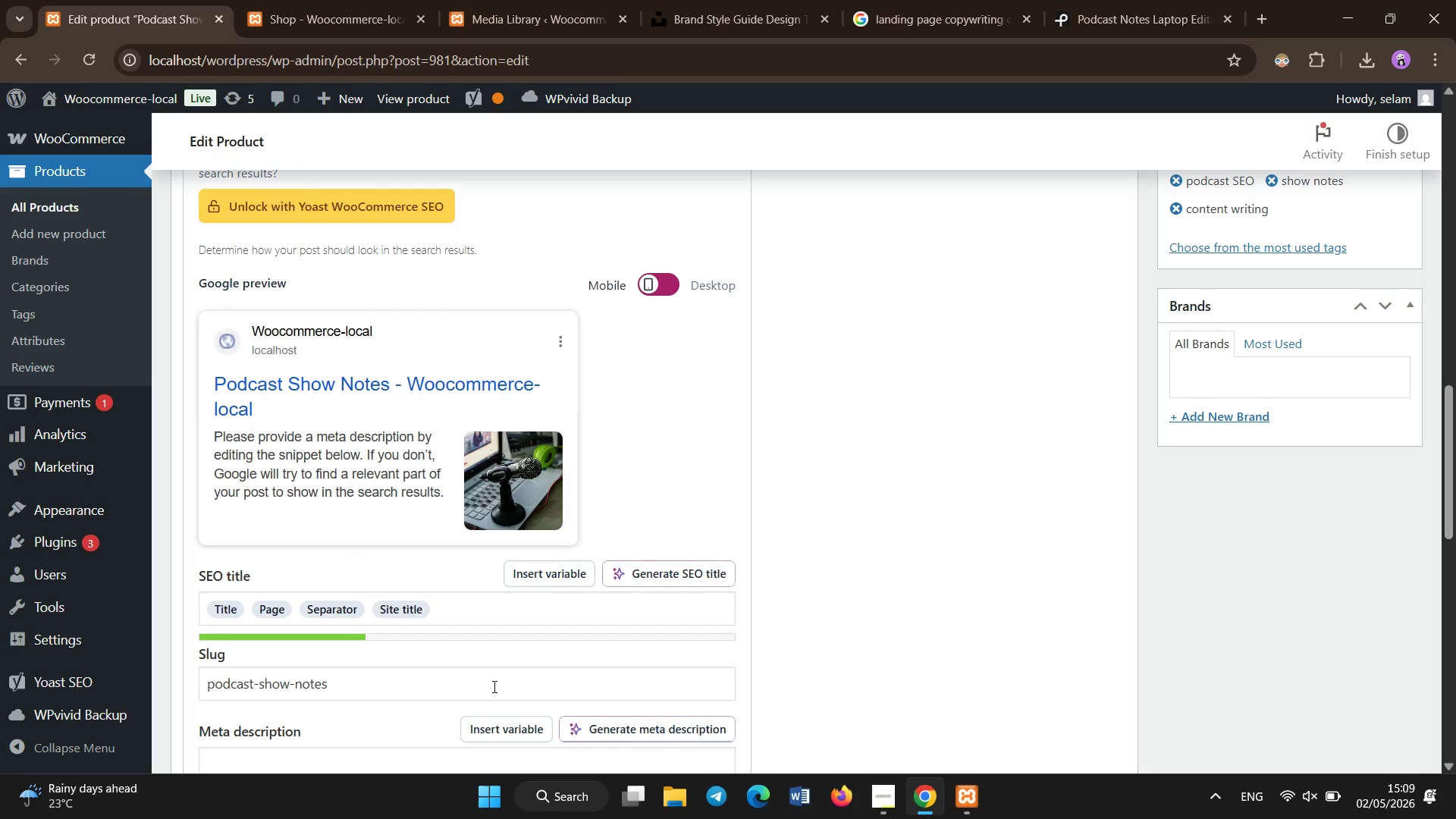 
left_click([423, 450])
 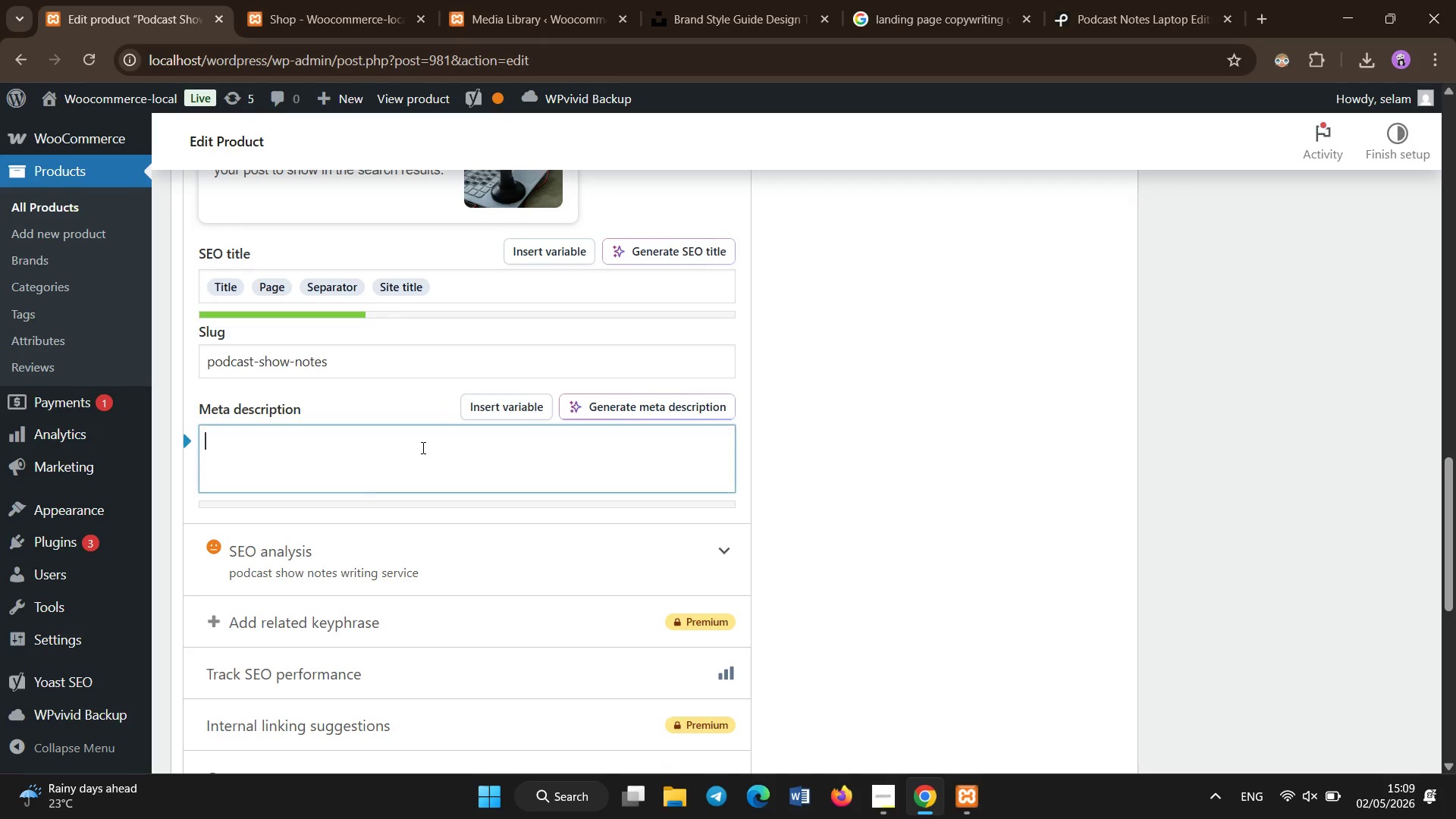 
scroll: coordinate [494, 687], scroll_direction: down, amount: 3.0
 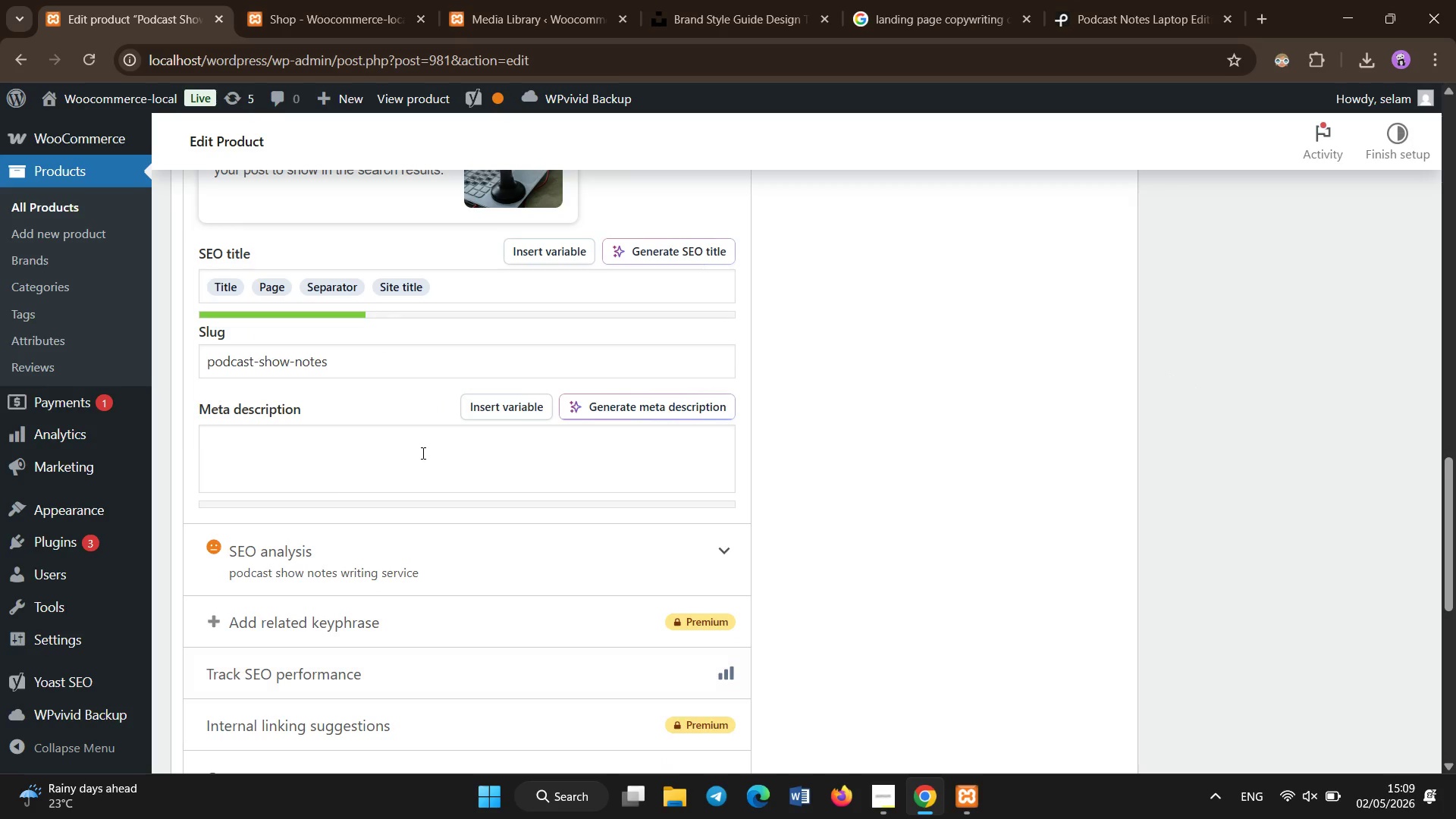 
type(Professional podcast show notes writing service to improve SEO, engagement, and listentr )
key(Backspace)
key(Backspace)
key(Backspace)
key(Backspace)
key(Backspace)
type(ner experic)
key(Backspace)
type(ence.)
 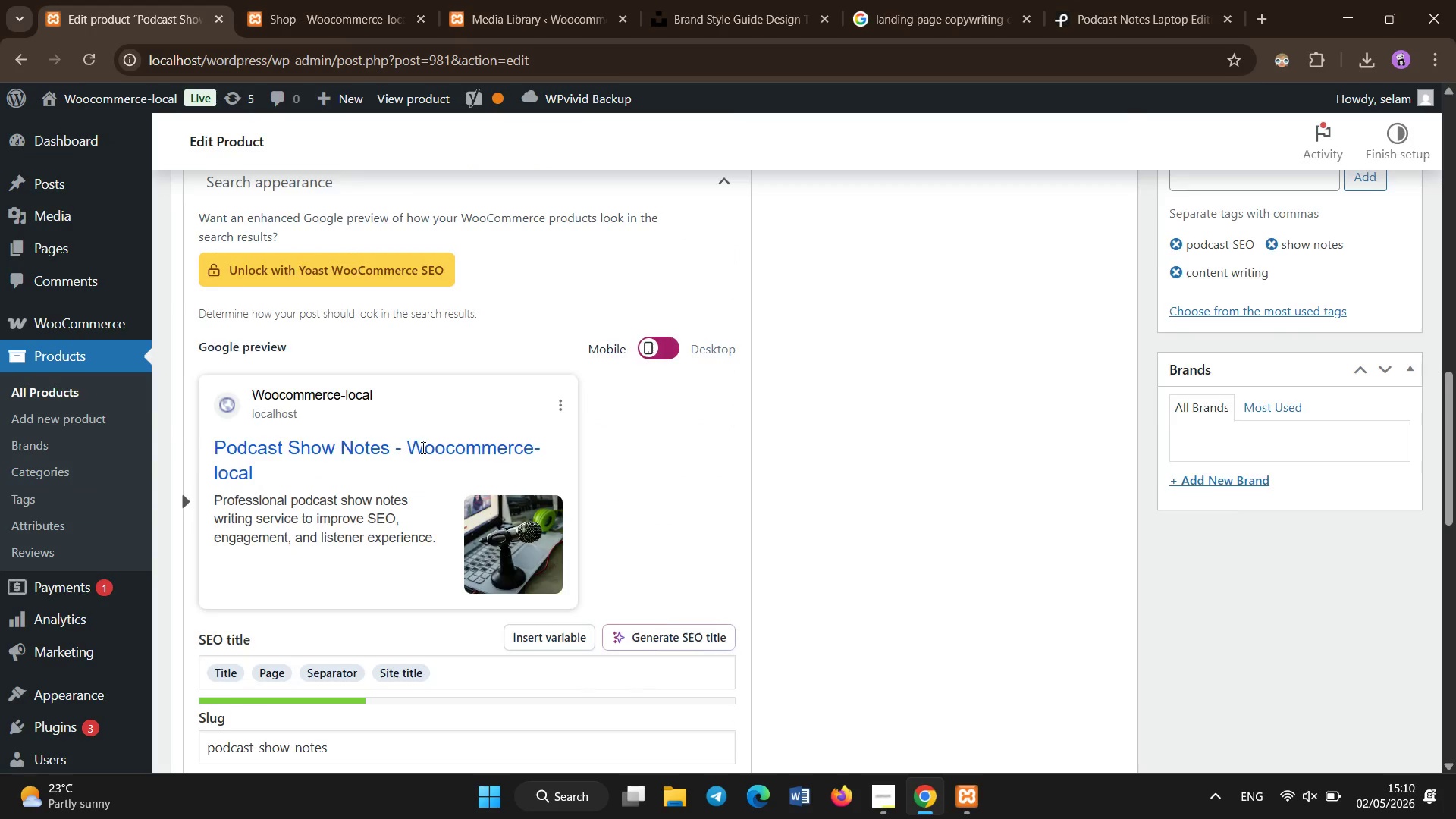 
scroll: coordinate [445, 448], scroll_direction: up, amount: 19.0
 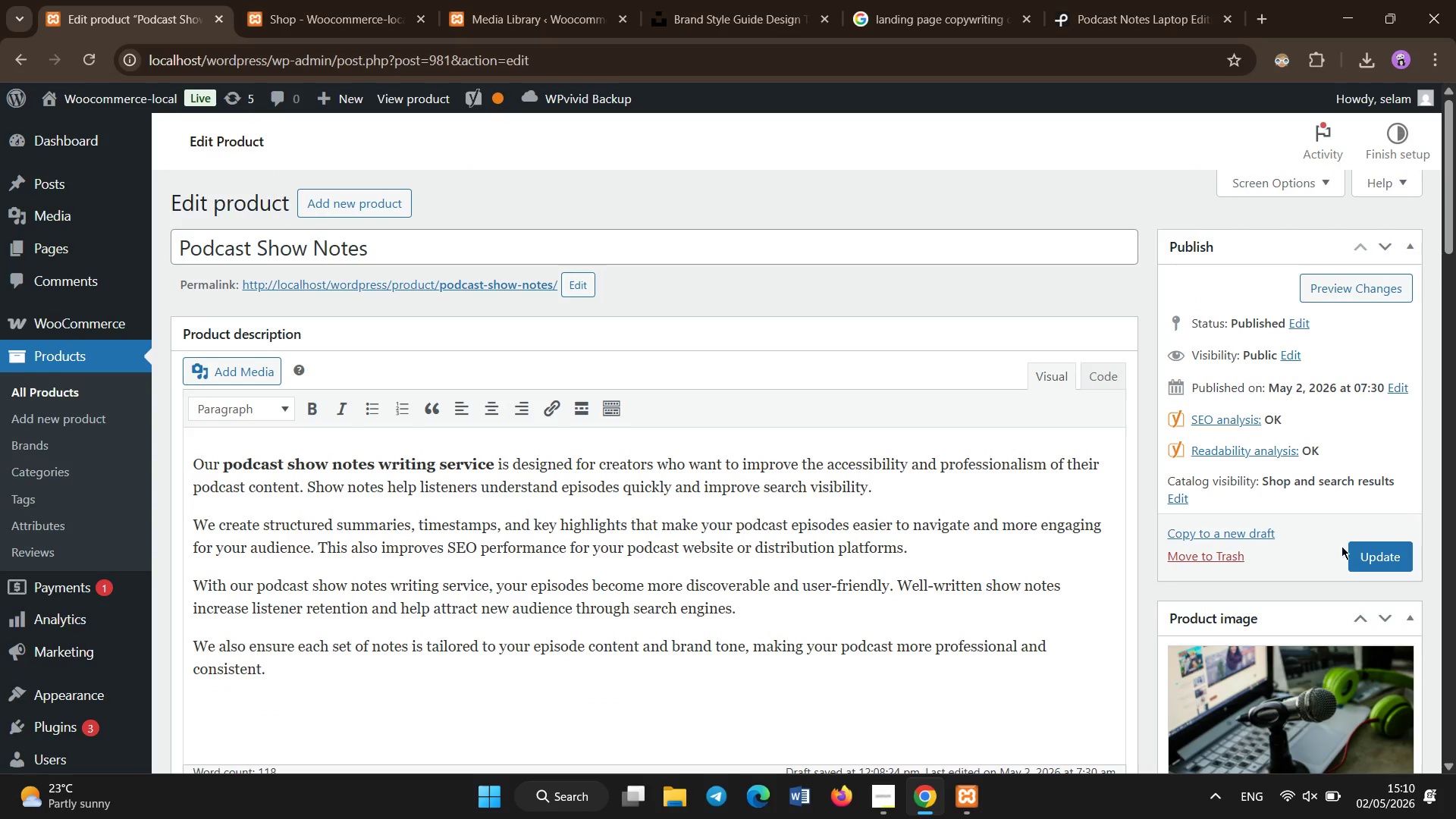 
left_click([1367, 550])